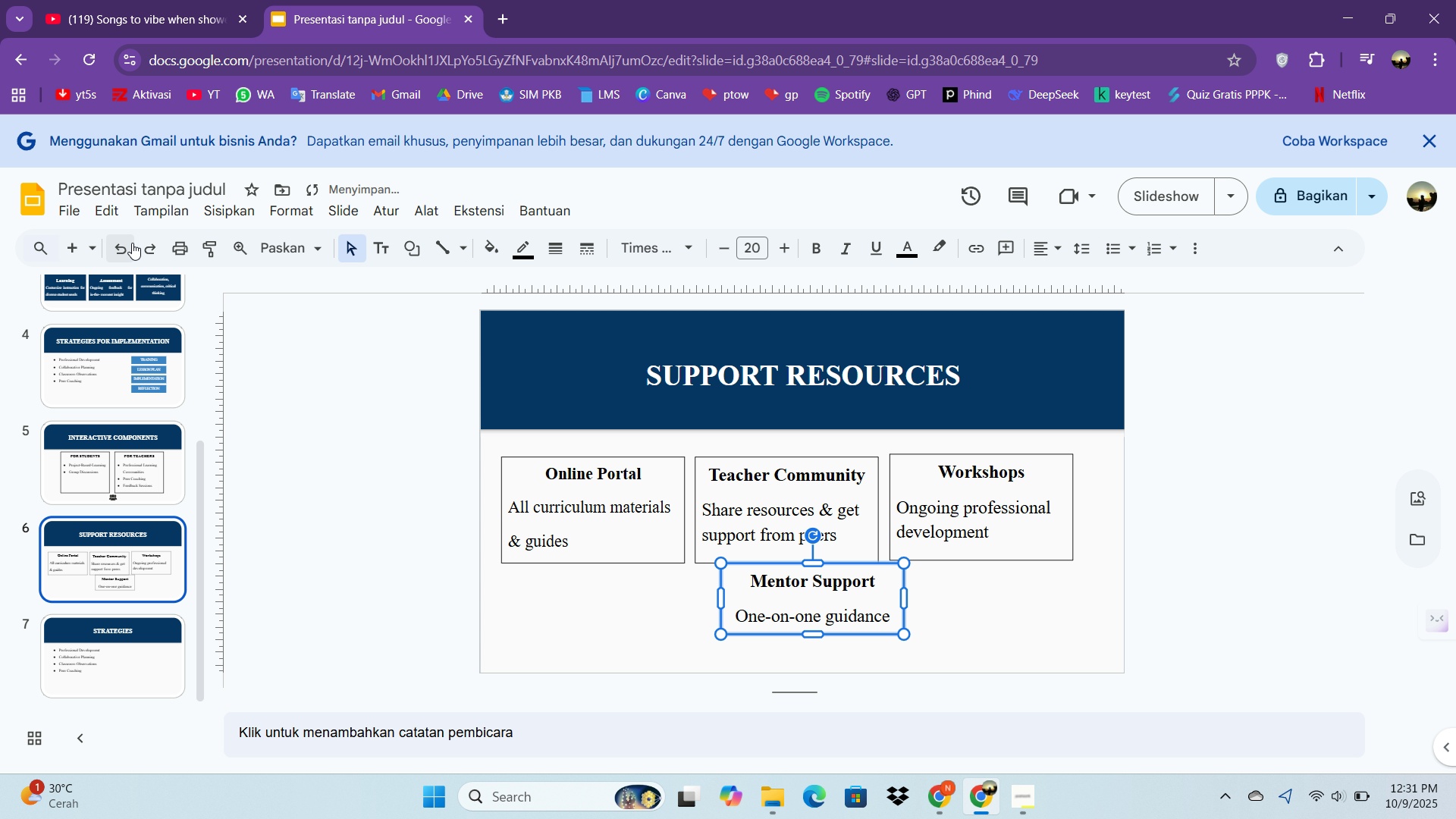 
left_click([132, 243])
 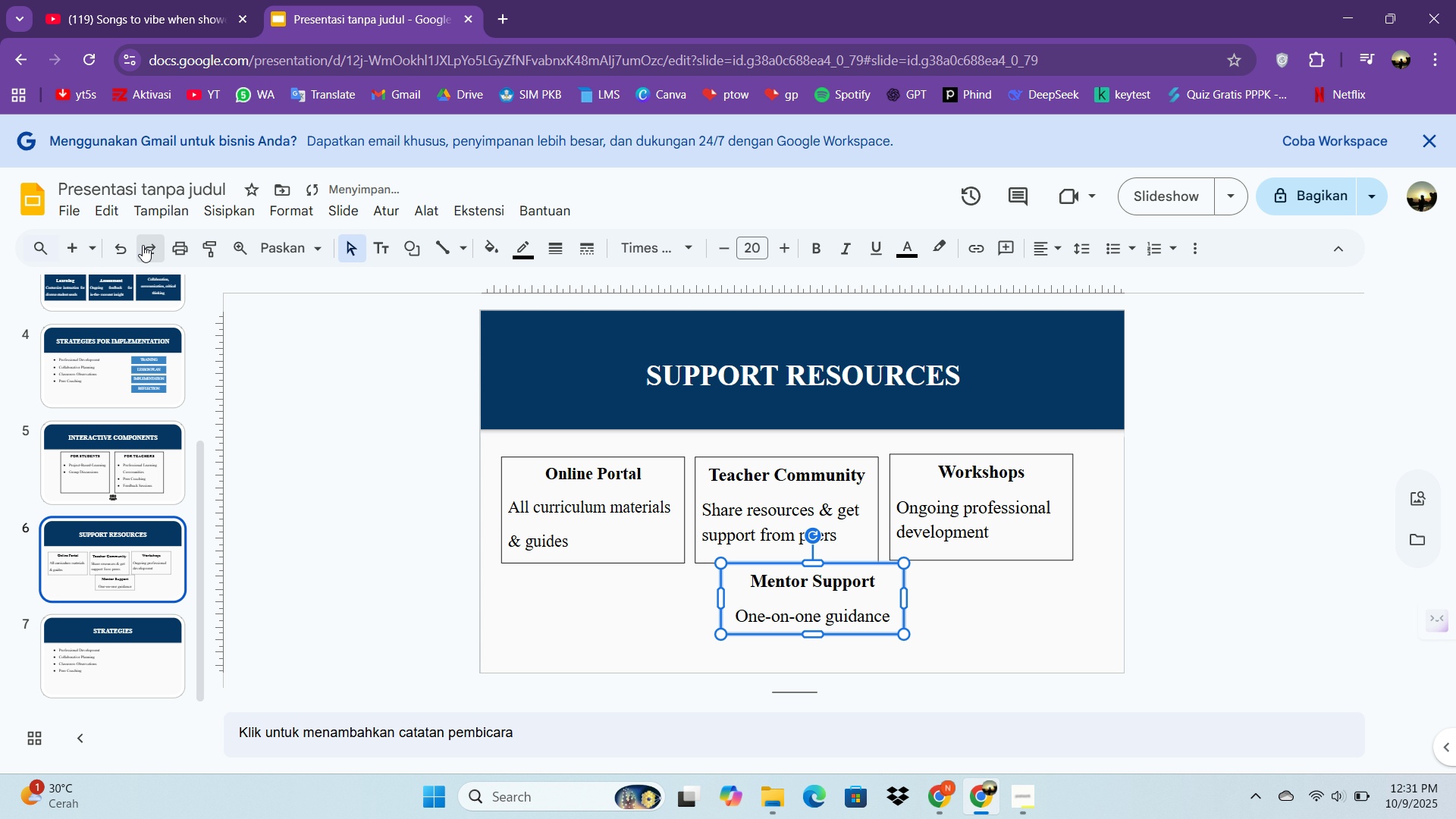 
double_click([143, 245])
 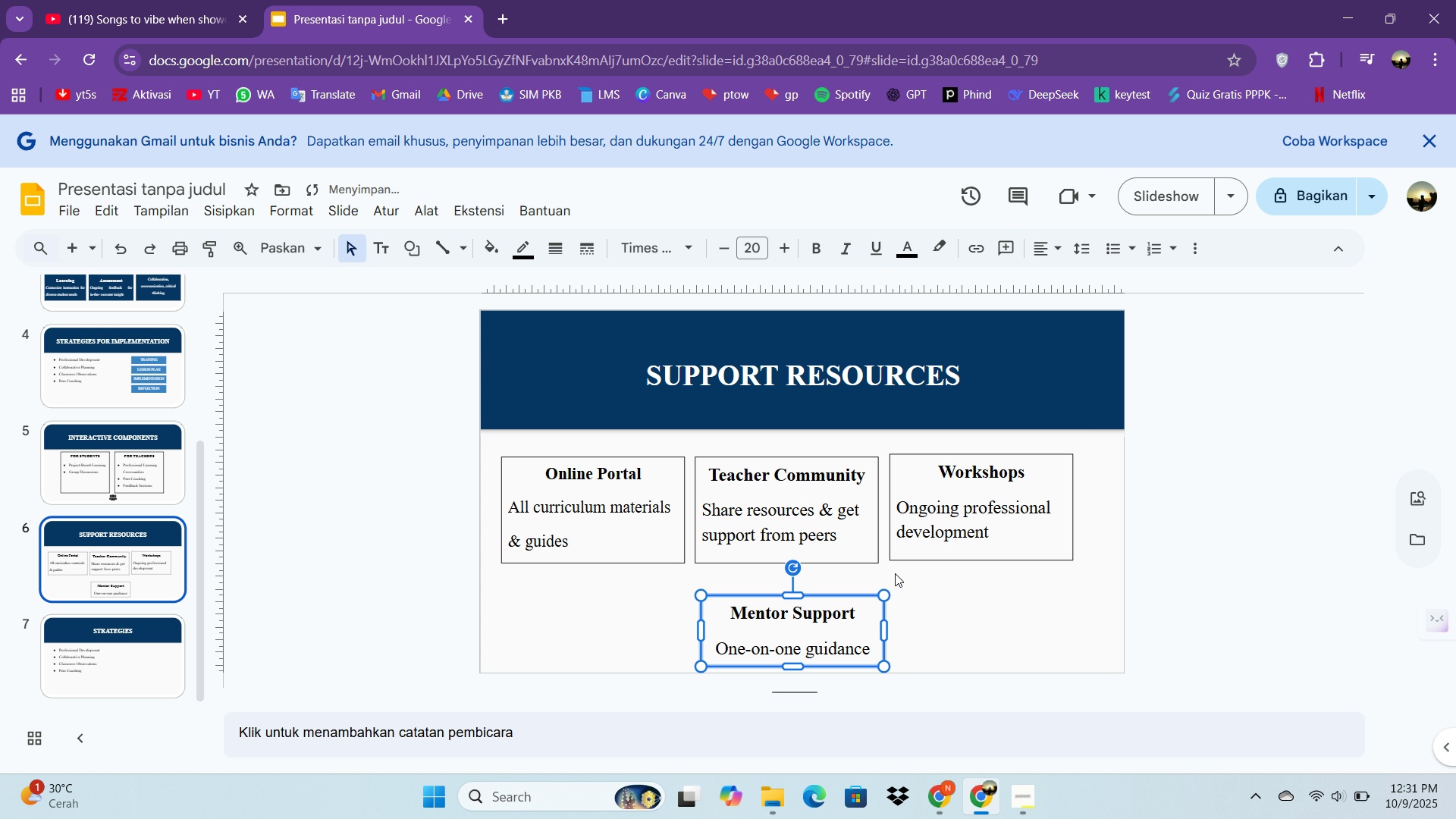 
left_click([960, 597])
 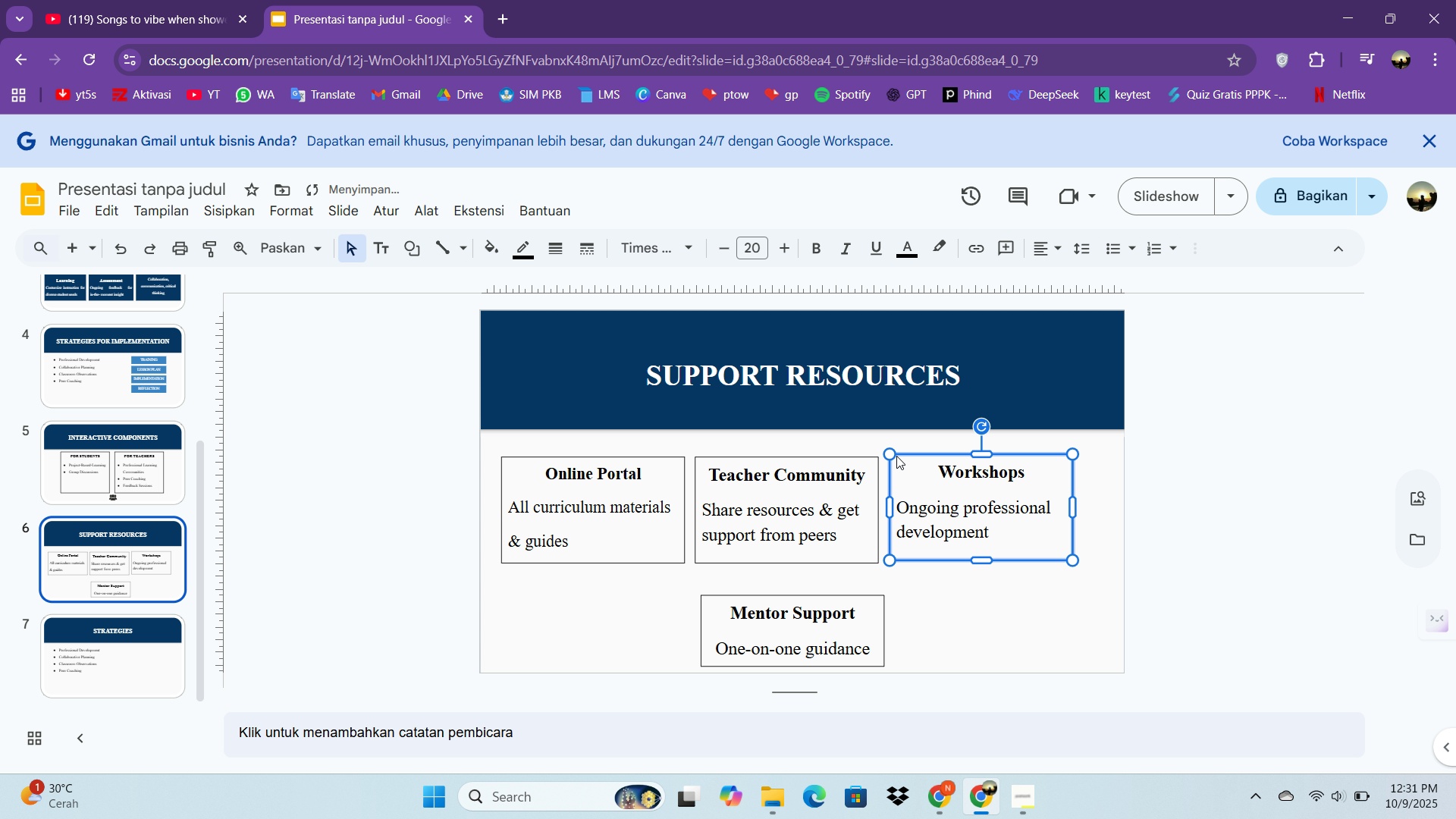 
left_click([896, 456])
 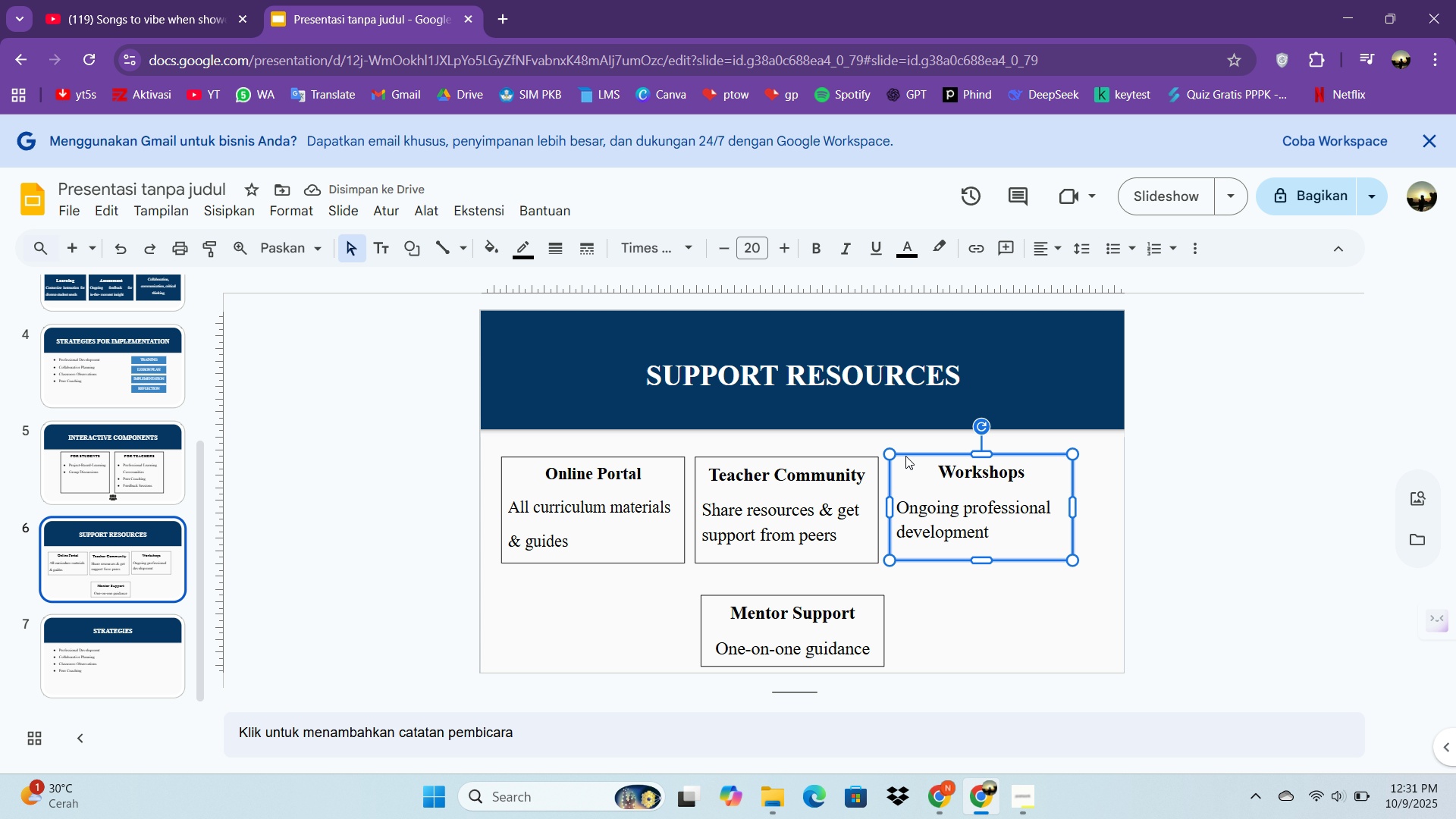 
key(ArrowRight)
 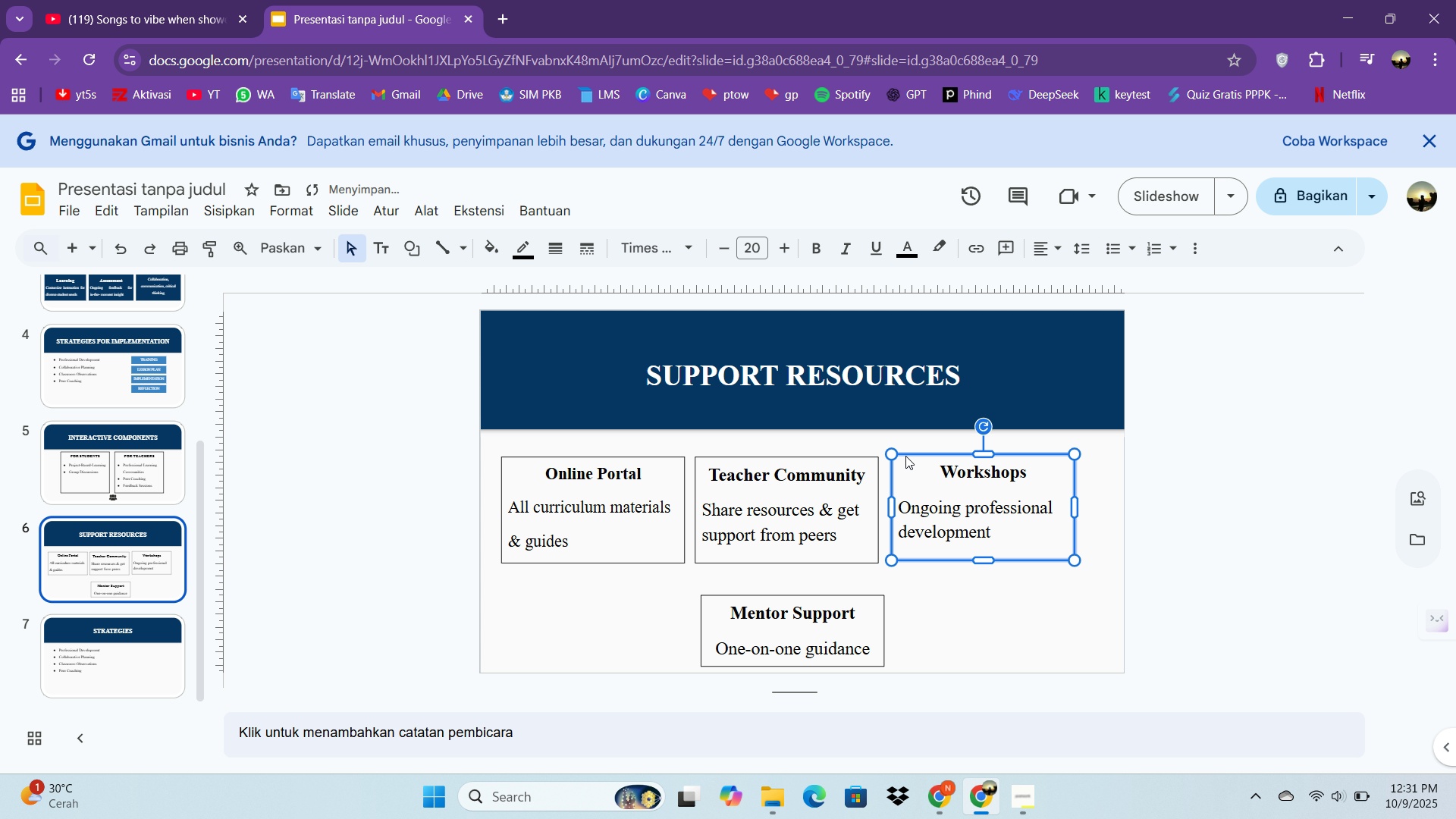 
key(ArrowRight)
 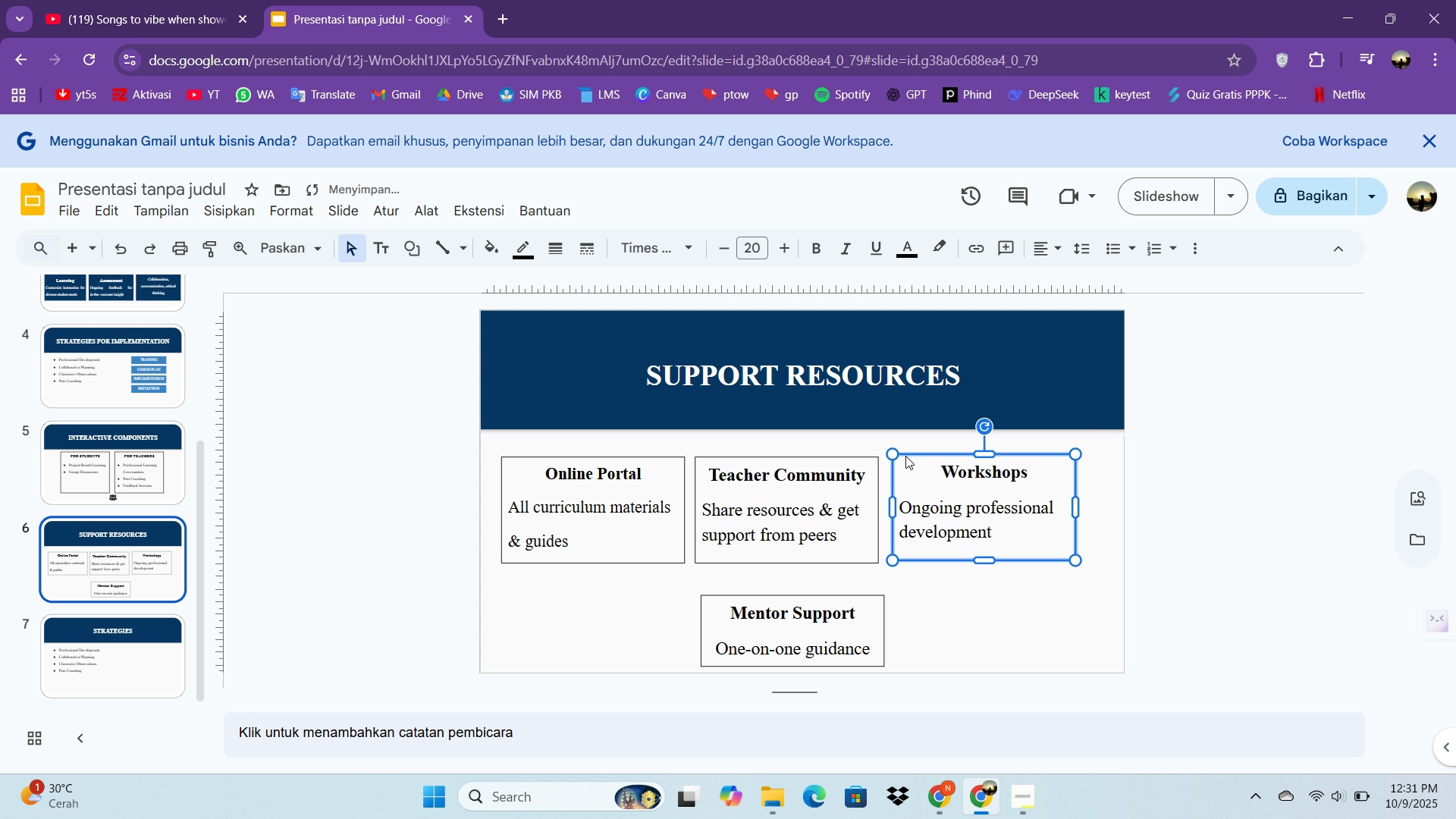 
key(ArrowRight)
 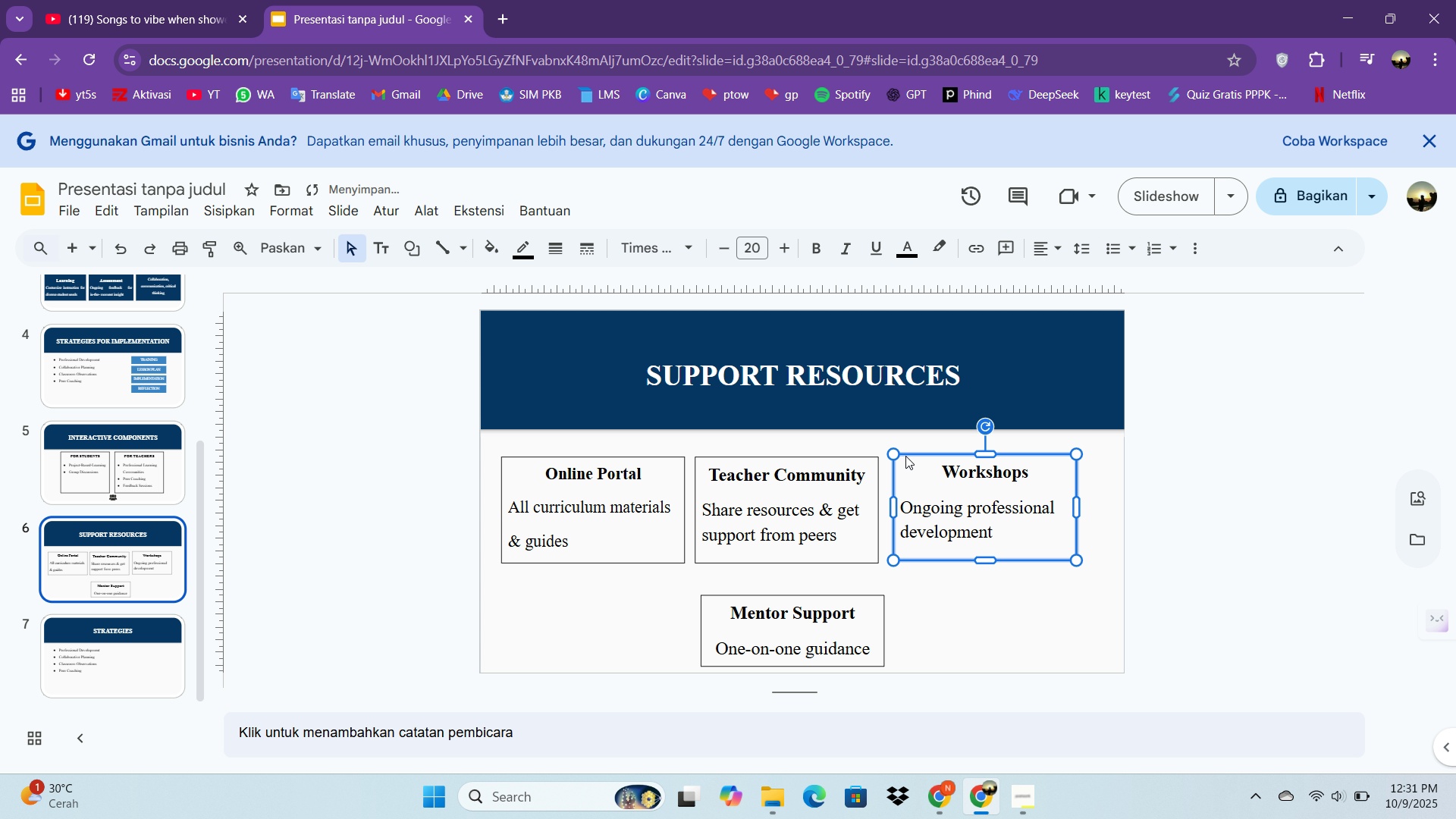 
key(ArrowRight)
 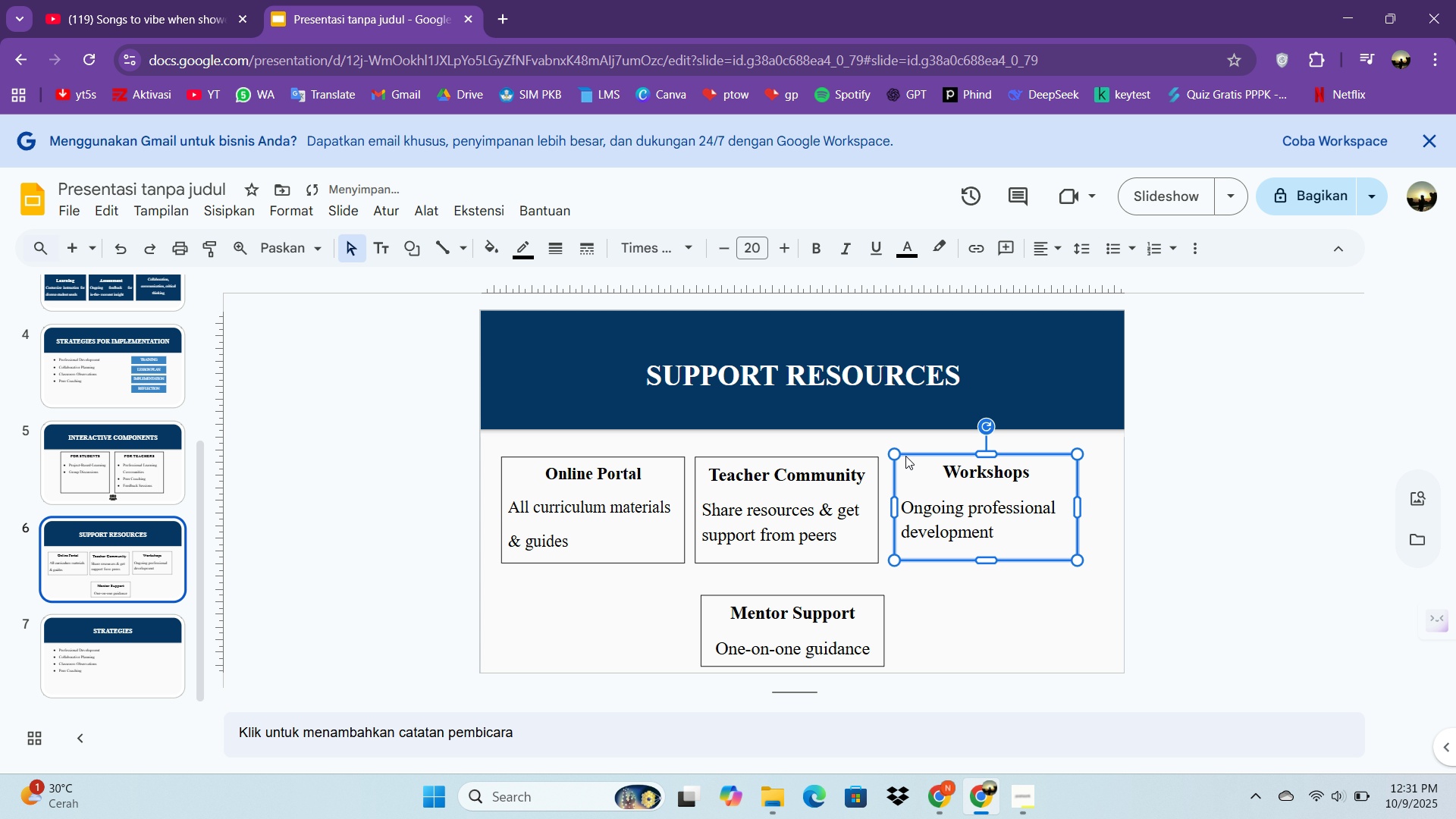 
key(ArrowRight)
 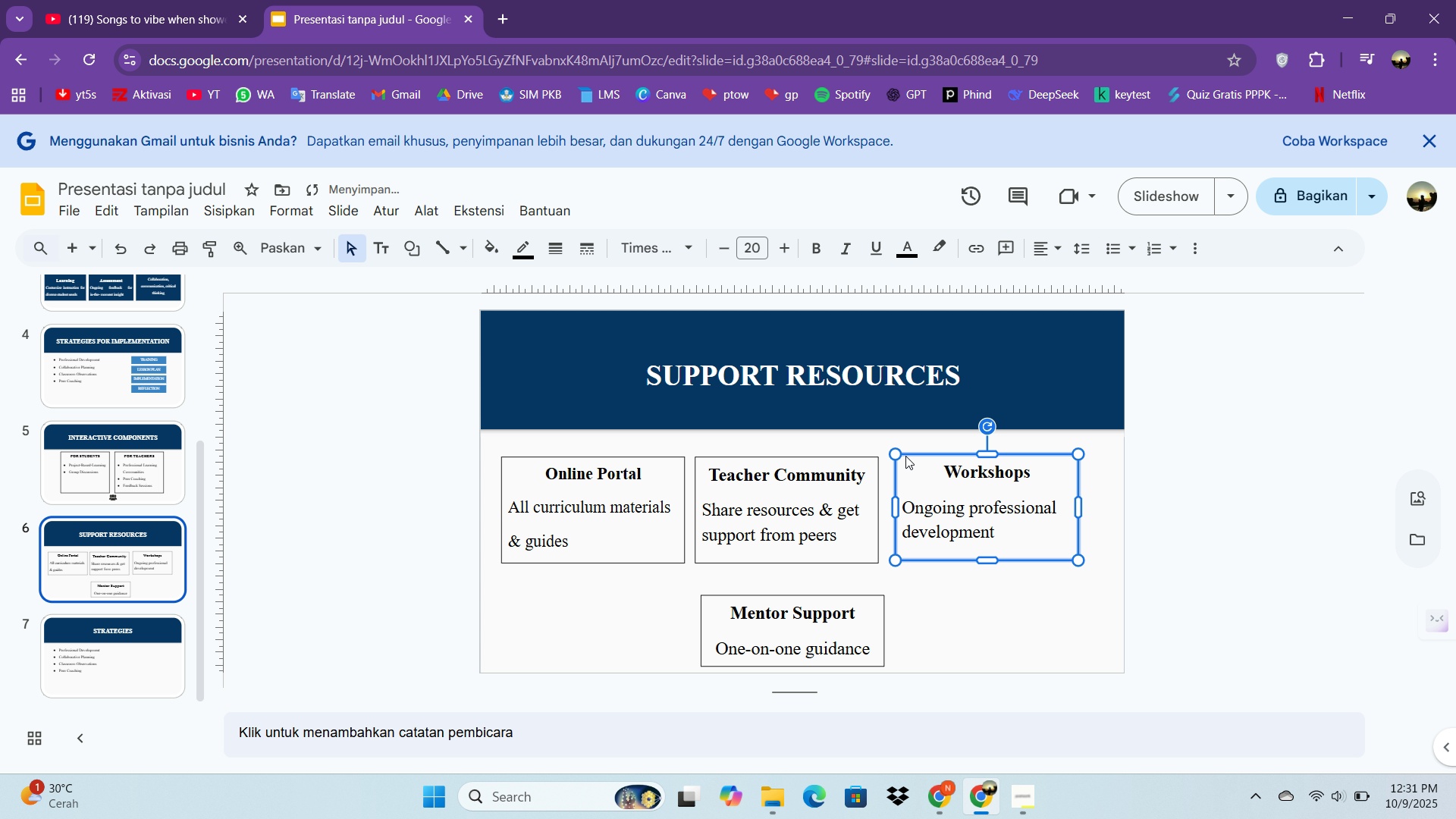 
key(ArrowRight)
 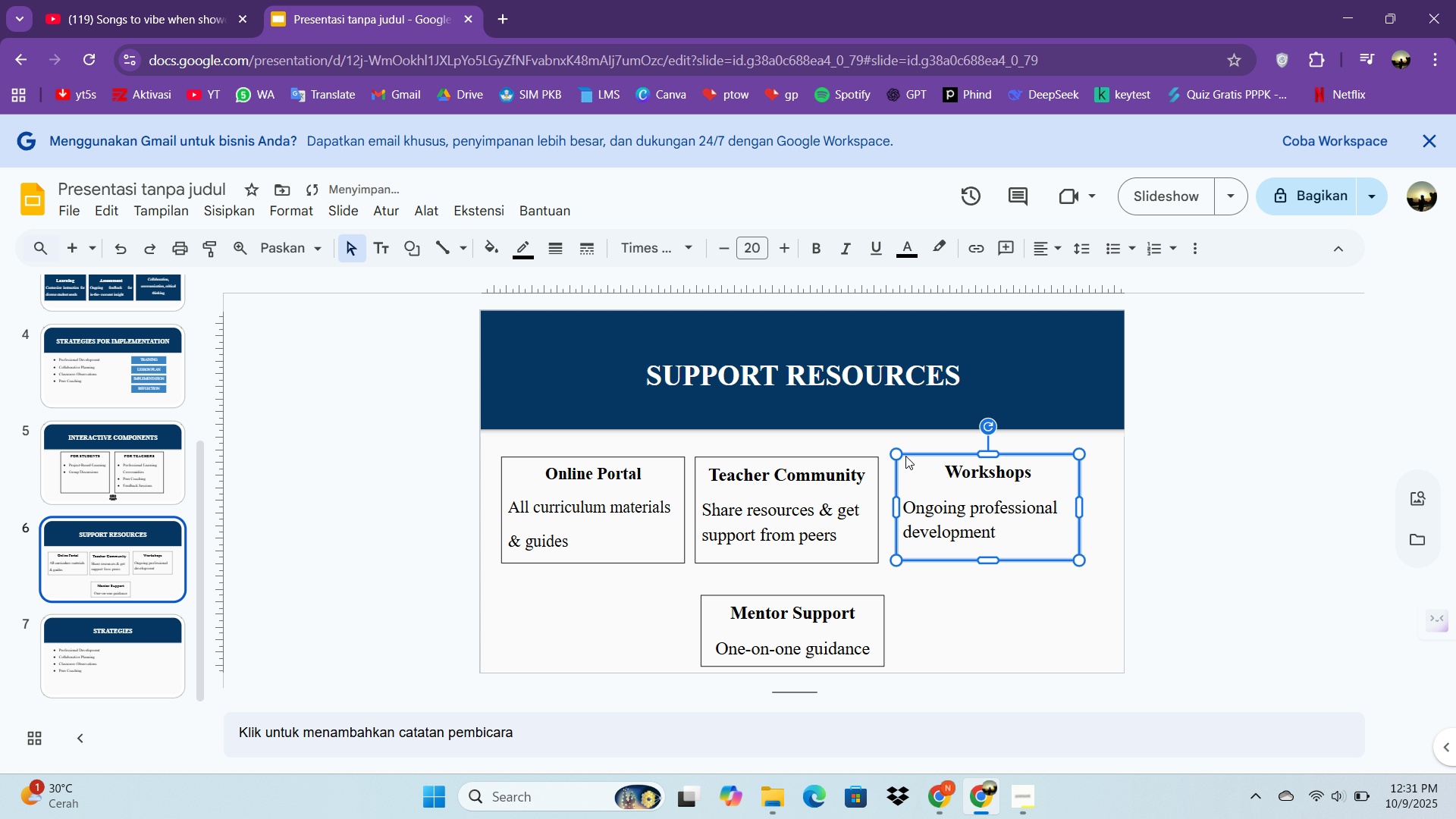 
key(ArrowRight)
 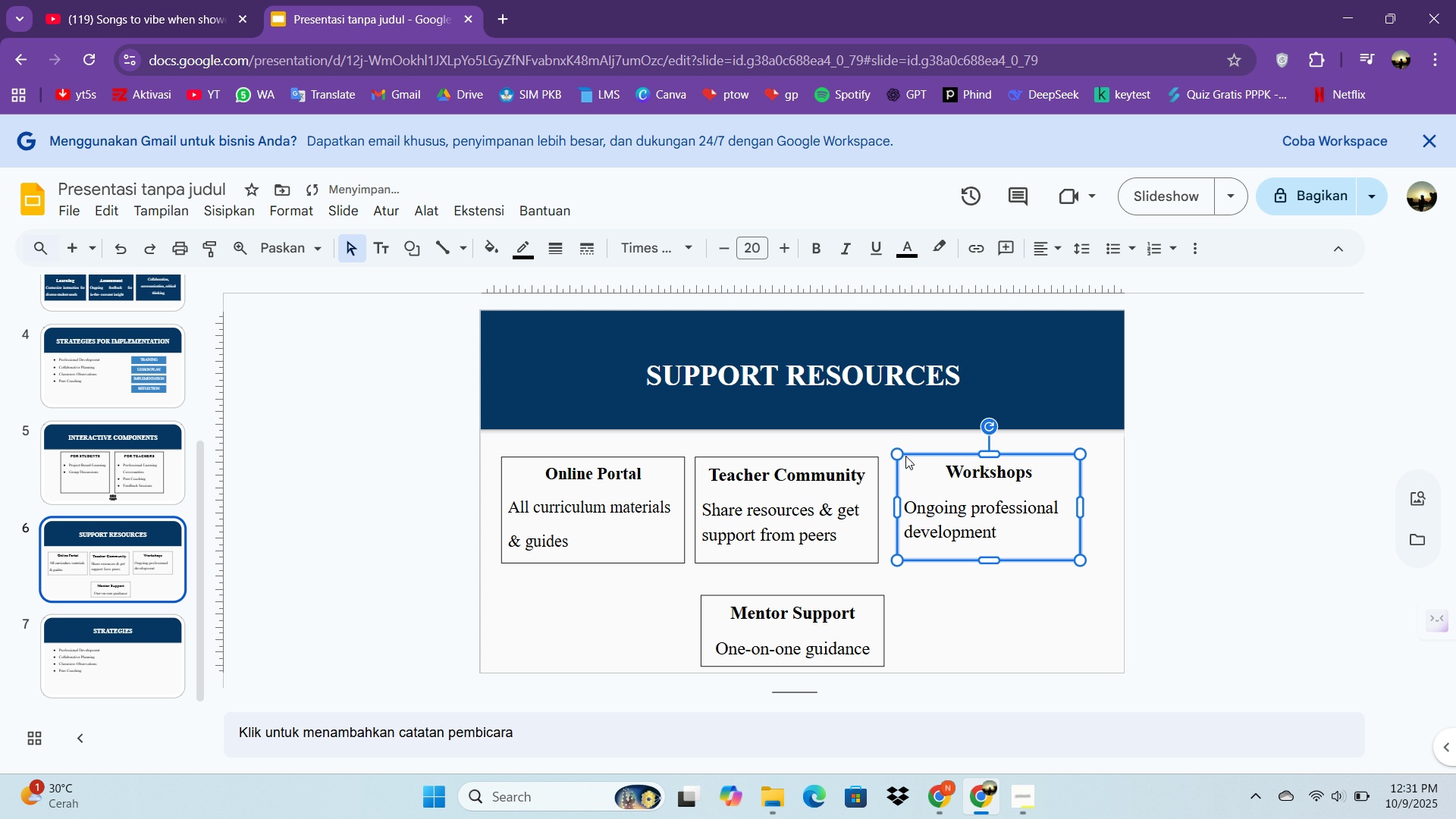 
key(ArrowRight)
 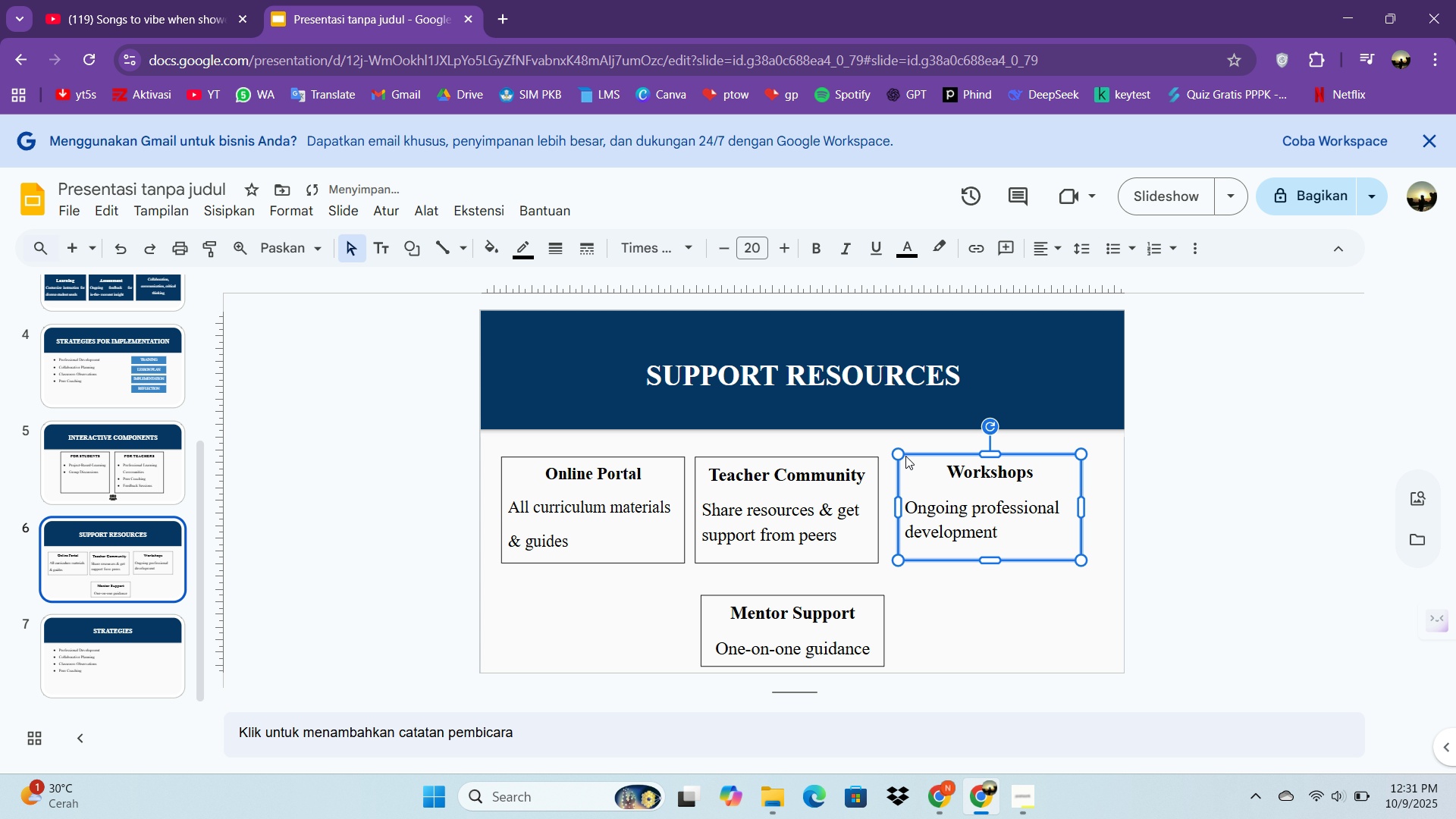 
key(ArrowRight)
 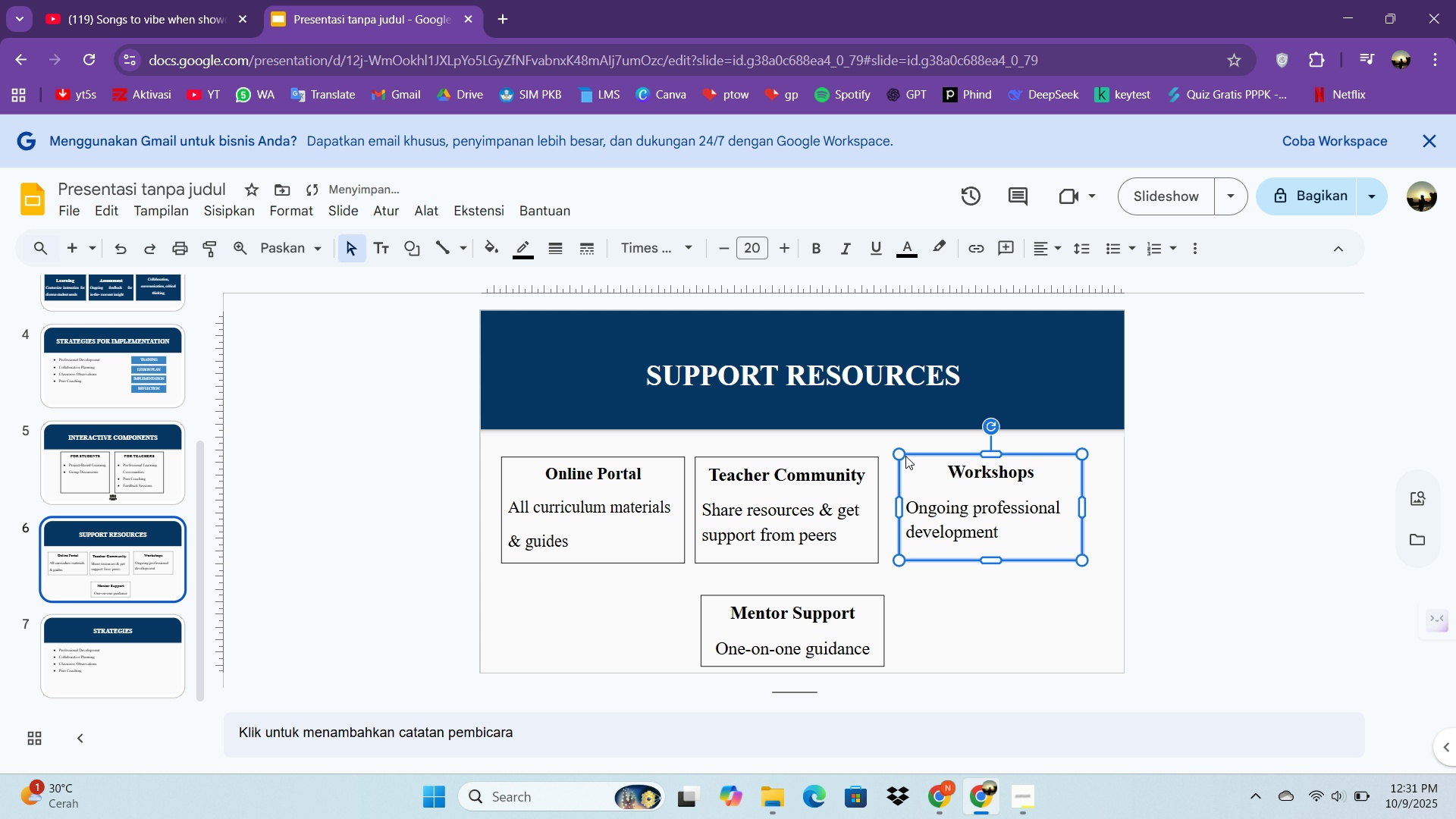 
key(ArrowRight)
 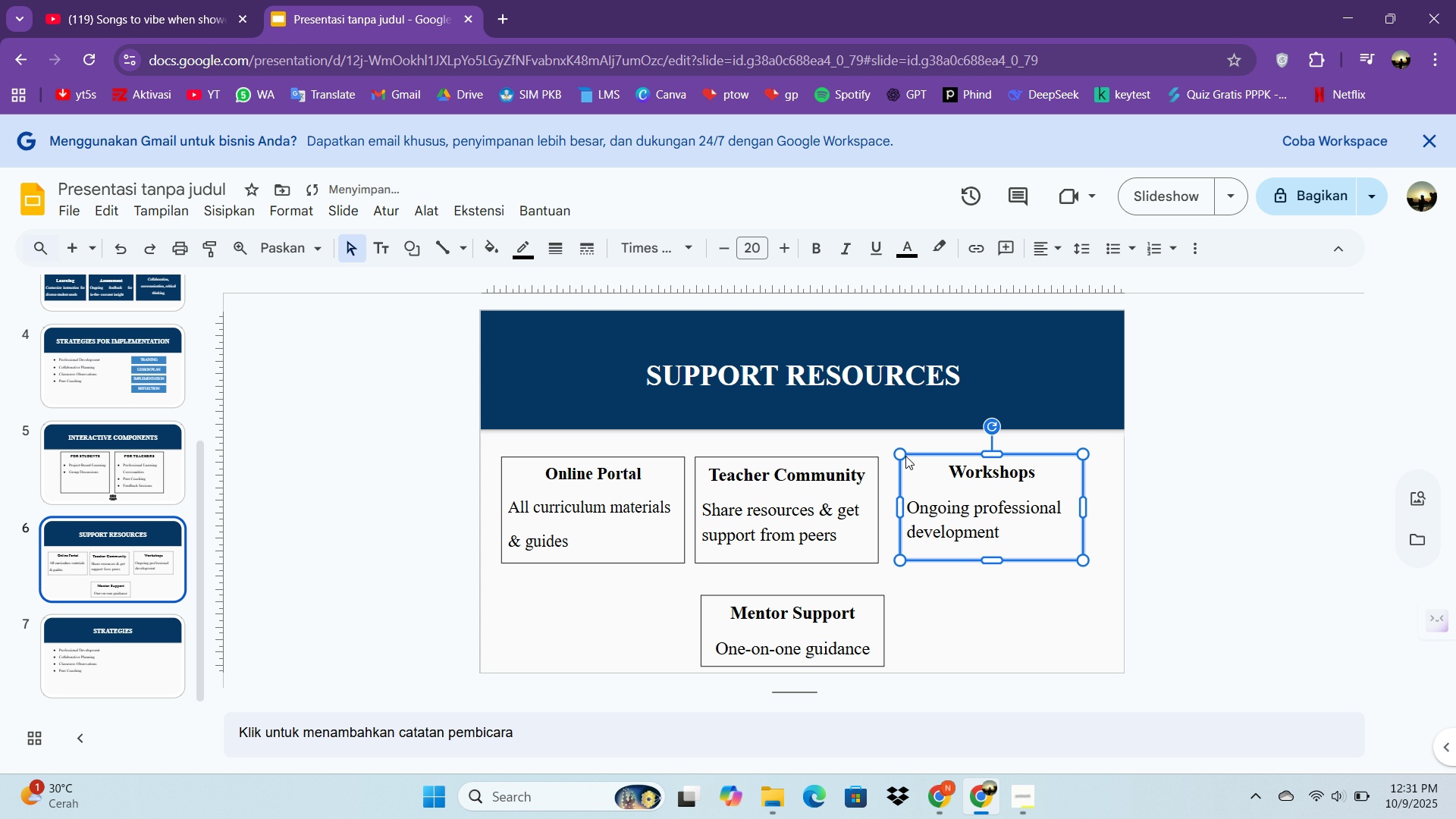 
key(ArrowRight)
 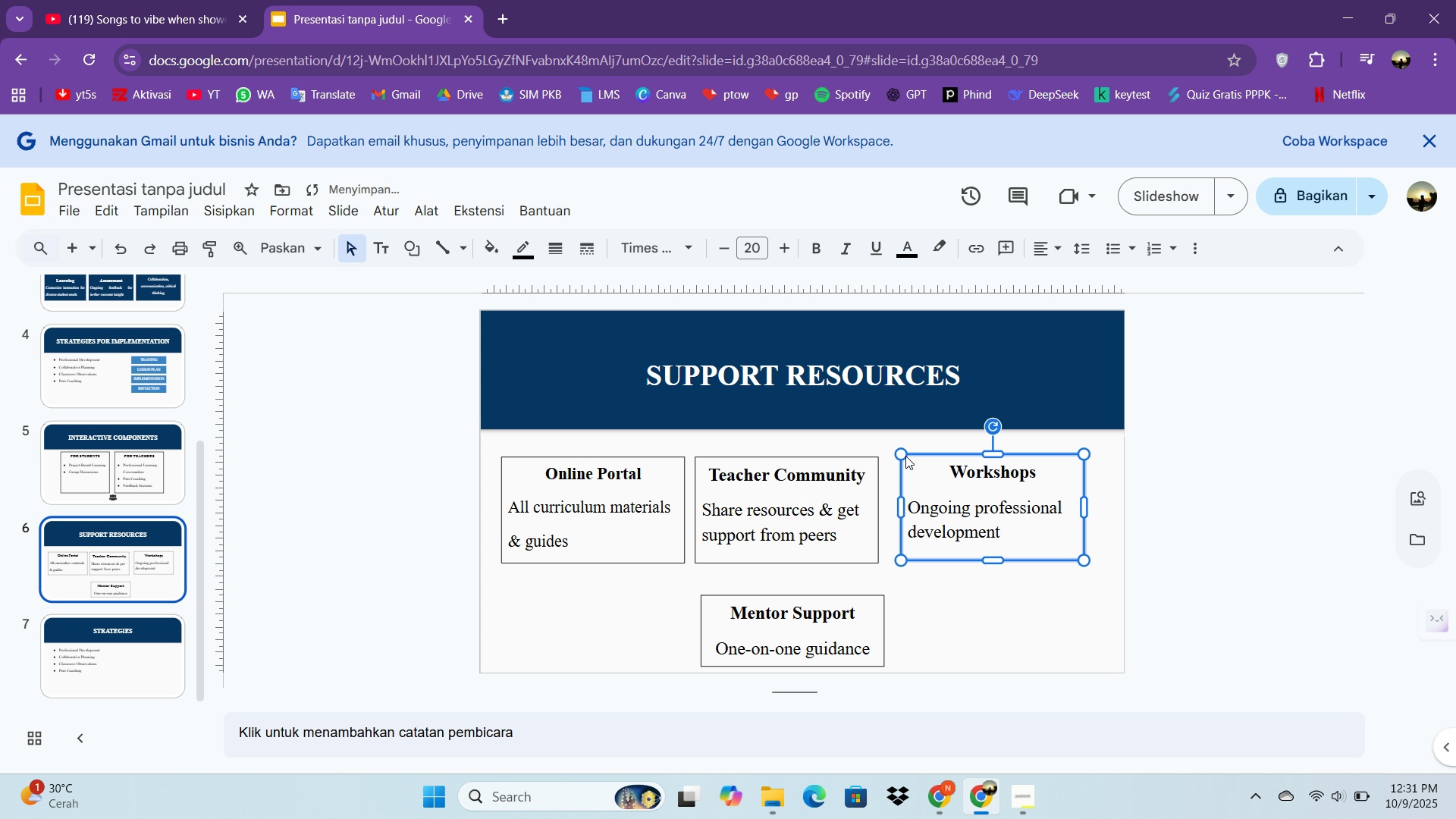 
key(ArrowRight)
 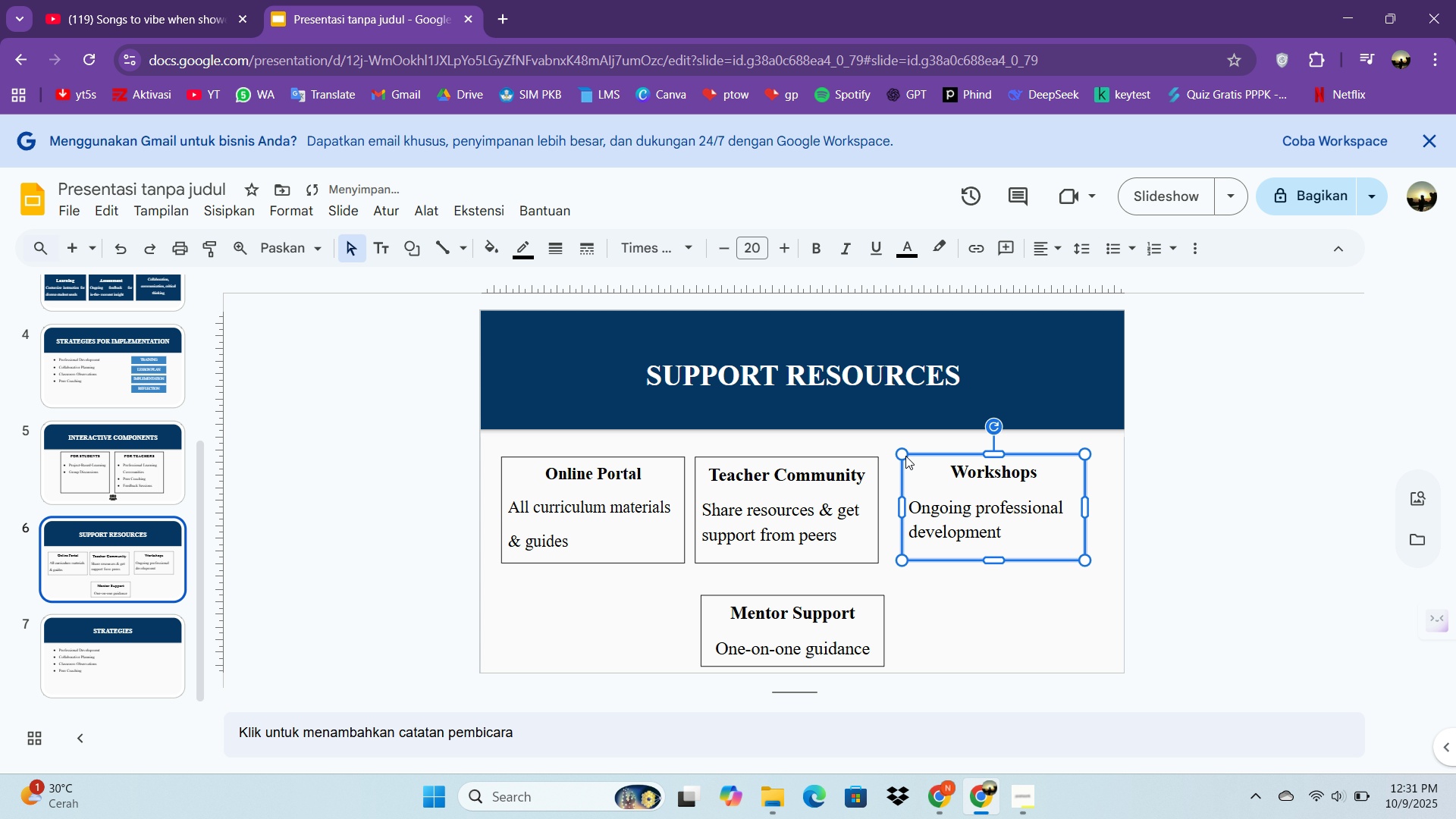 
key(ArrowRight)
 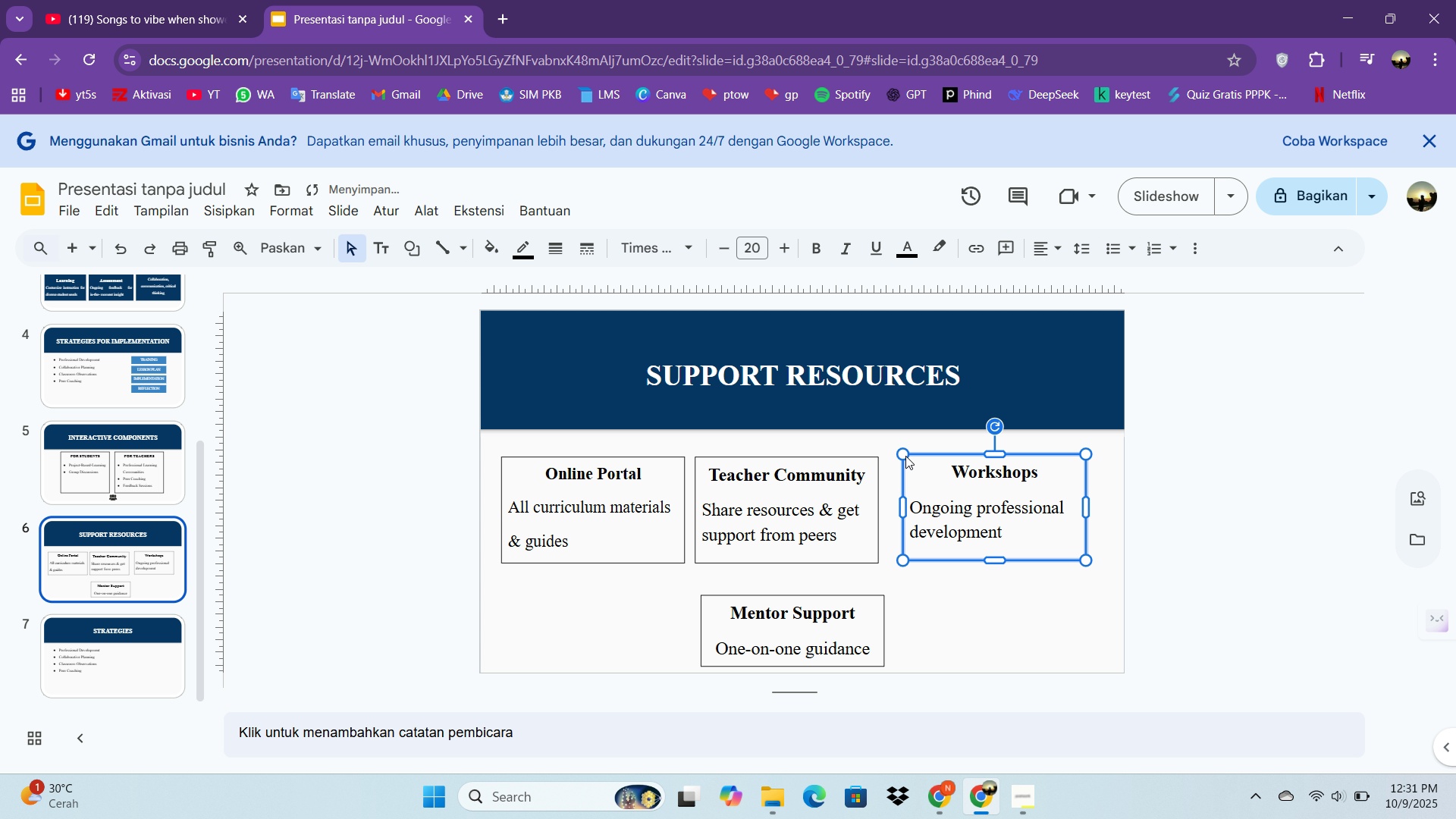 
key(ArrowRight)
 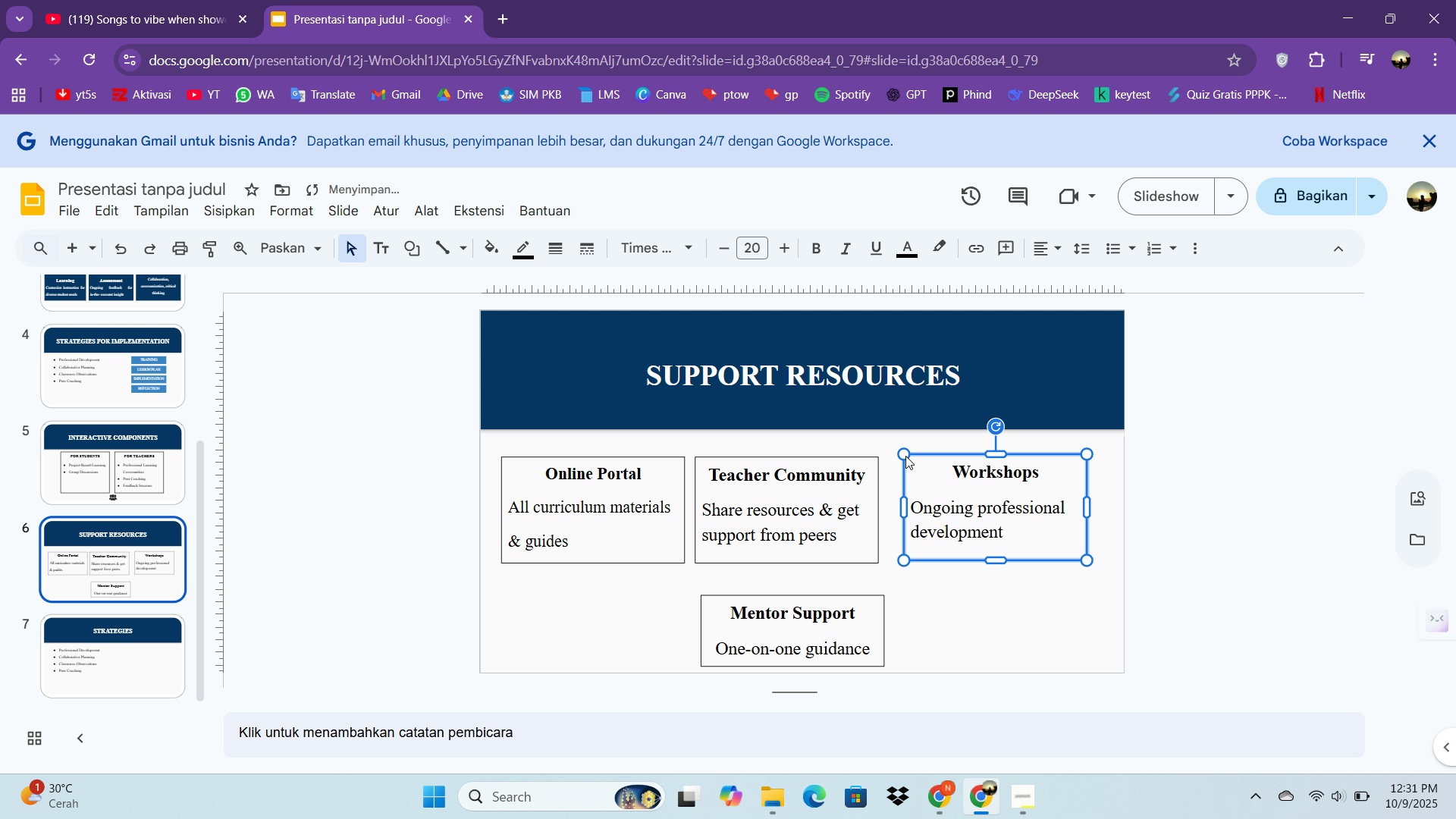 
key(ArrowRight)
 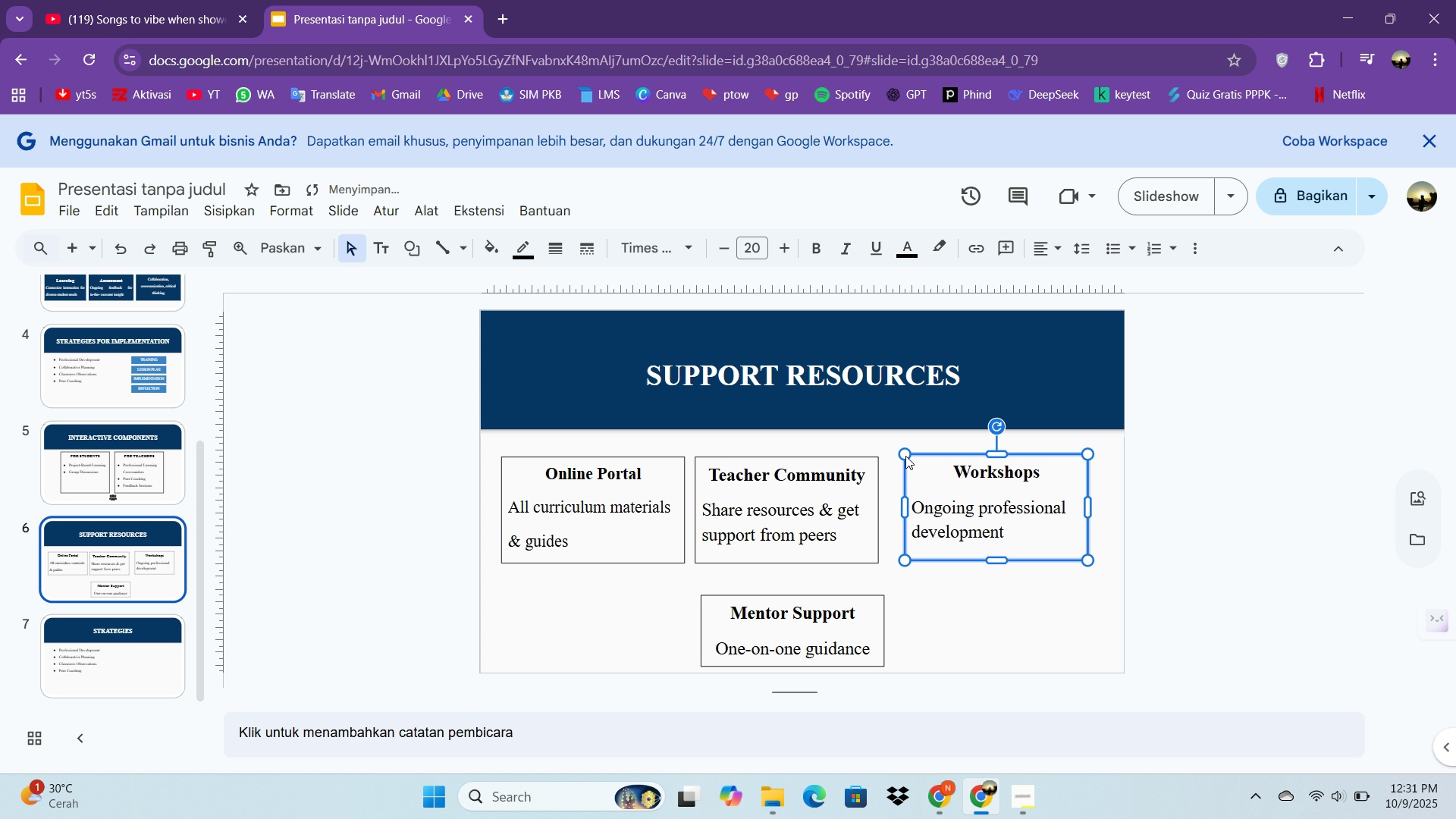 
key(ArrowRight)
 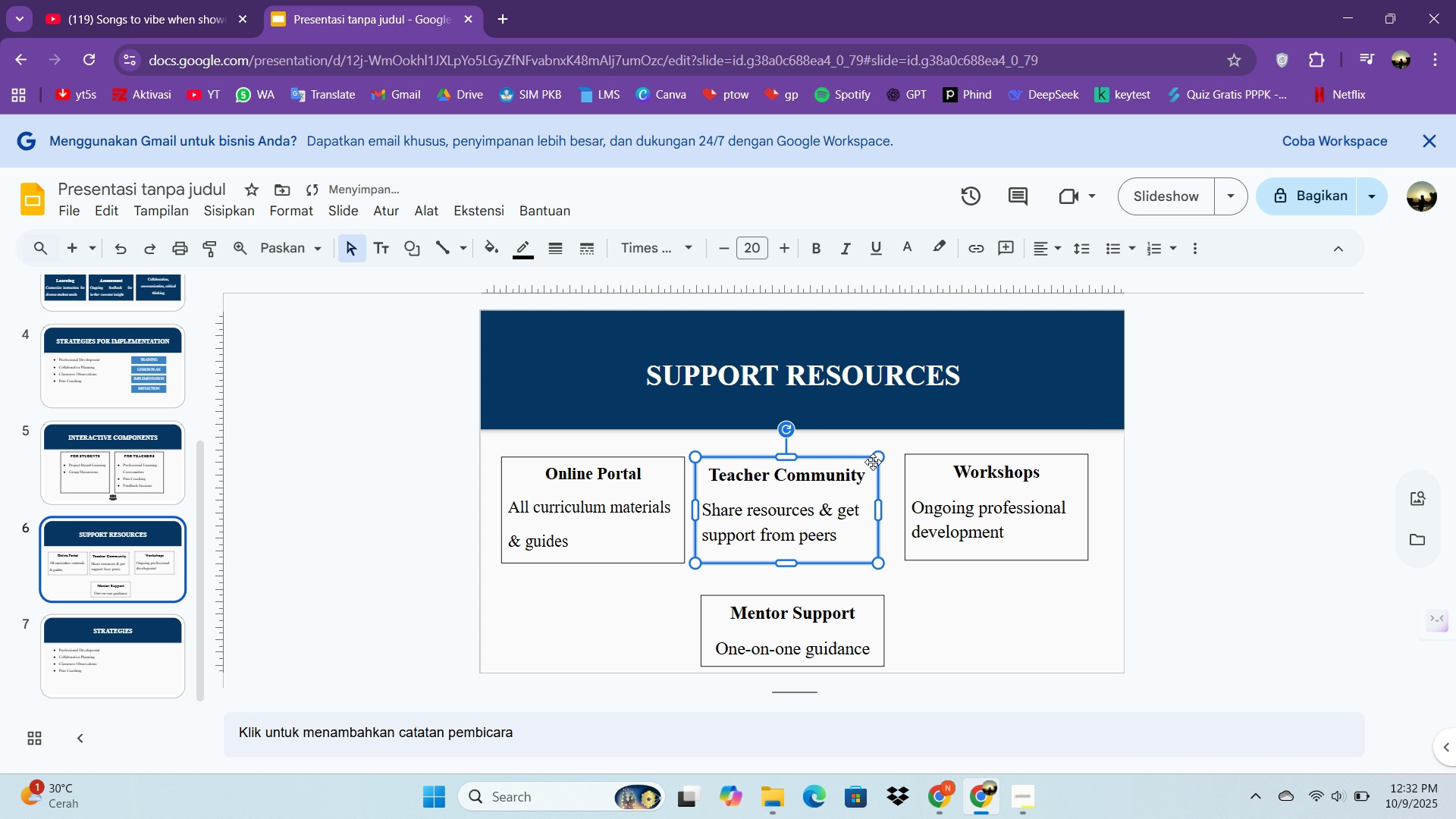 
left_click([874, 460])
 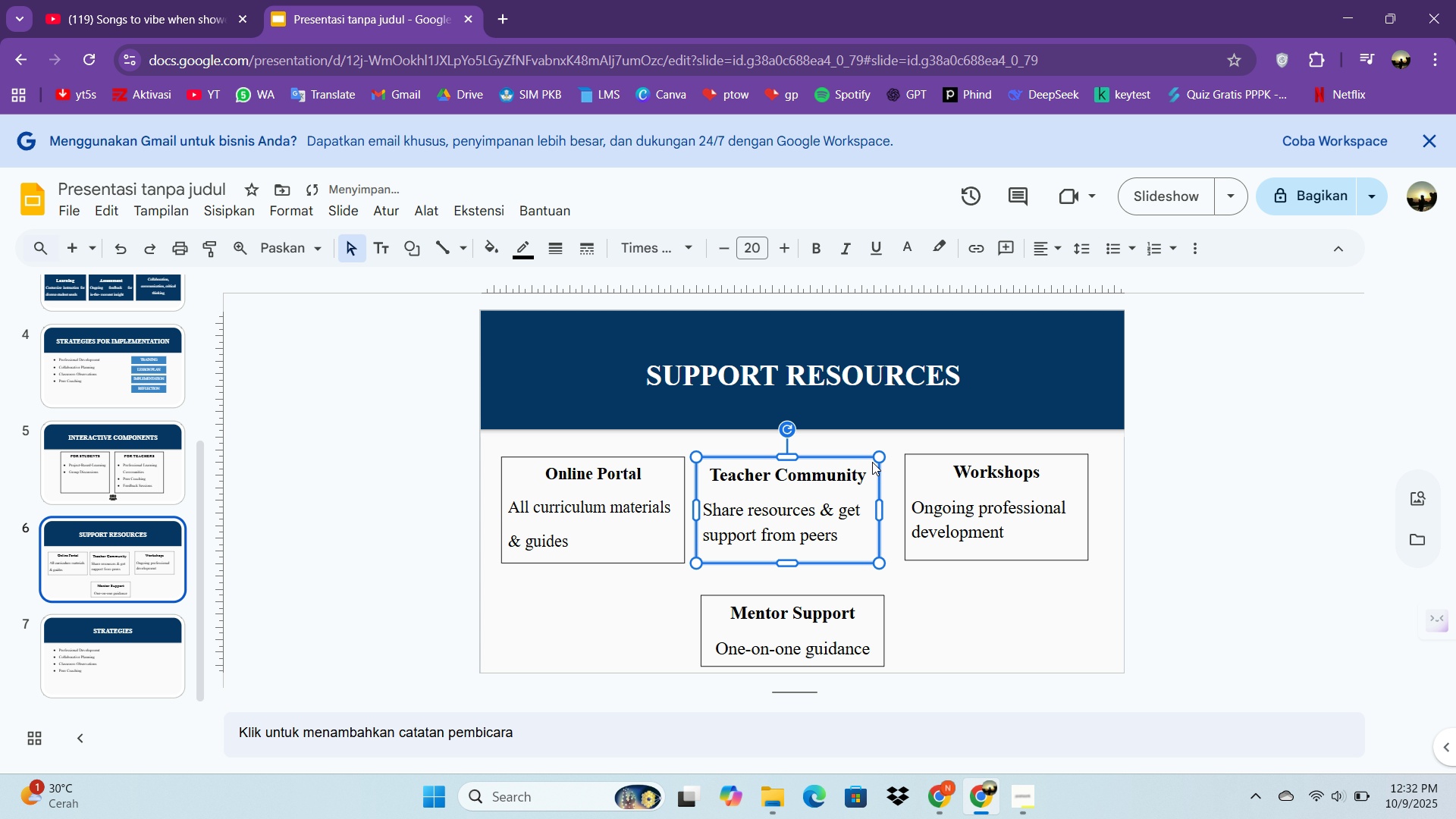 
key(ArrowRight)
 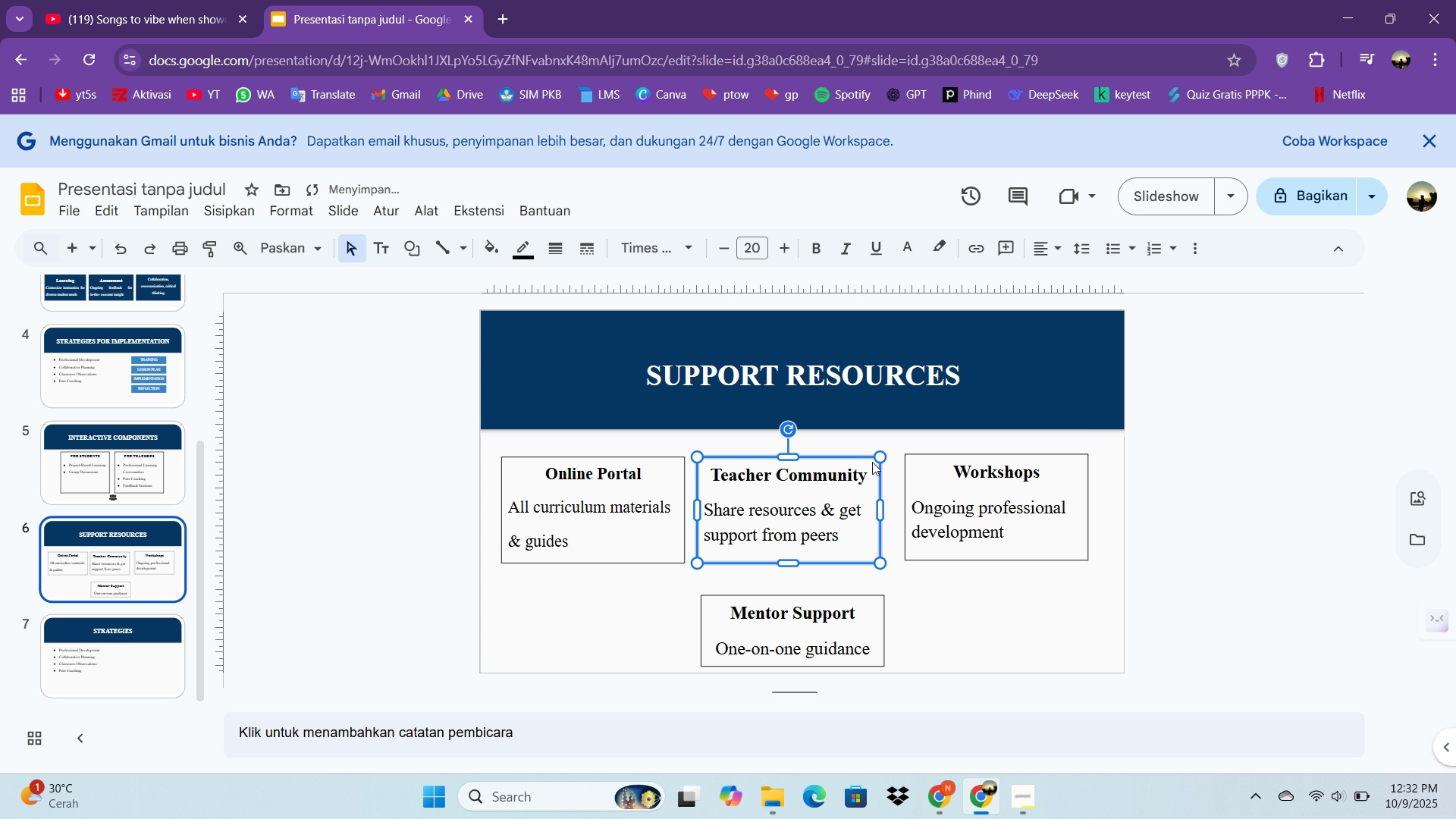 
key(ArrowRight)
 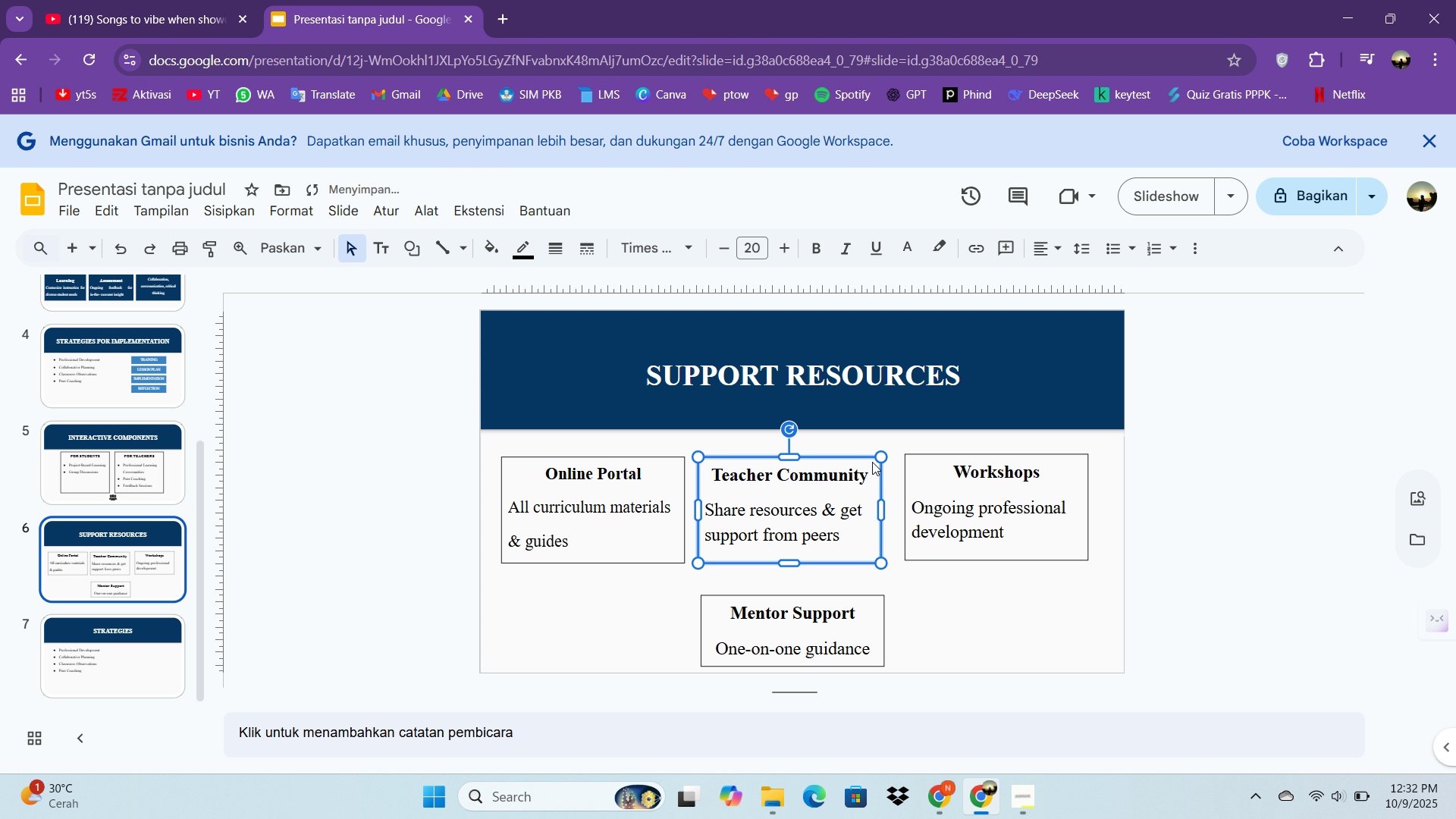 
key(ArrowRight)
 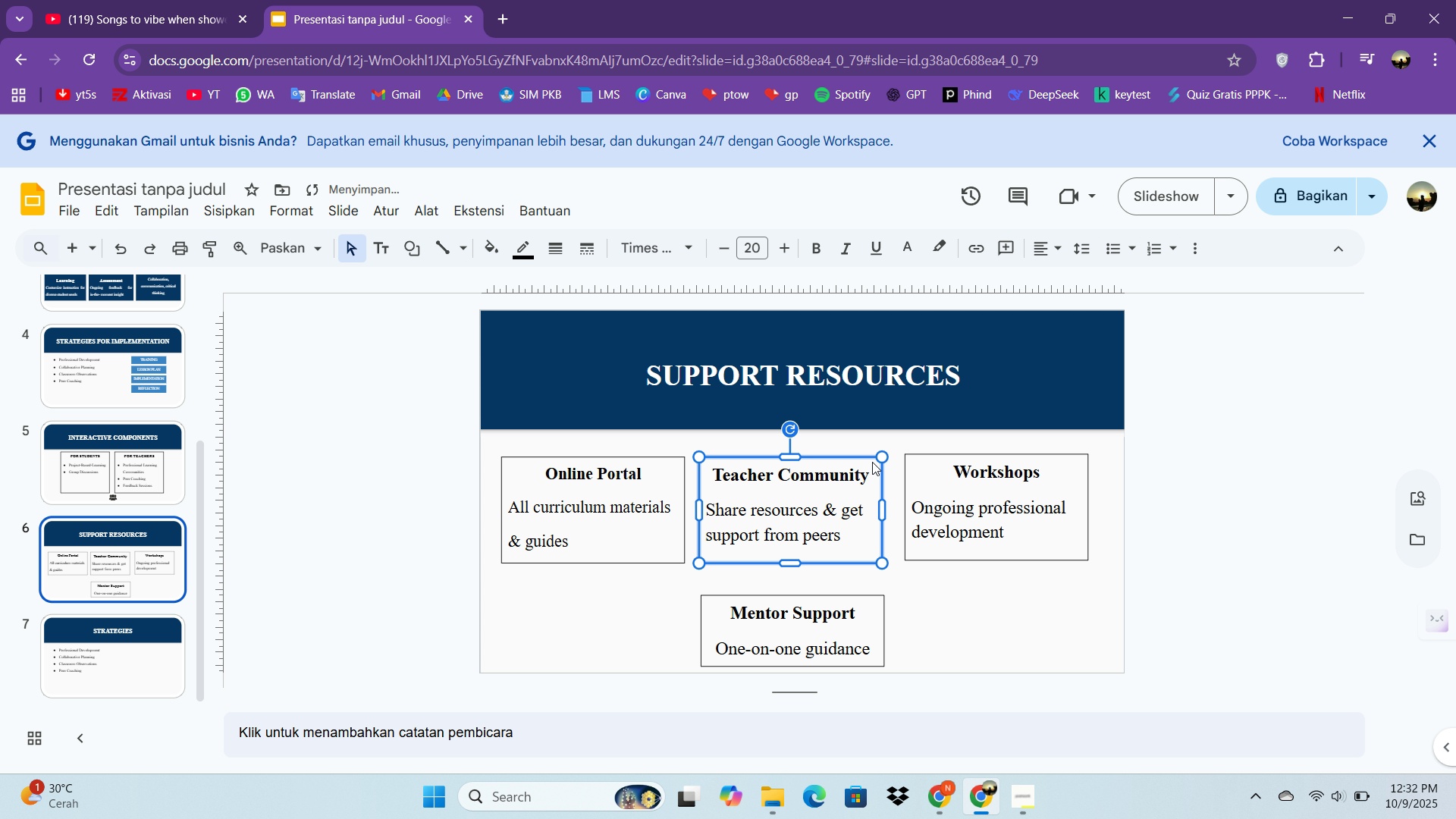 
key(ArrowRight)
 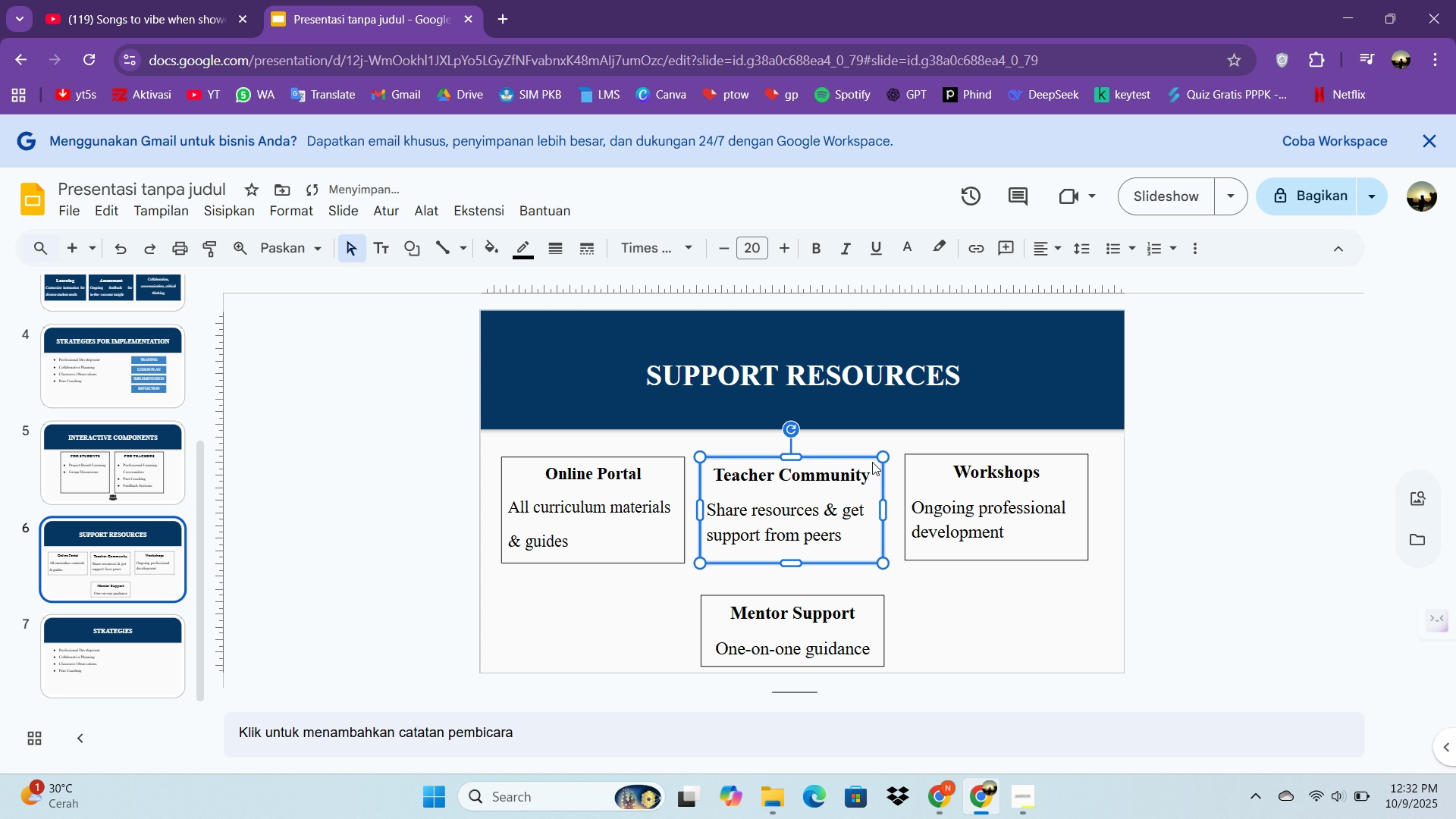 
key(ArrowRight)
 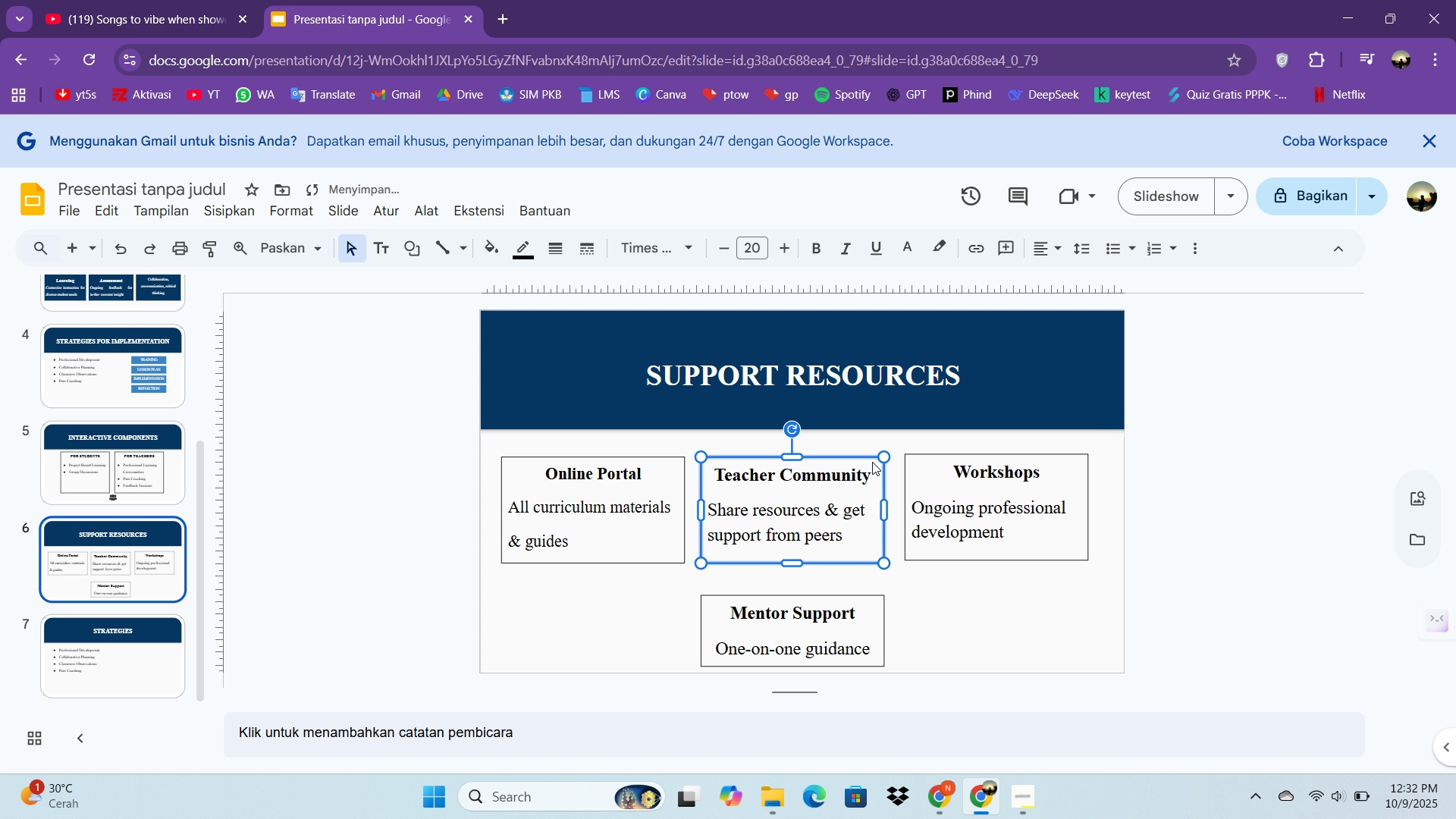 
key(ArrowRight)
 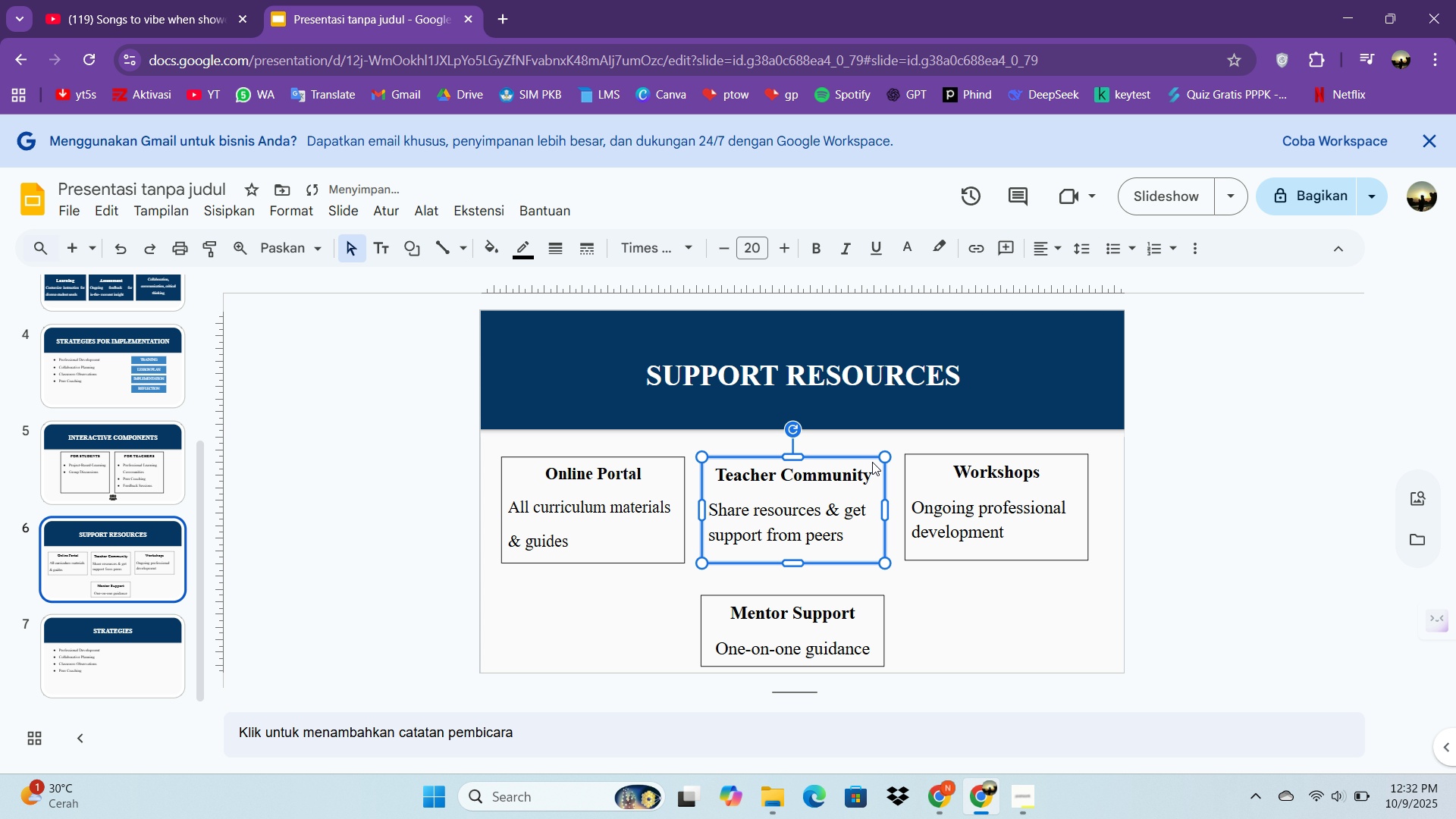 
key(ArrowRight)
 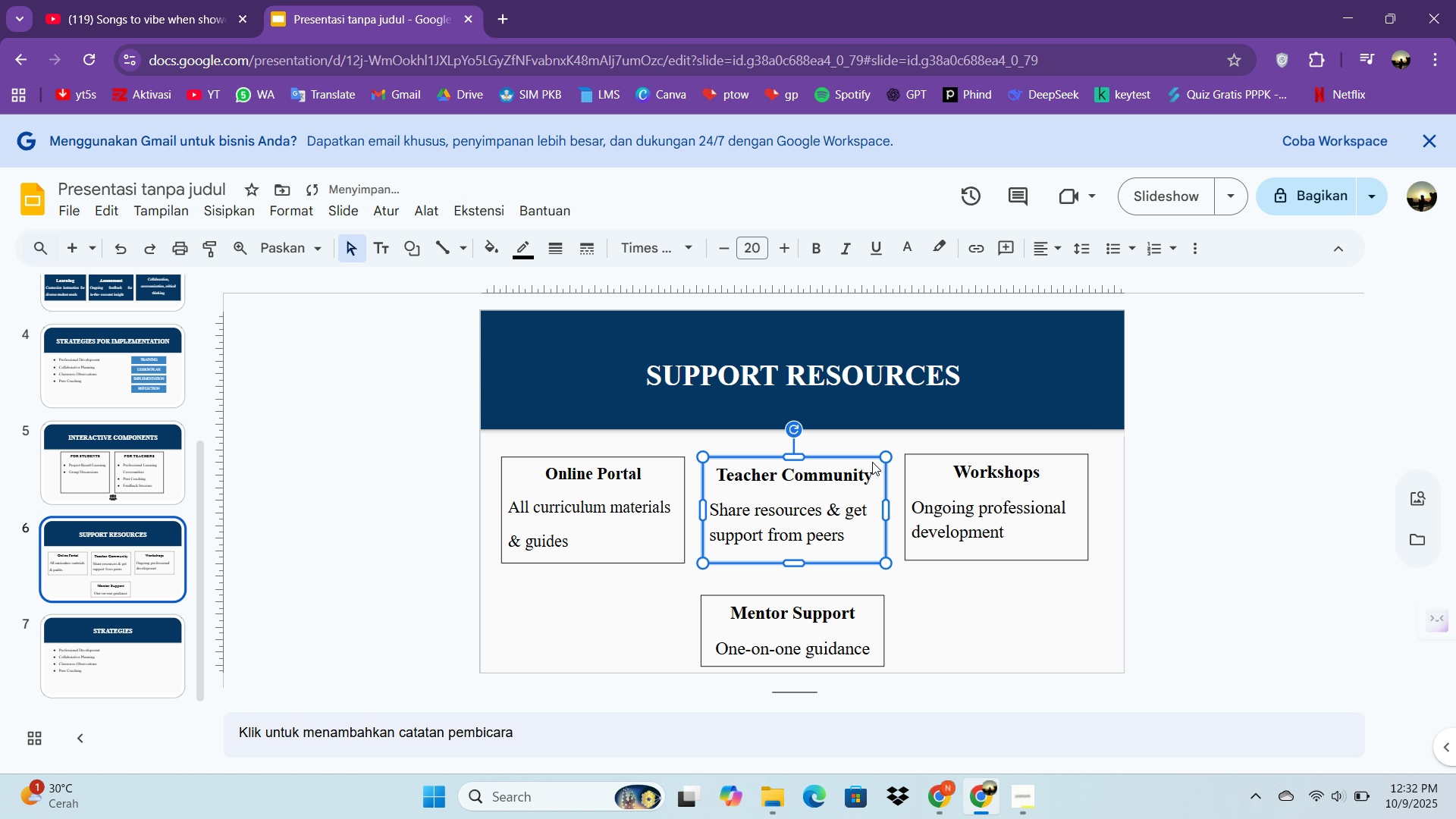 
key(ArrowRight)
 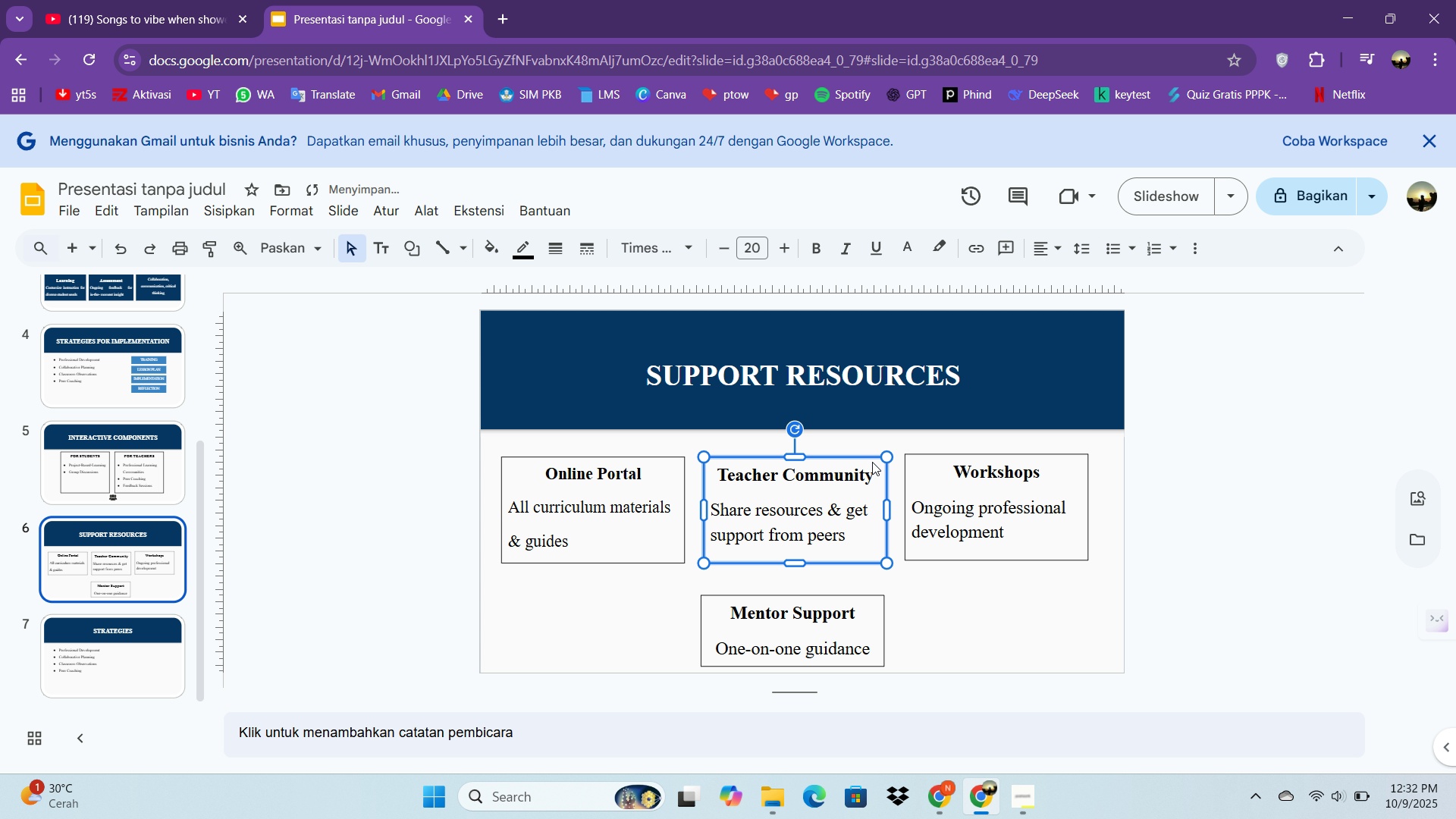 
key(ArrowRight)
 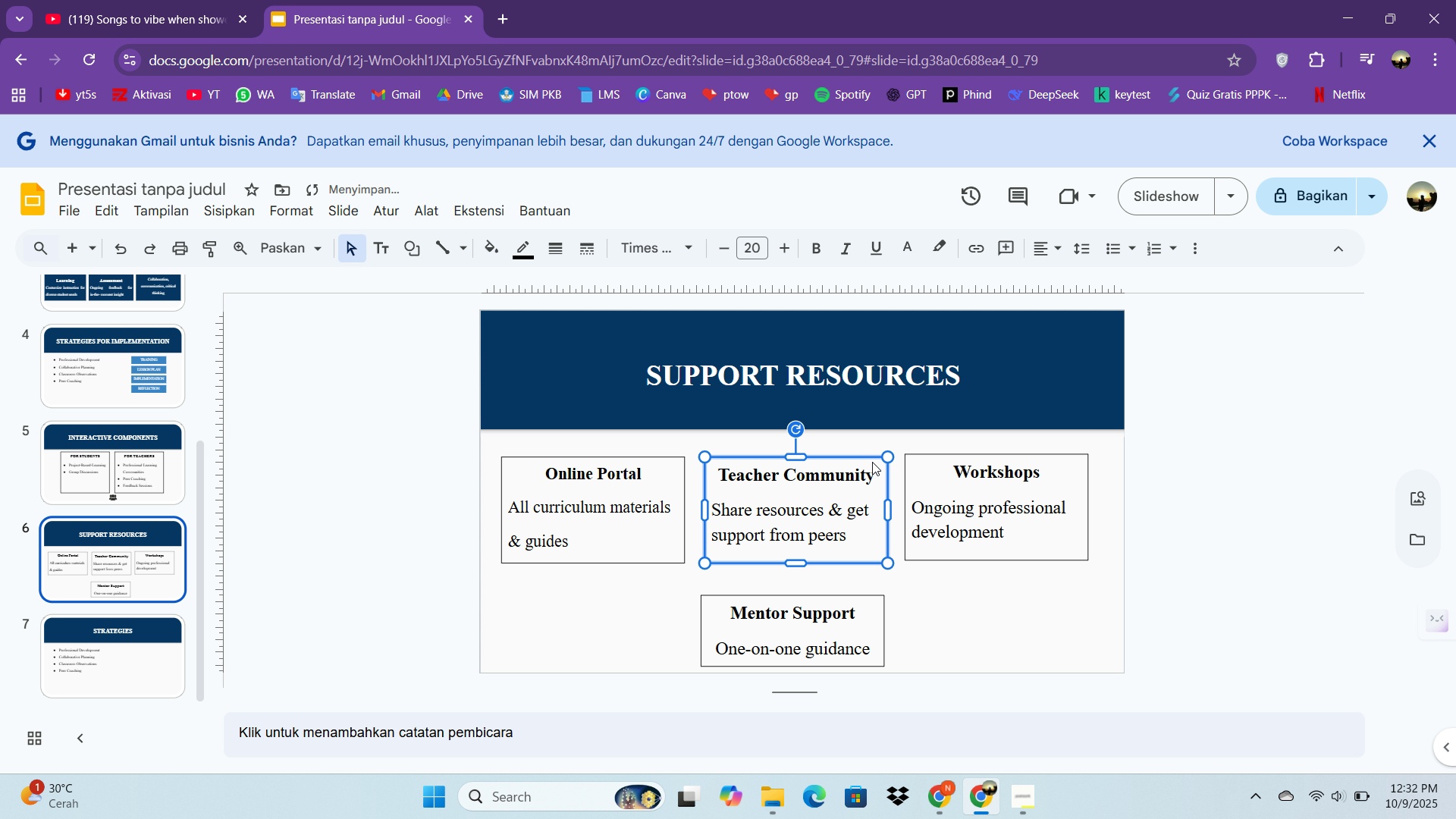 
key(ArrowRight)
 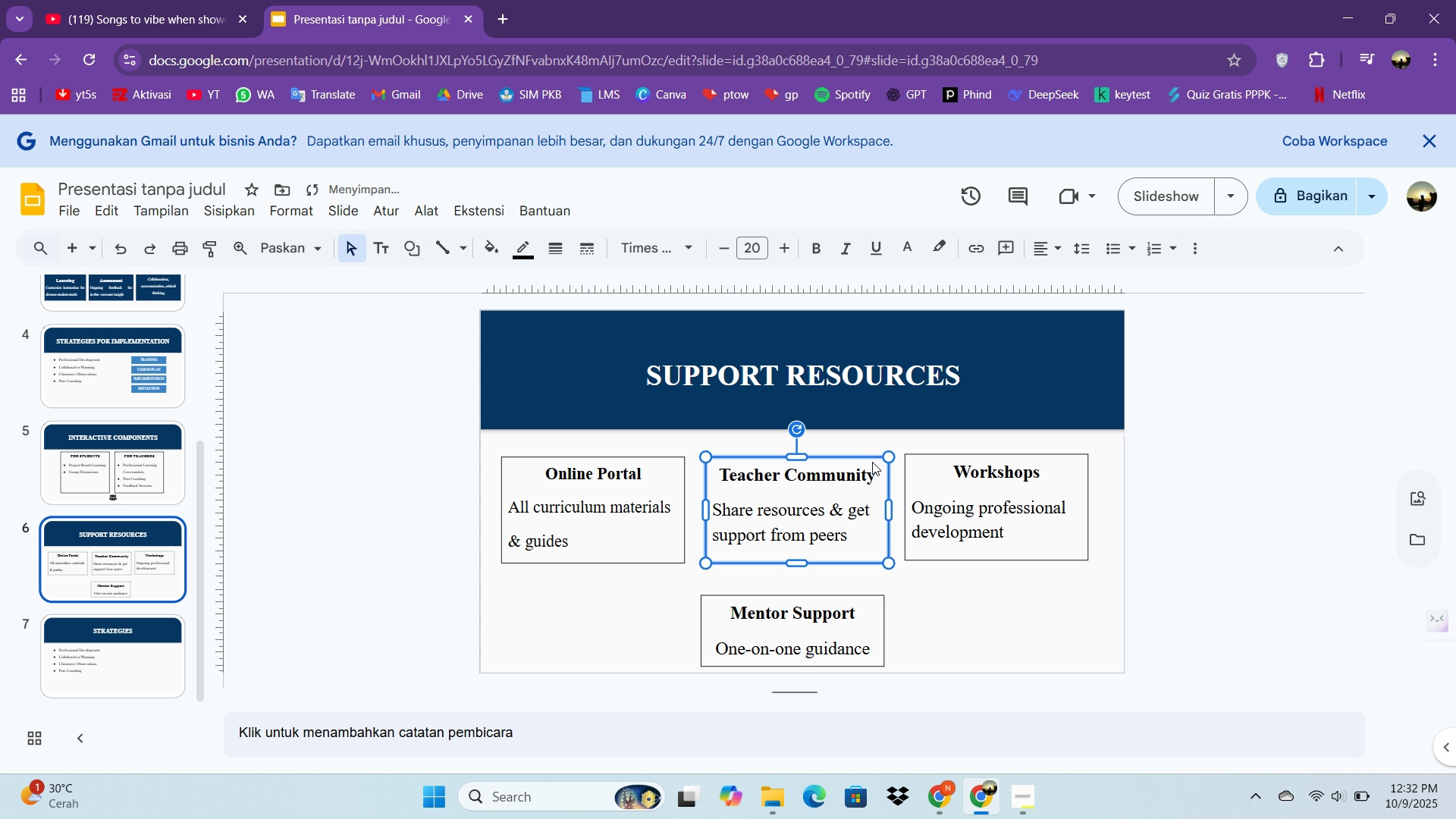 
key(ArrowRight)
 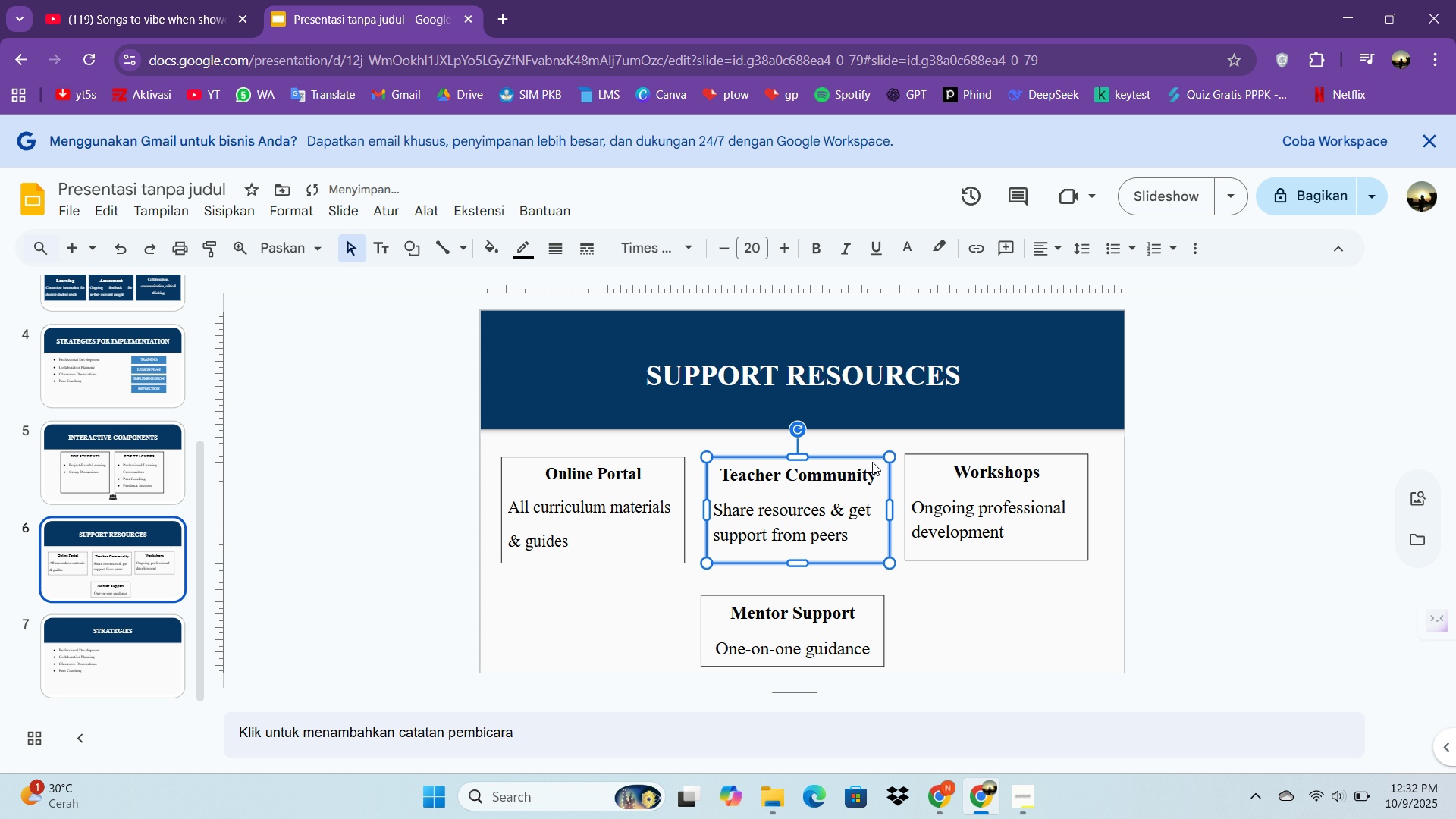 
key(ArrowRight)
 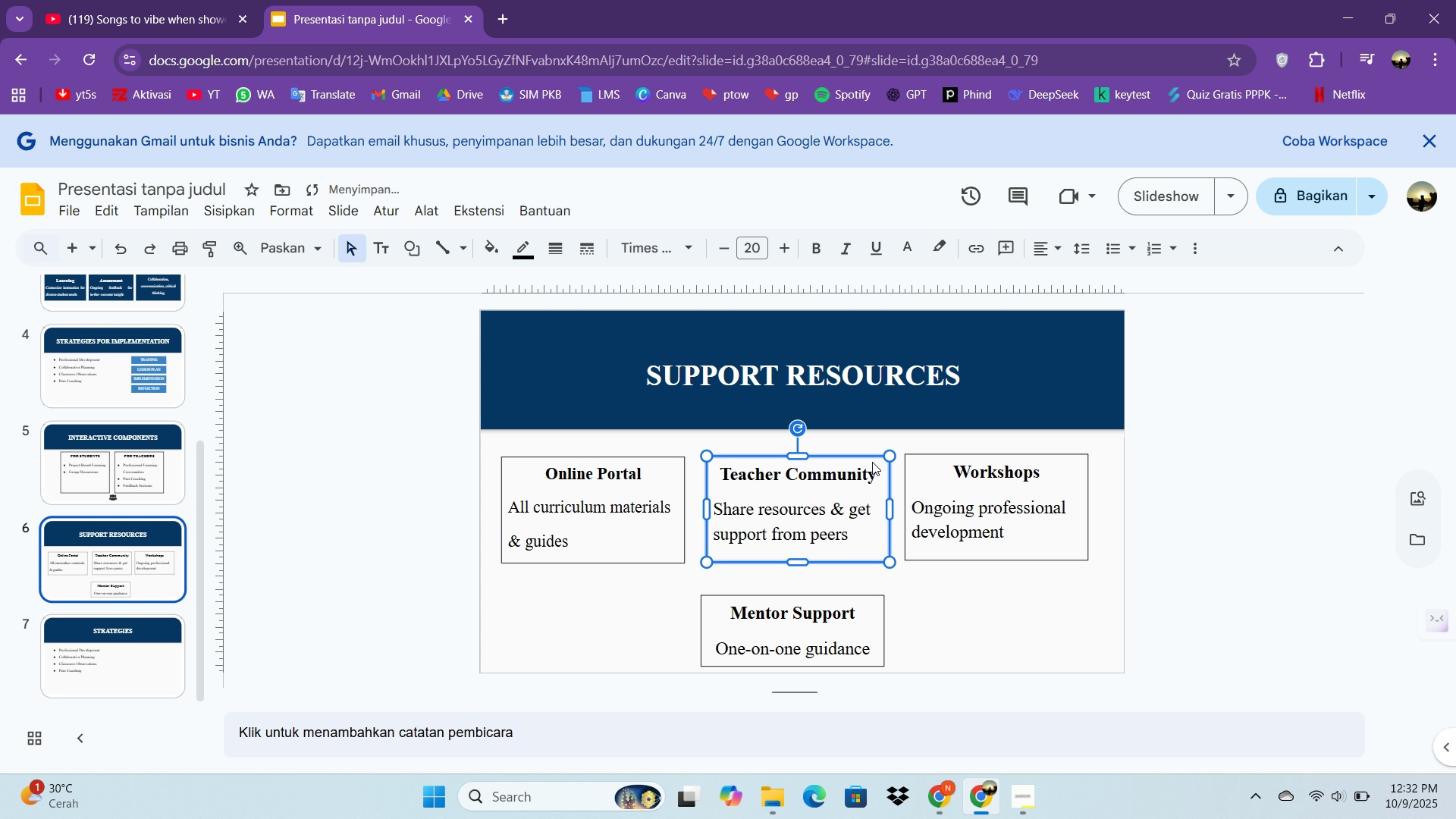 
key(ArrowUp)
 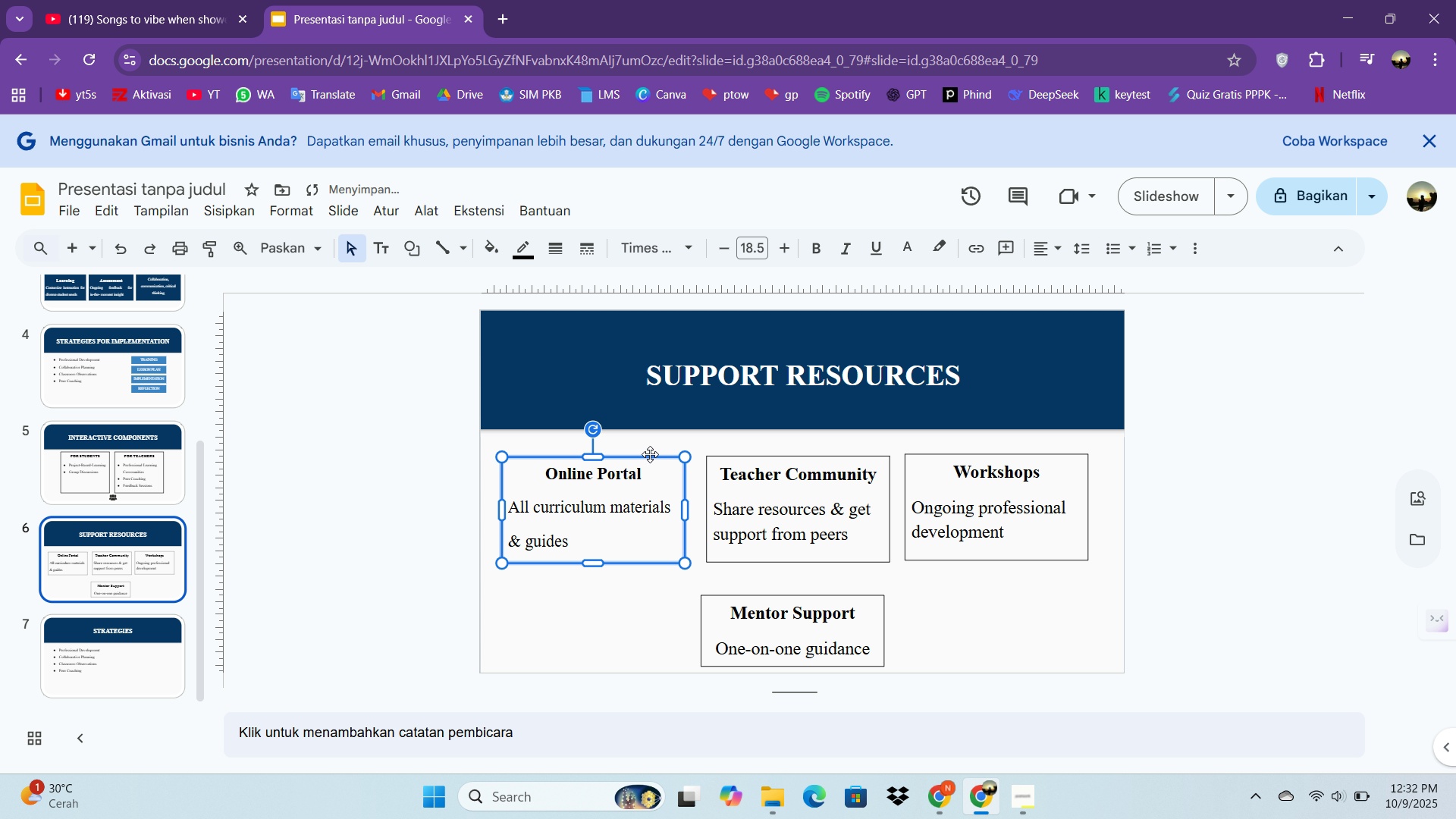 
left_click([650, 454])
 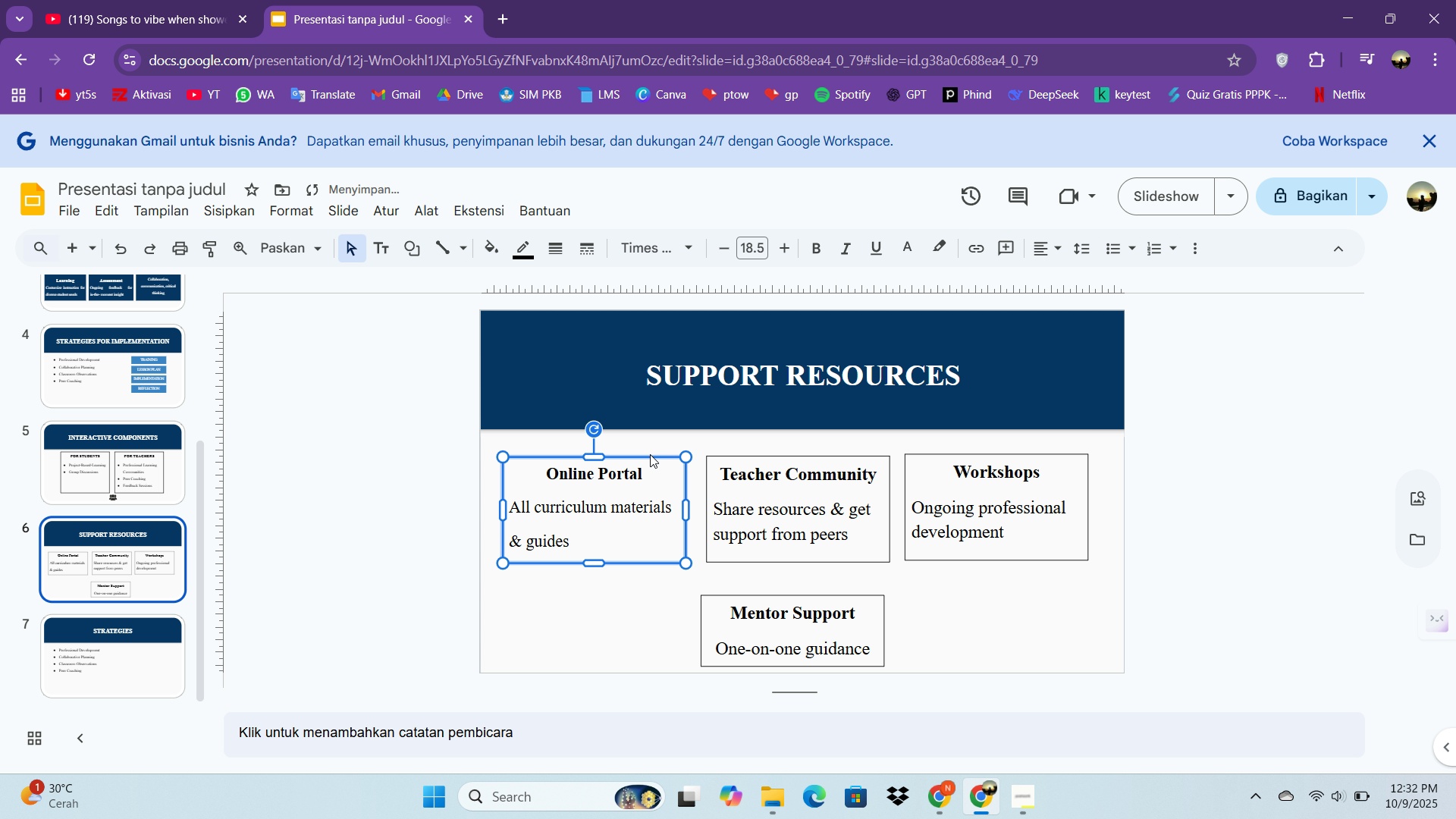 
key(ArrowRight)
 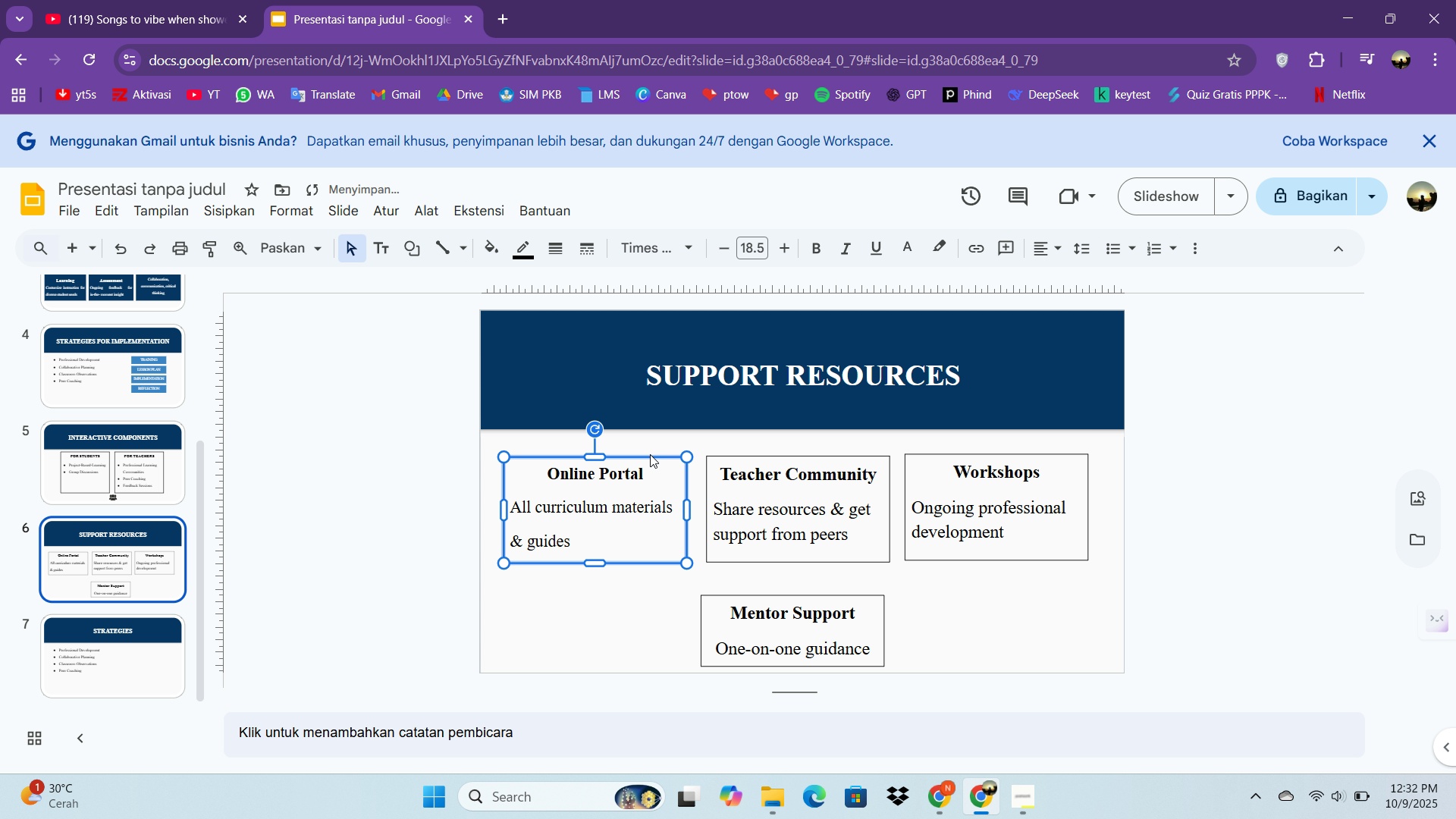 
key(ArrowRight)
 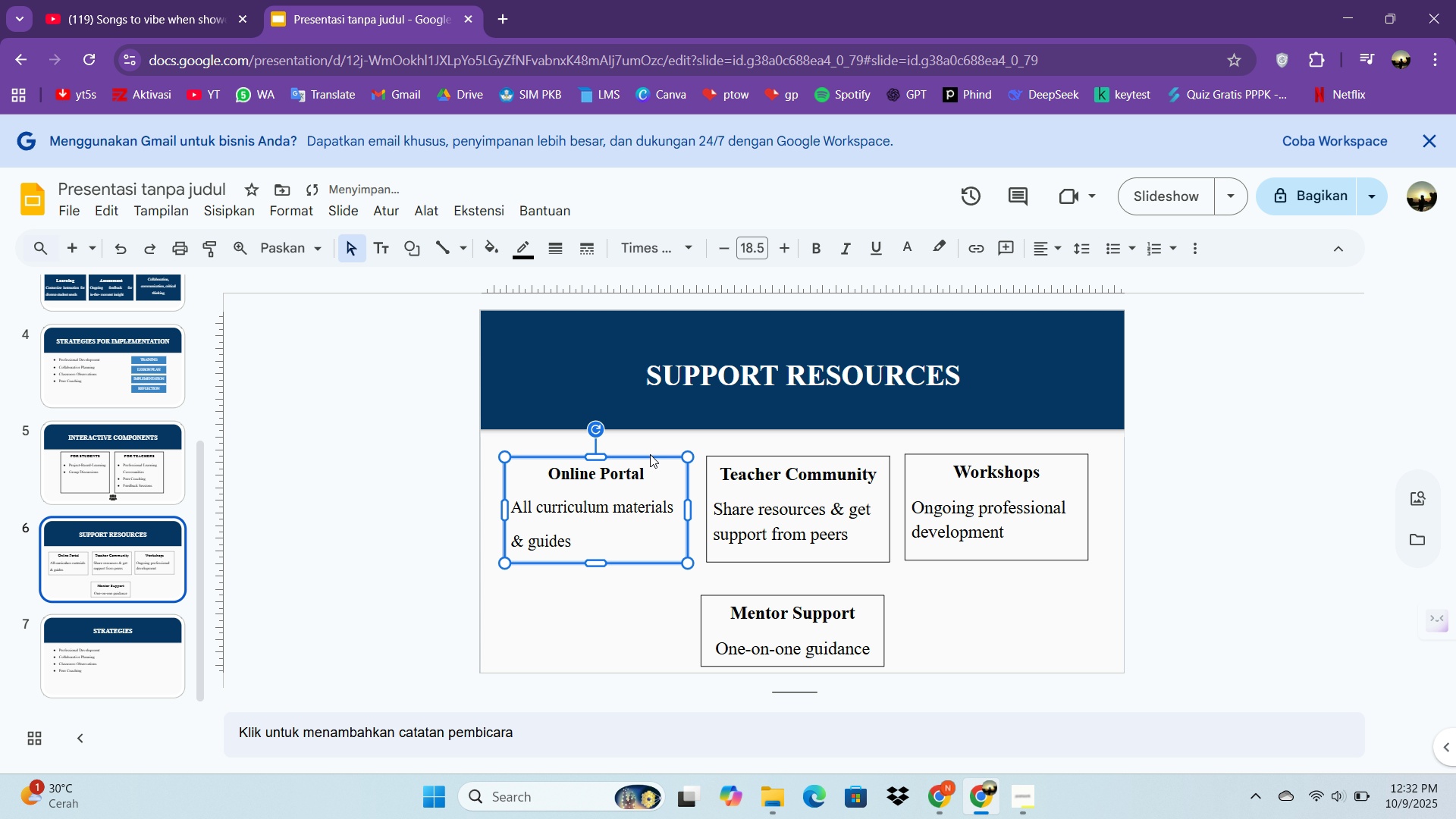 
key(ArrowRight)
 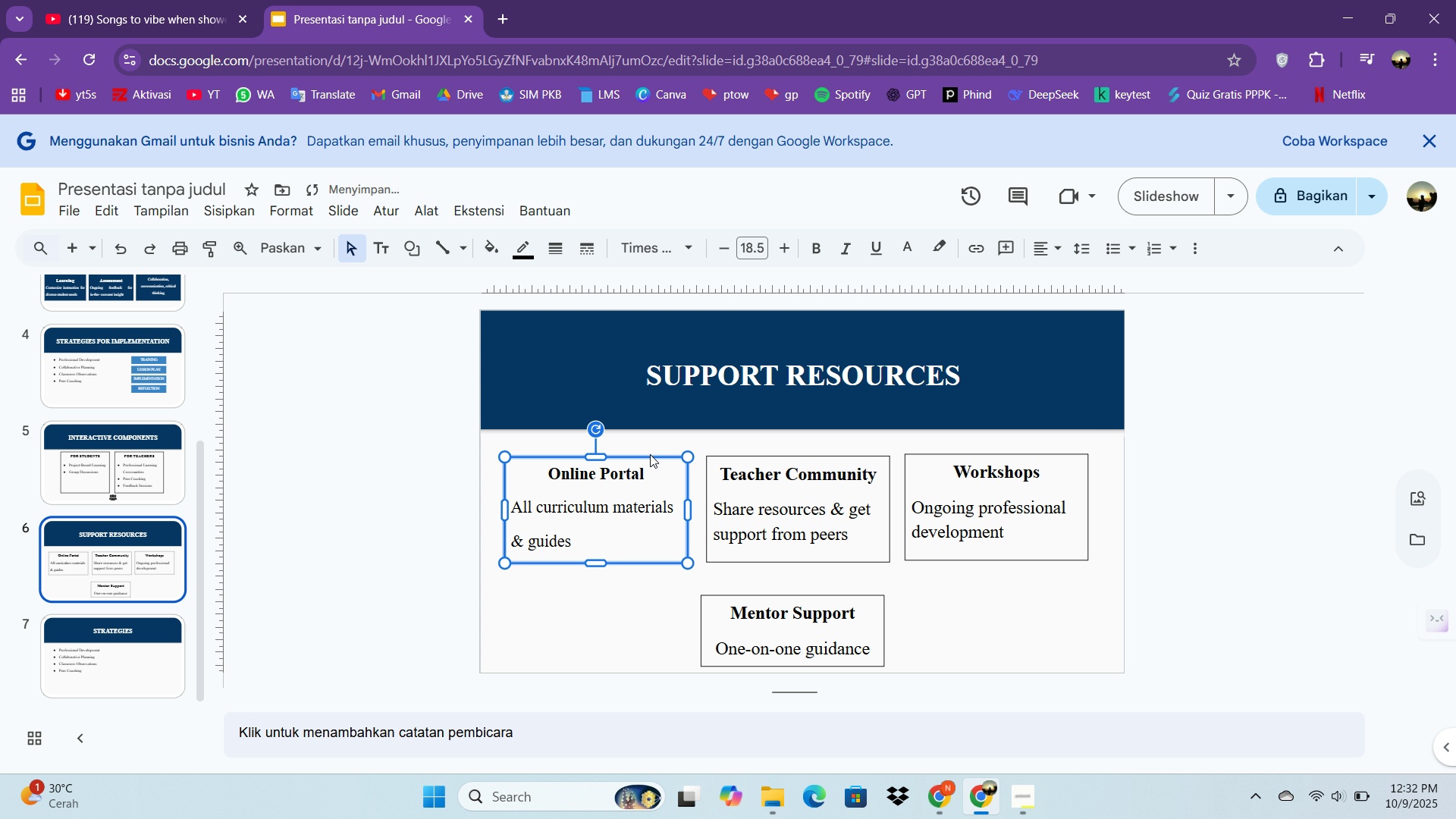 
key(ArrowRight)
 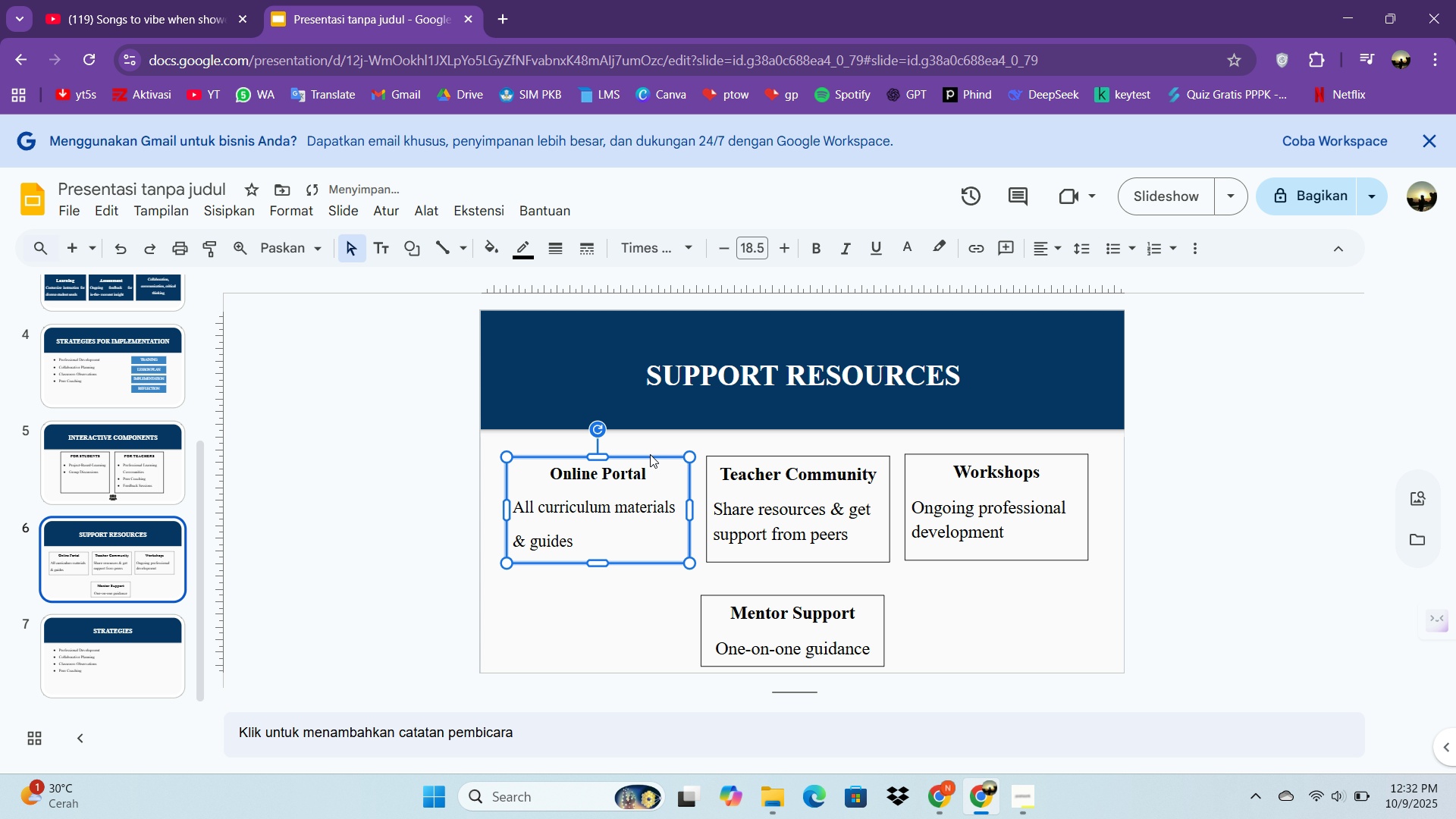 
key(ArrowRight)
 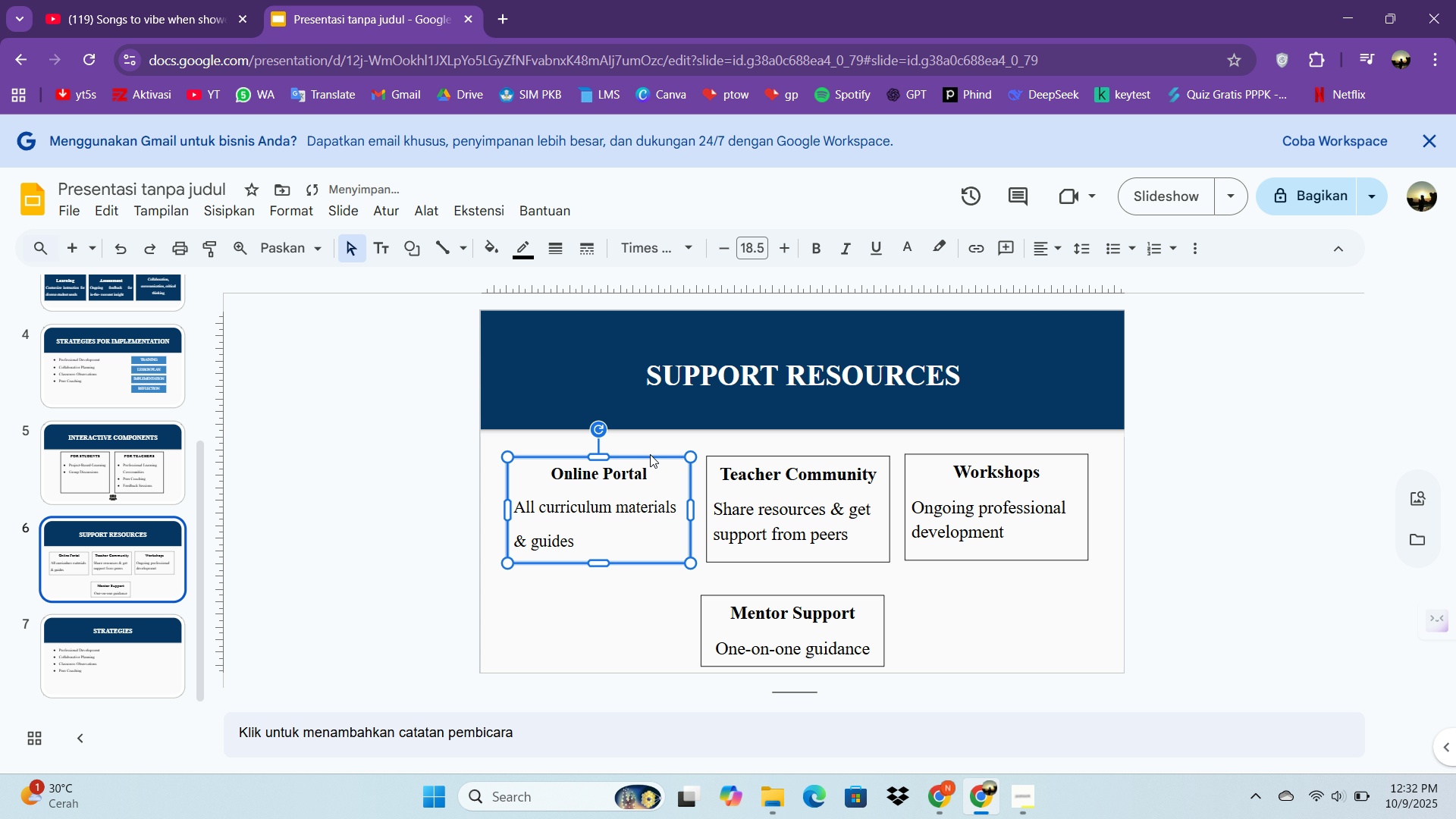 
key(ArrowRight)
 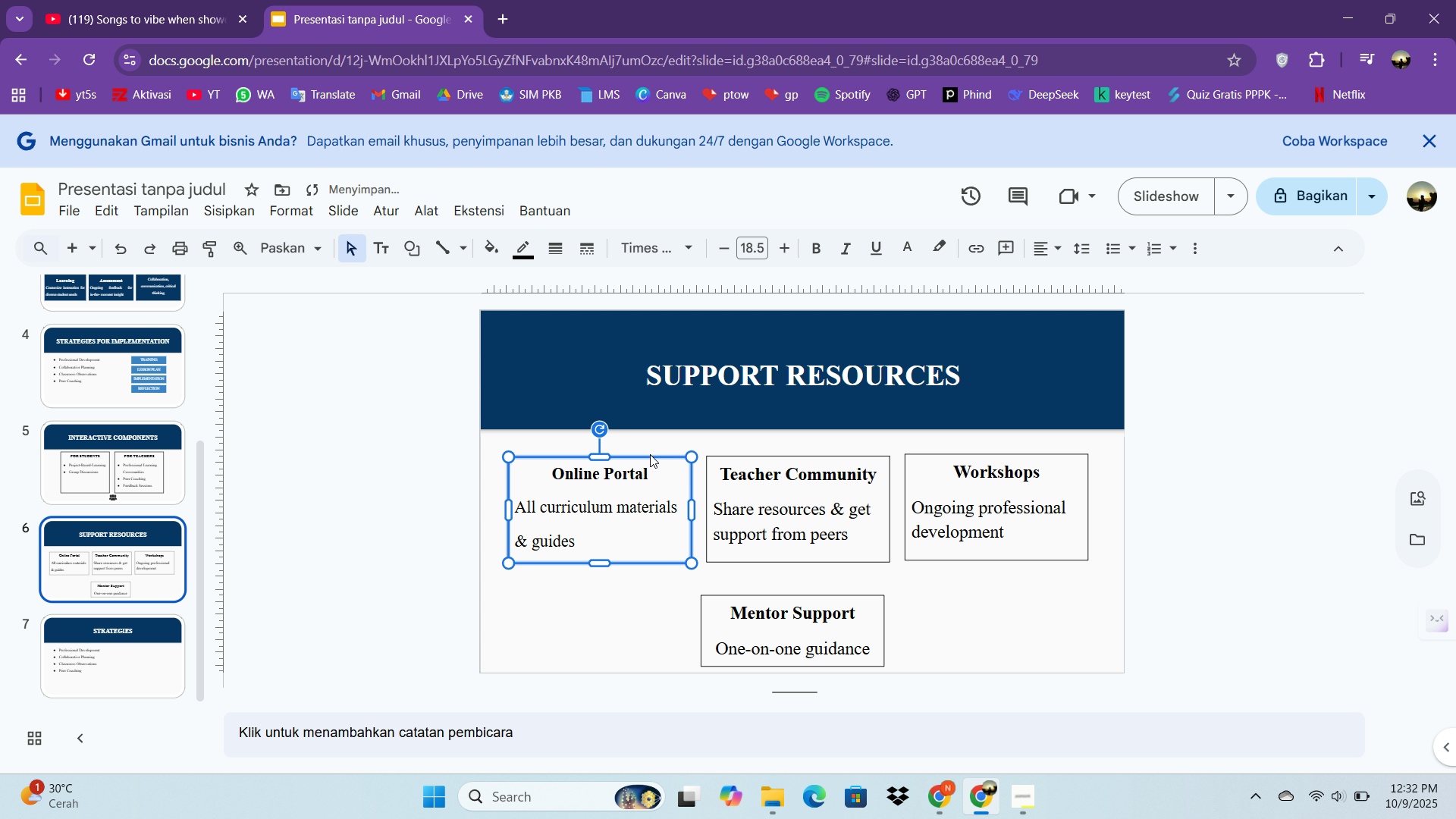 
key(ArrowRight)
 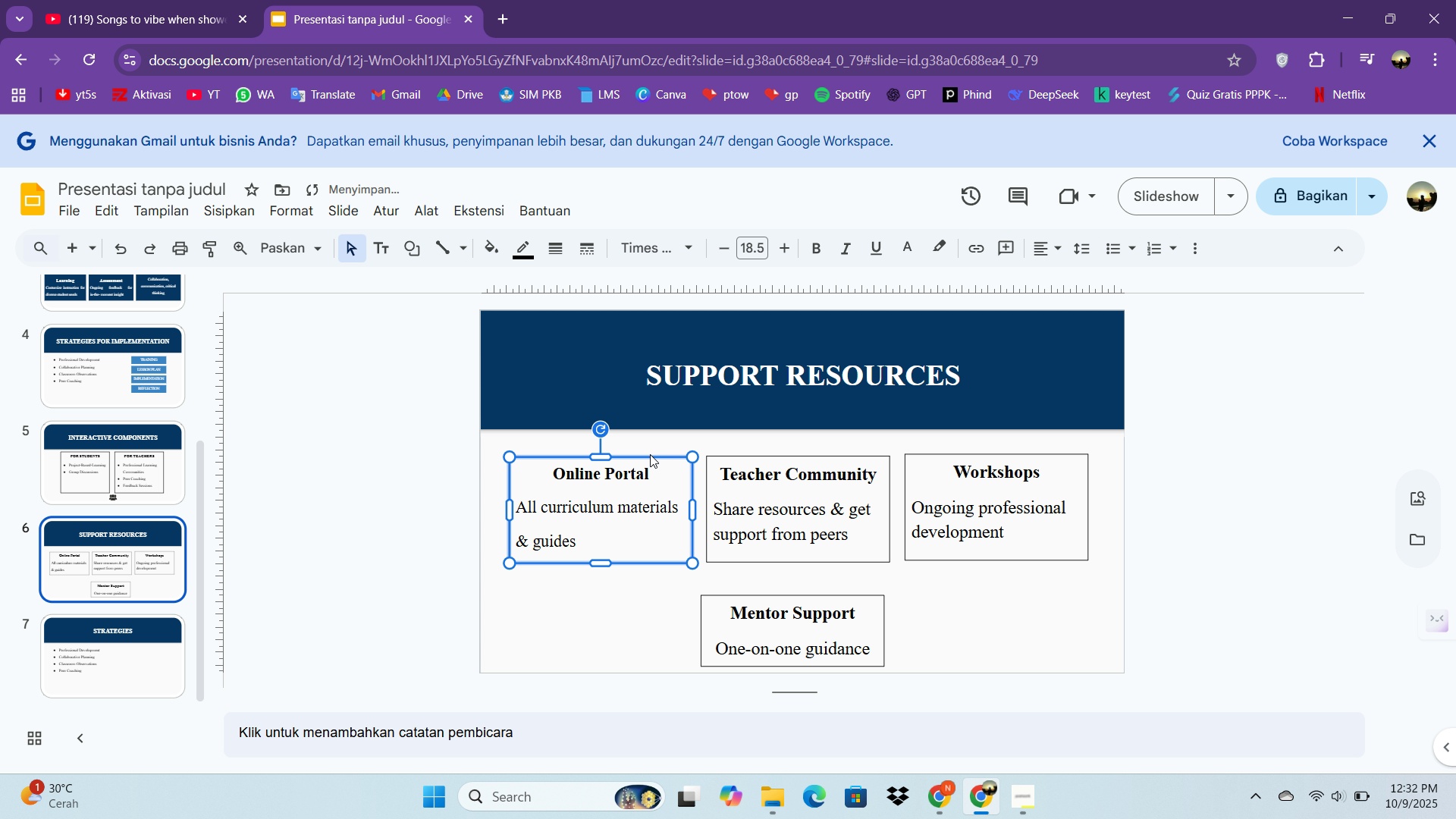 
key(ArrowRight)
 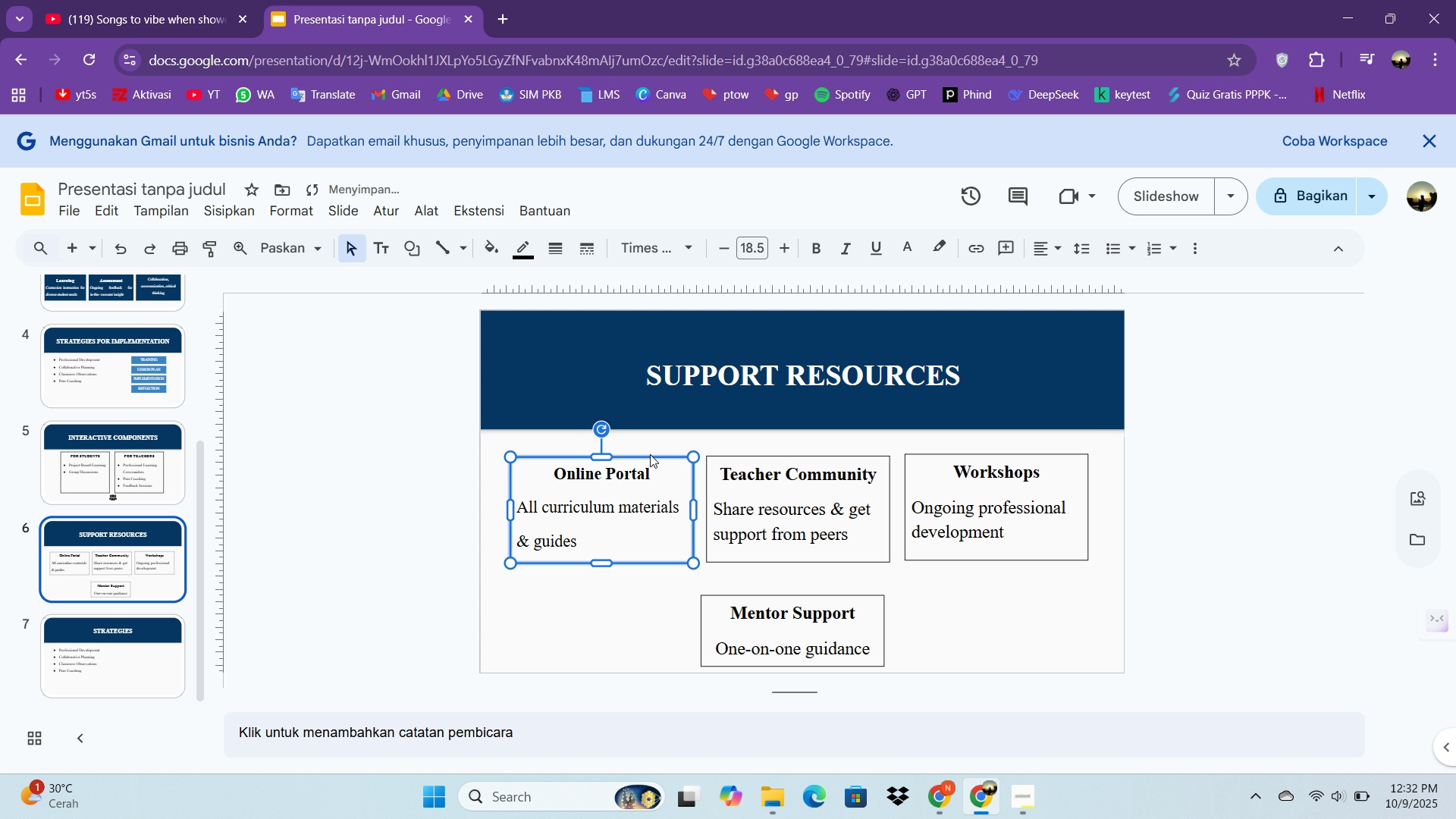 
key(ArrowRight)
 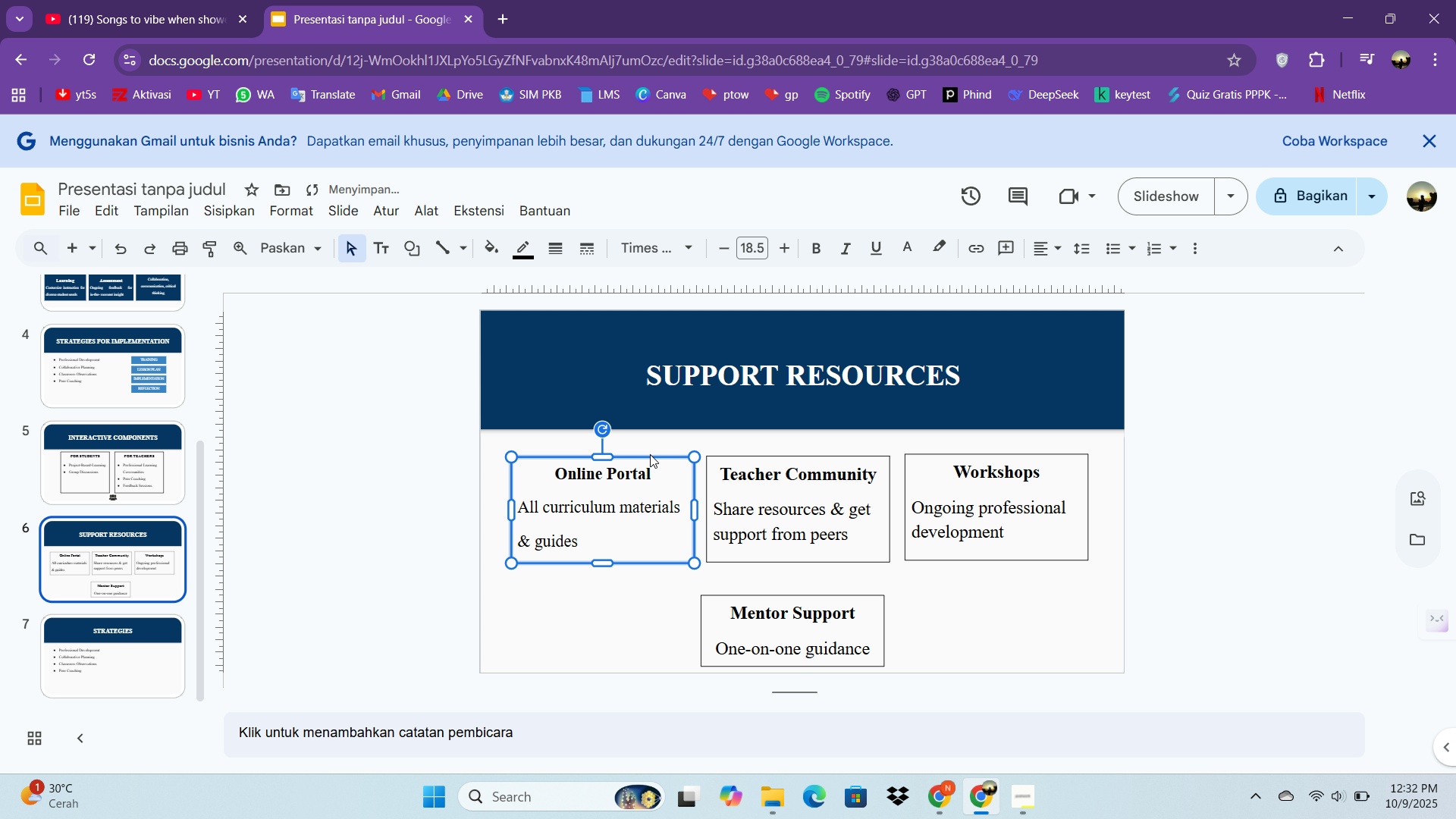 
key(ArrowRight)
 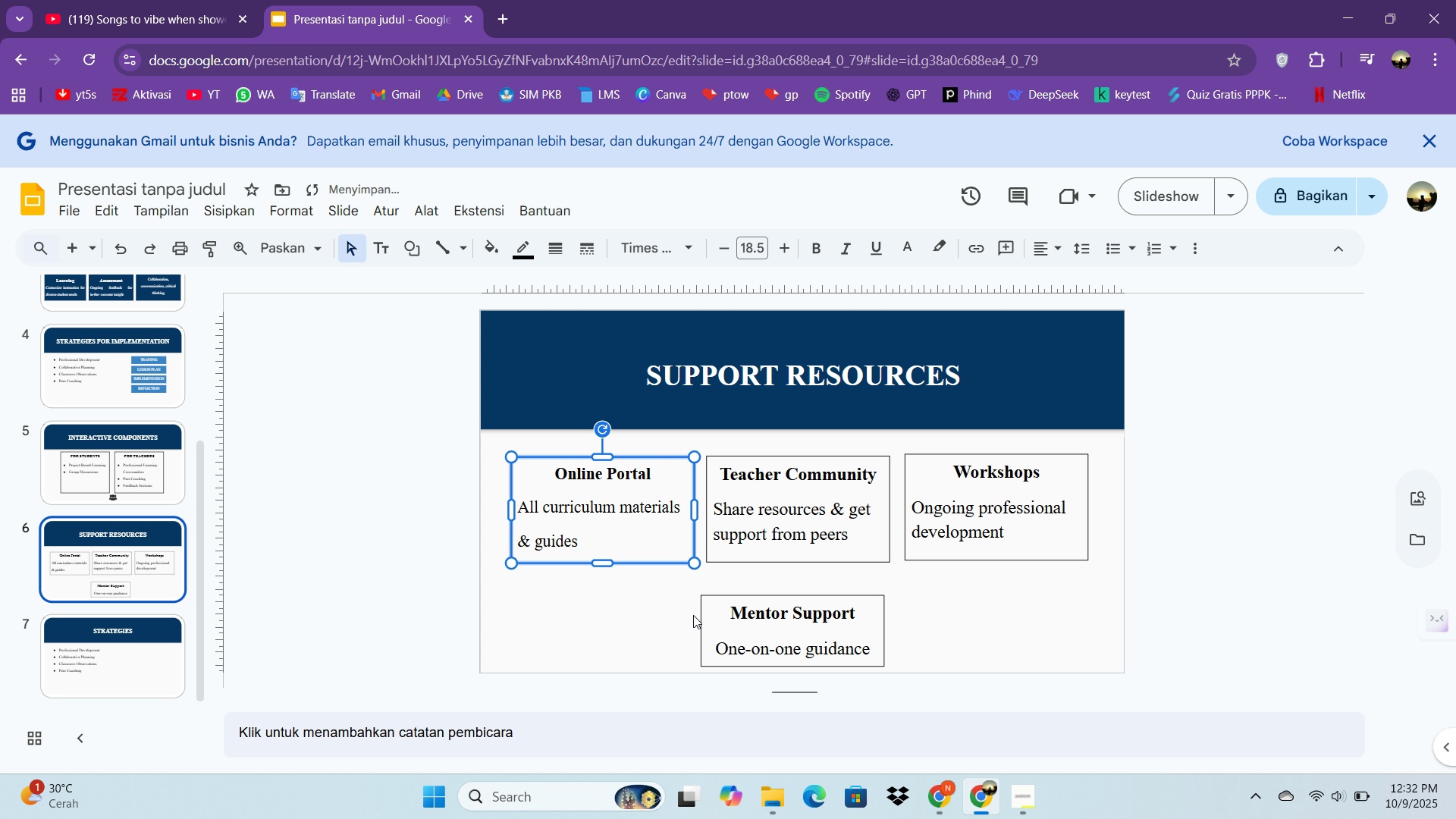 
left_click([716, 607])
 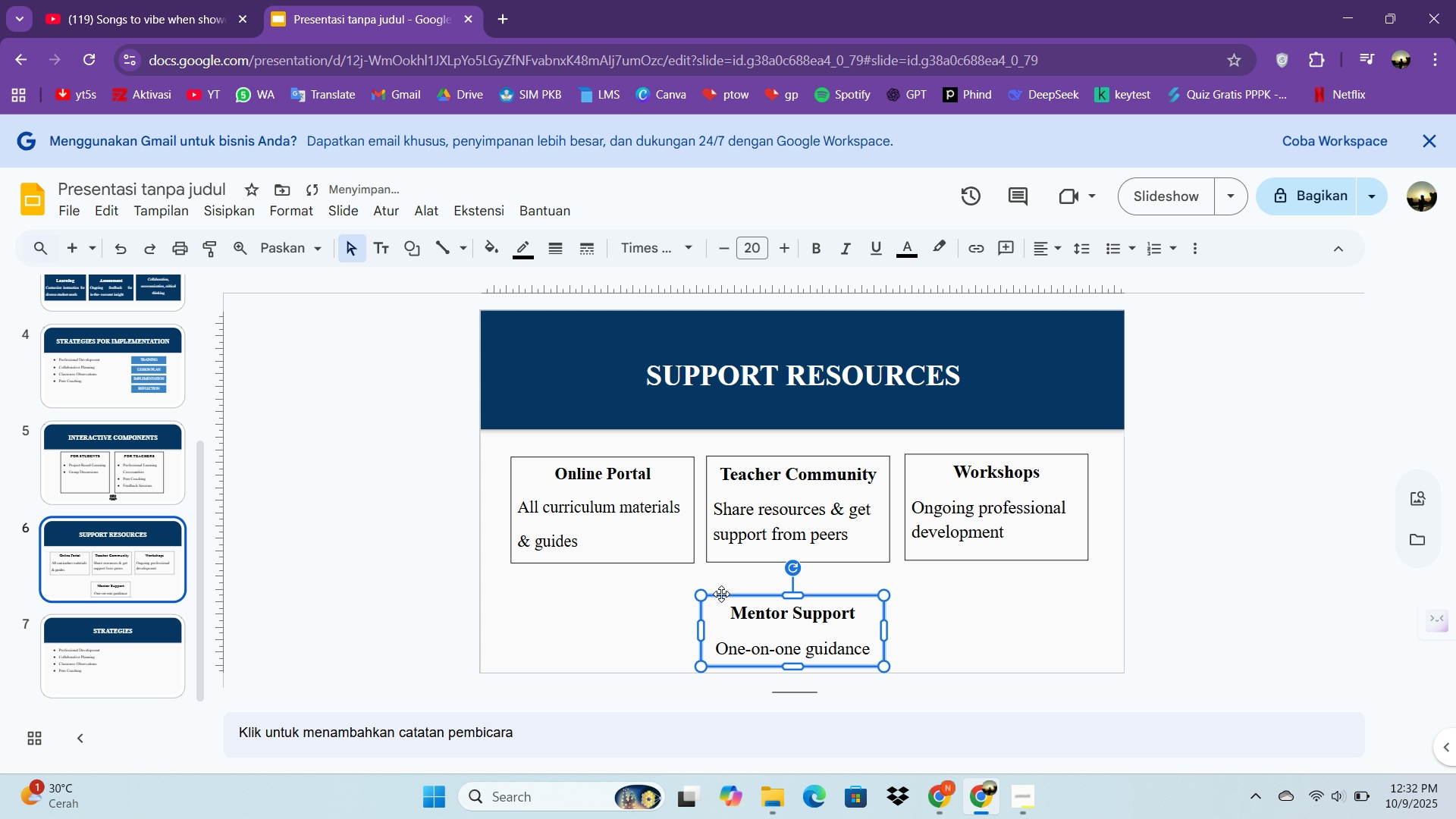 
left_click_drag(start_coordinate=[721, 594], to_coordinate=[726, 586])
 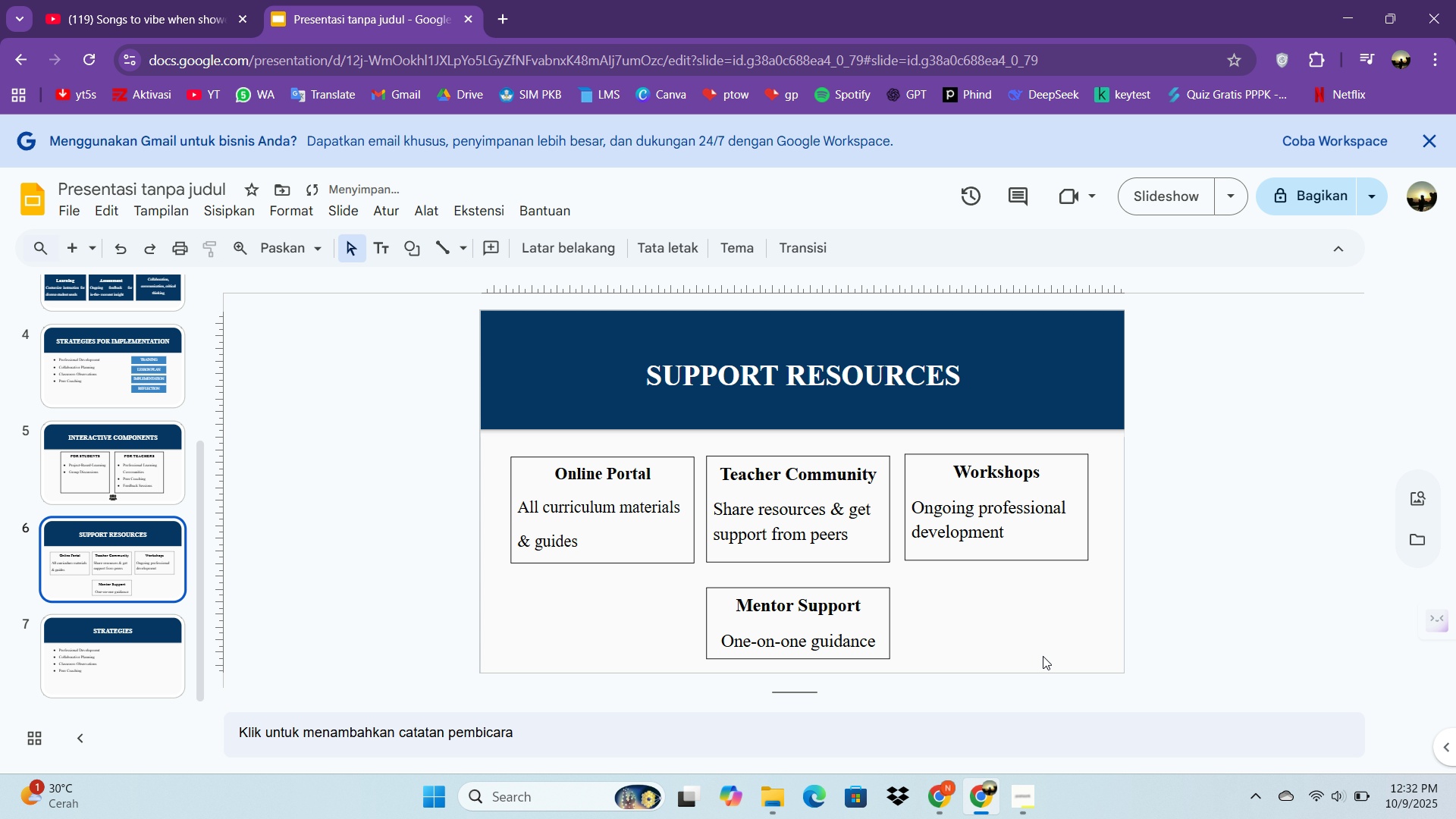 
left_click([1043, 656])
 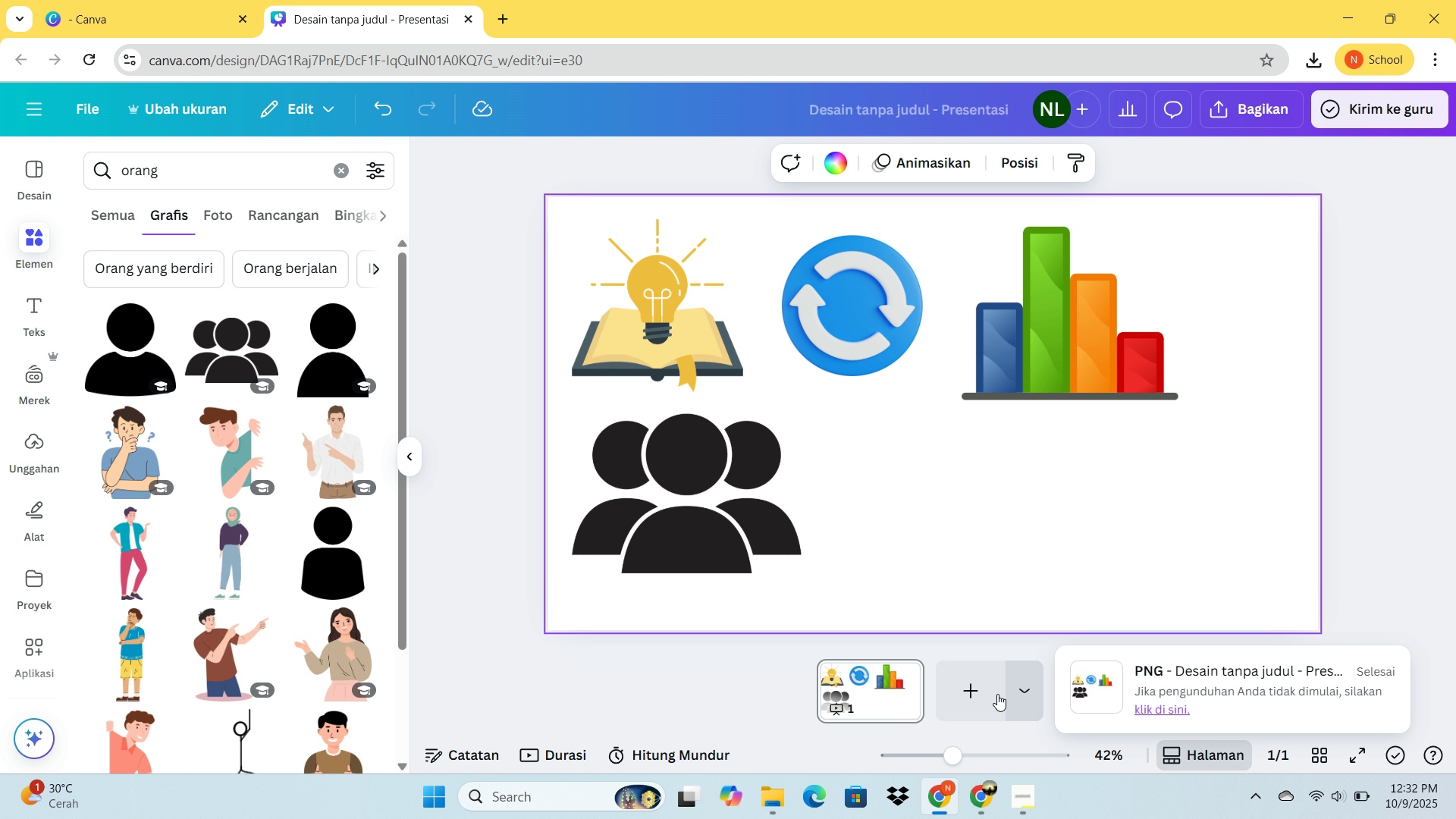 
wait(5.41)
 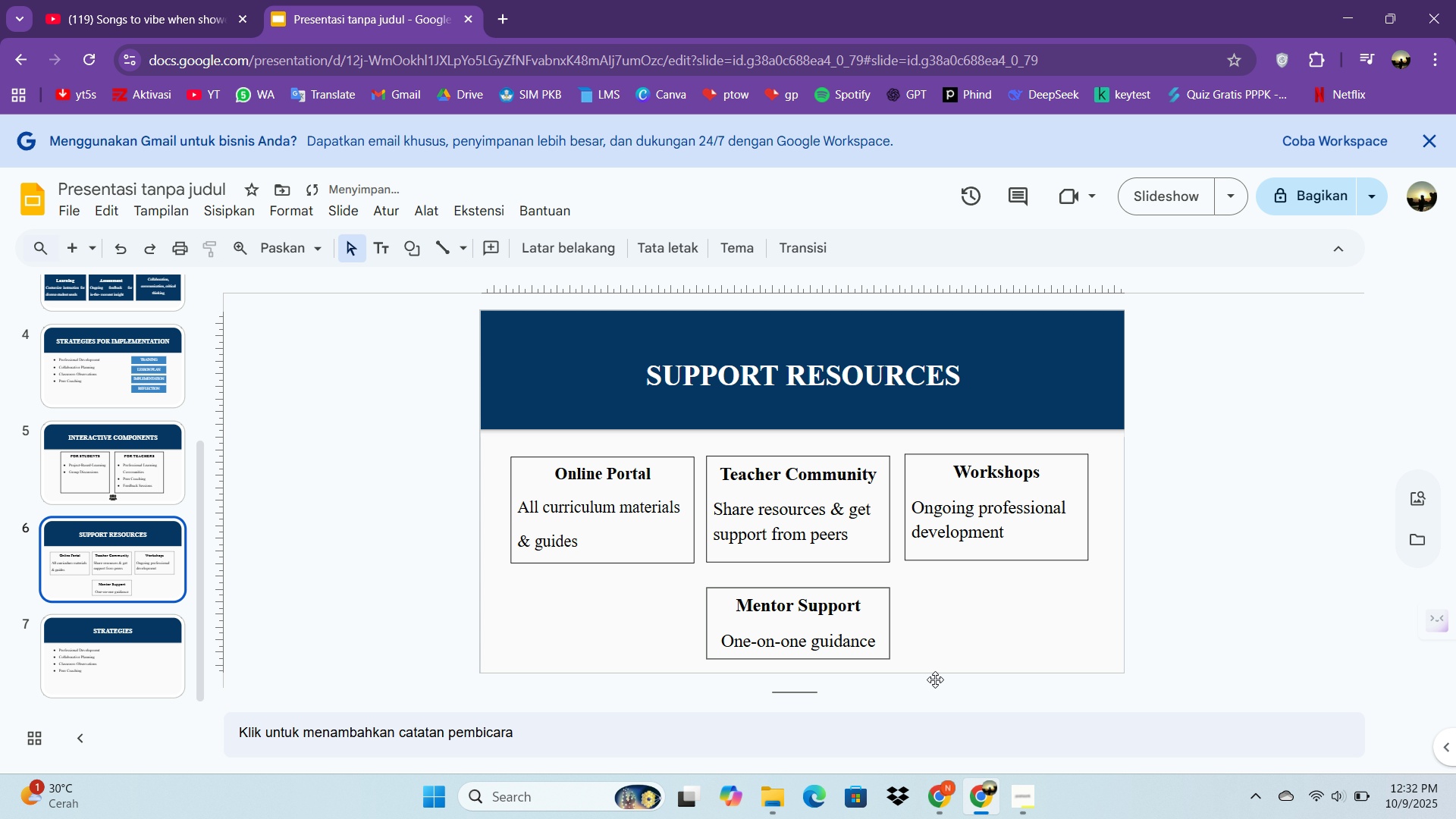 
left_click_drag(start_coordinate=[206, 166], to_coordinate=[64, 149])
 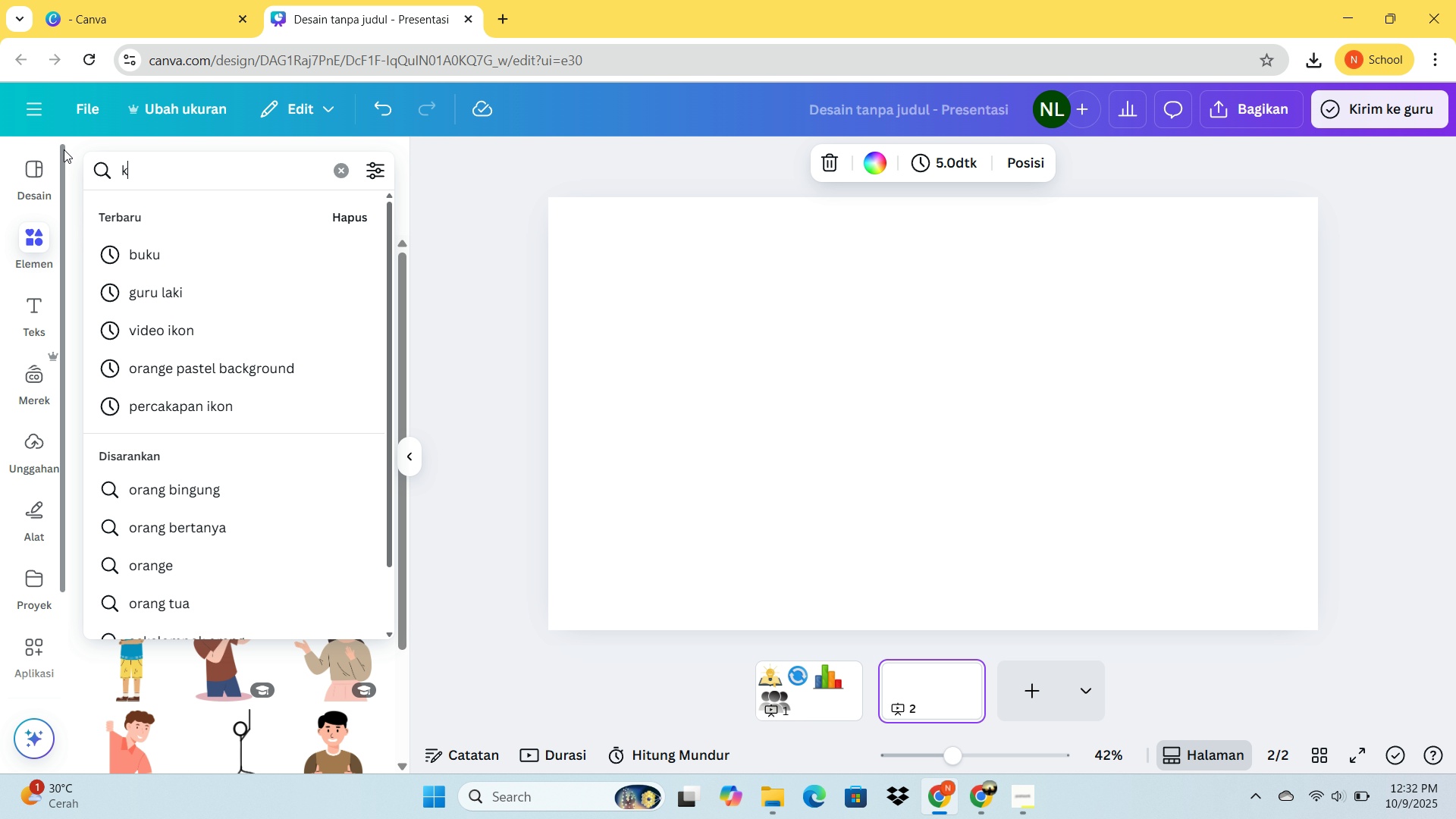 
type(k)
key(Backspace)
type(lapyo)
key(Backspace)
key(Backspace)
type(top)
 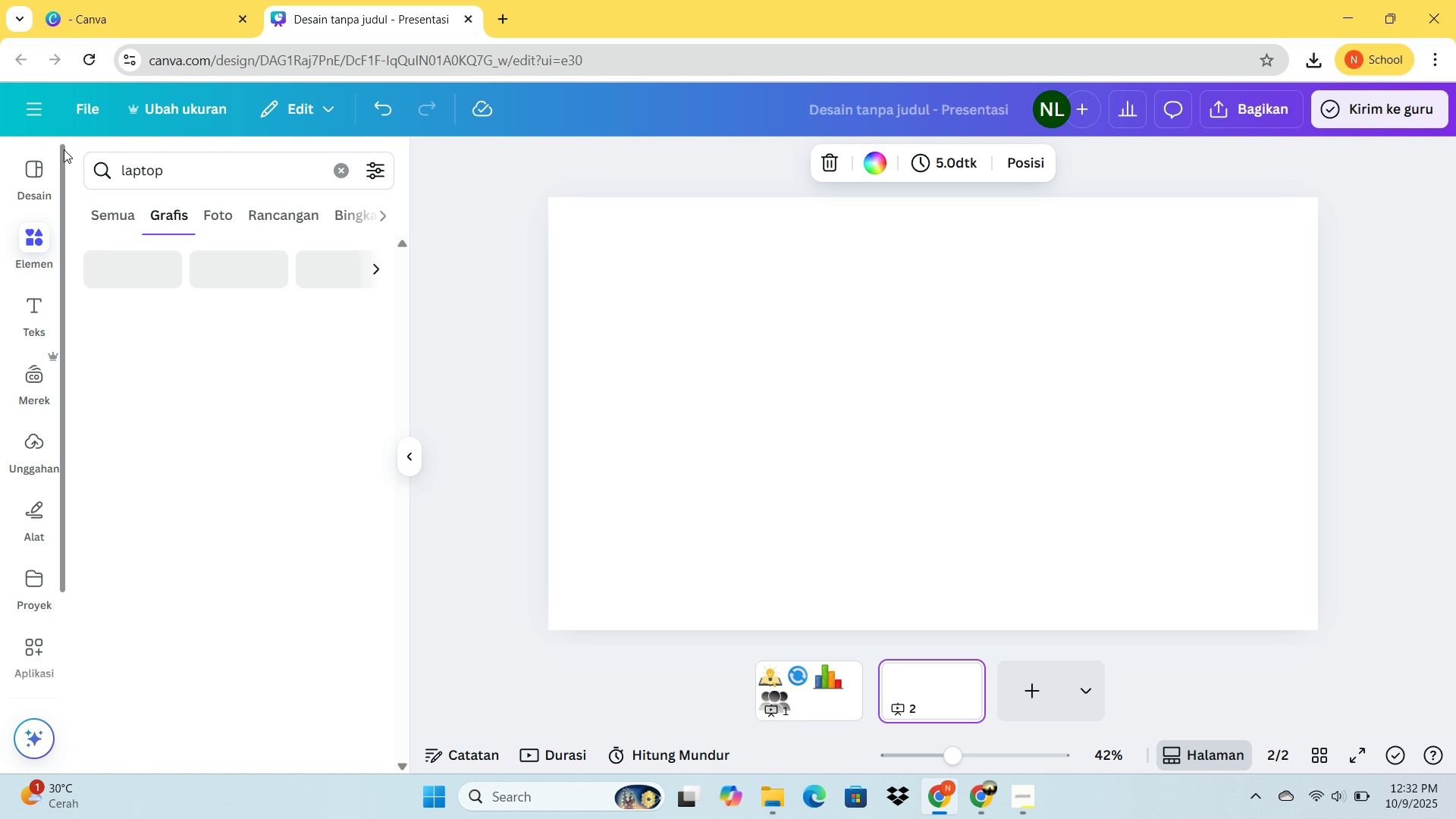 
key(Enter)
 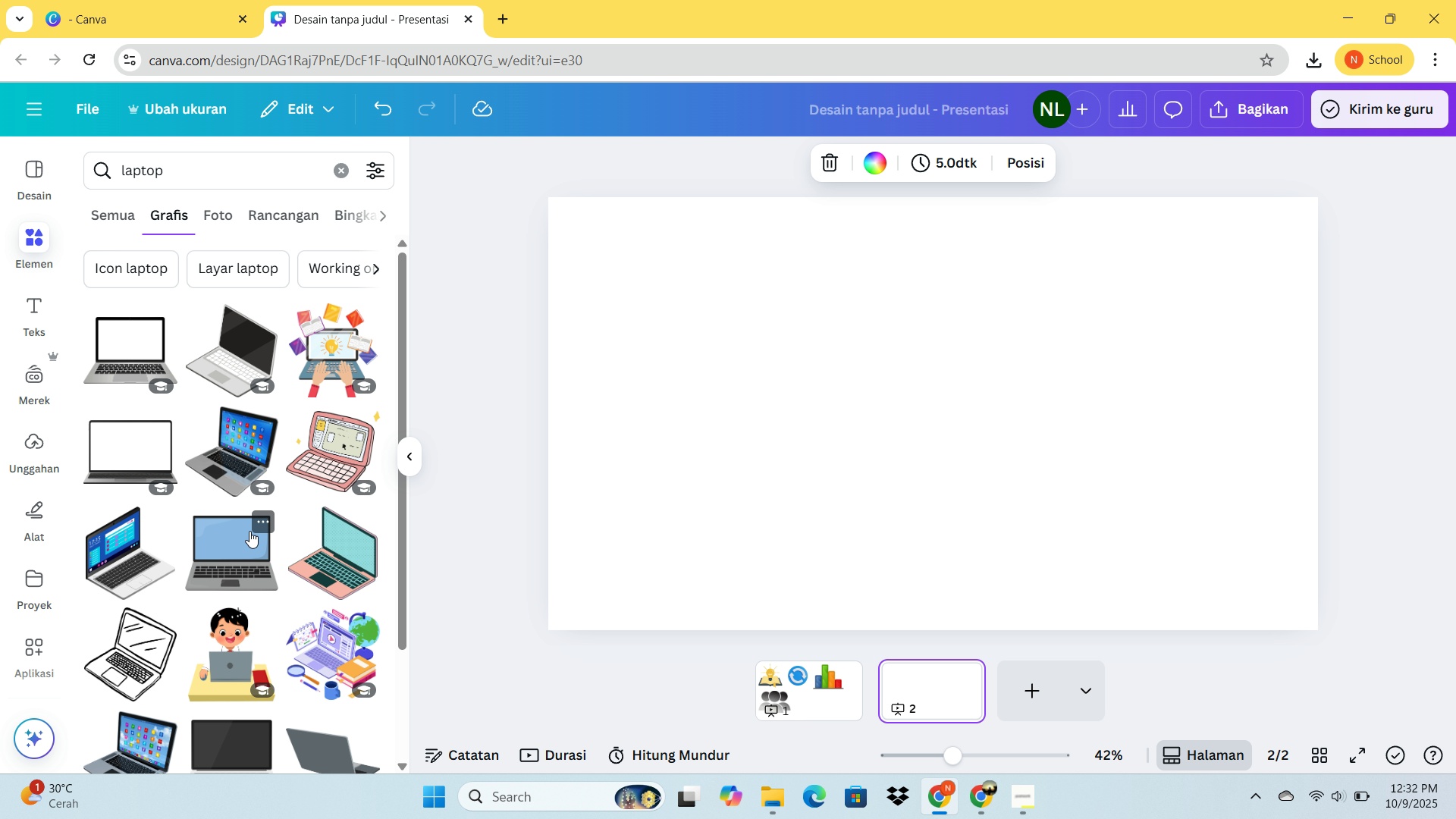 
left_click([243, 536])
 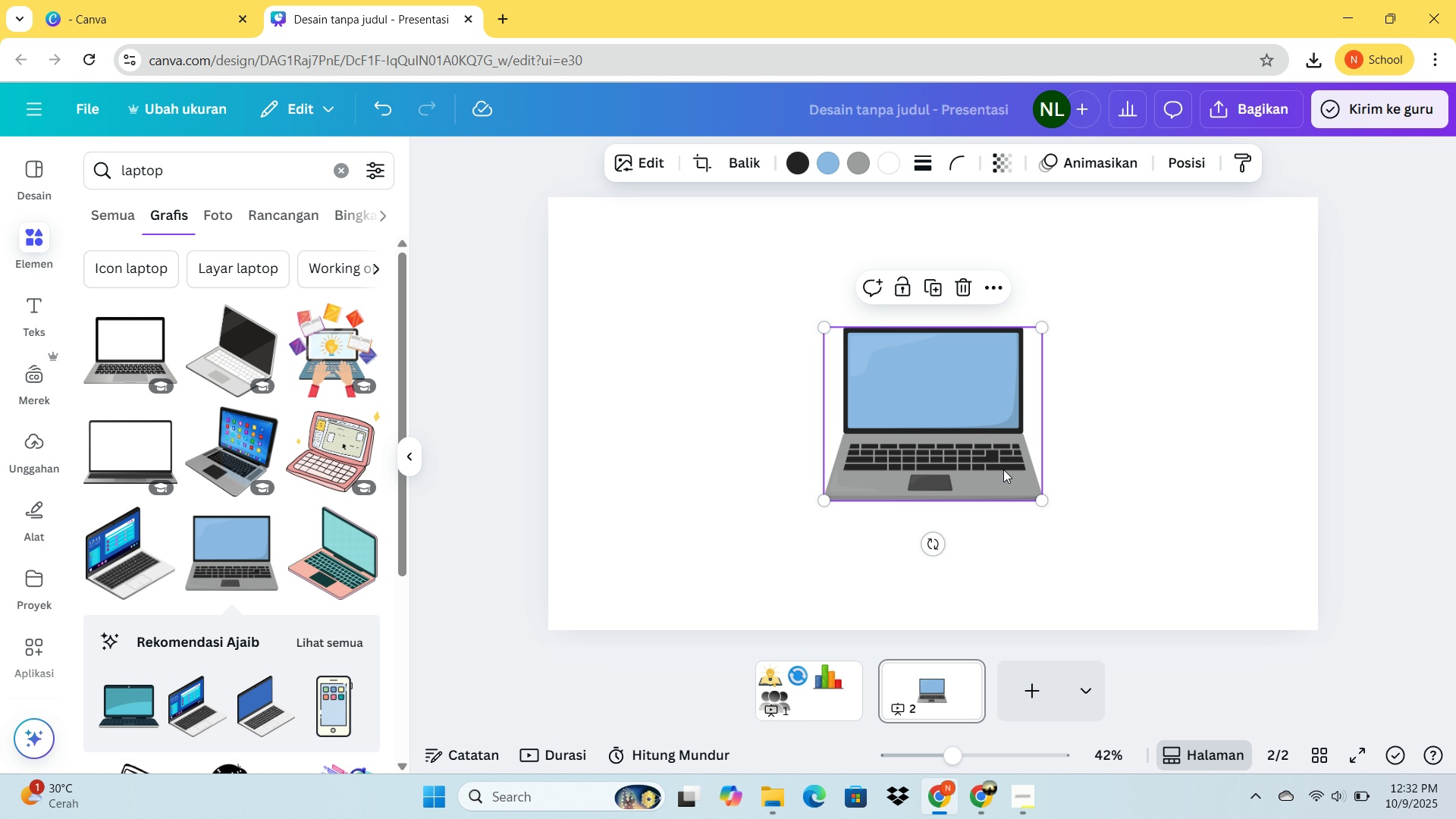 
left_click_drag(start_coordinate=[929, 454], to_coordinate=[676, 350])
 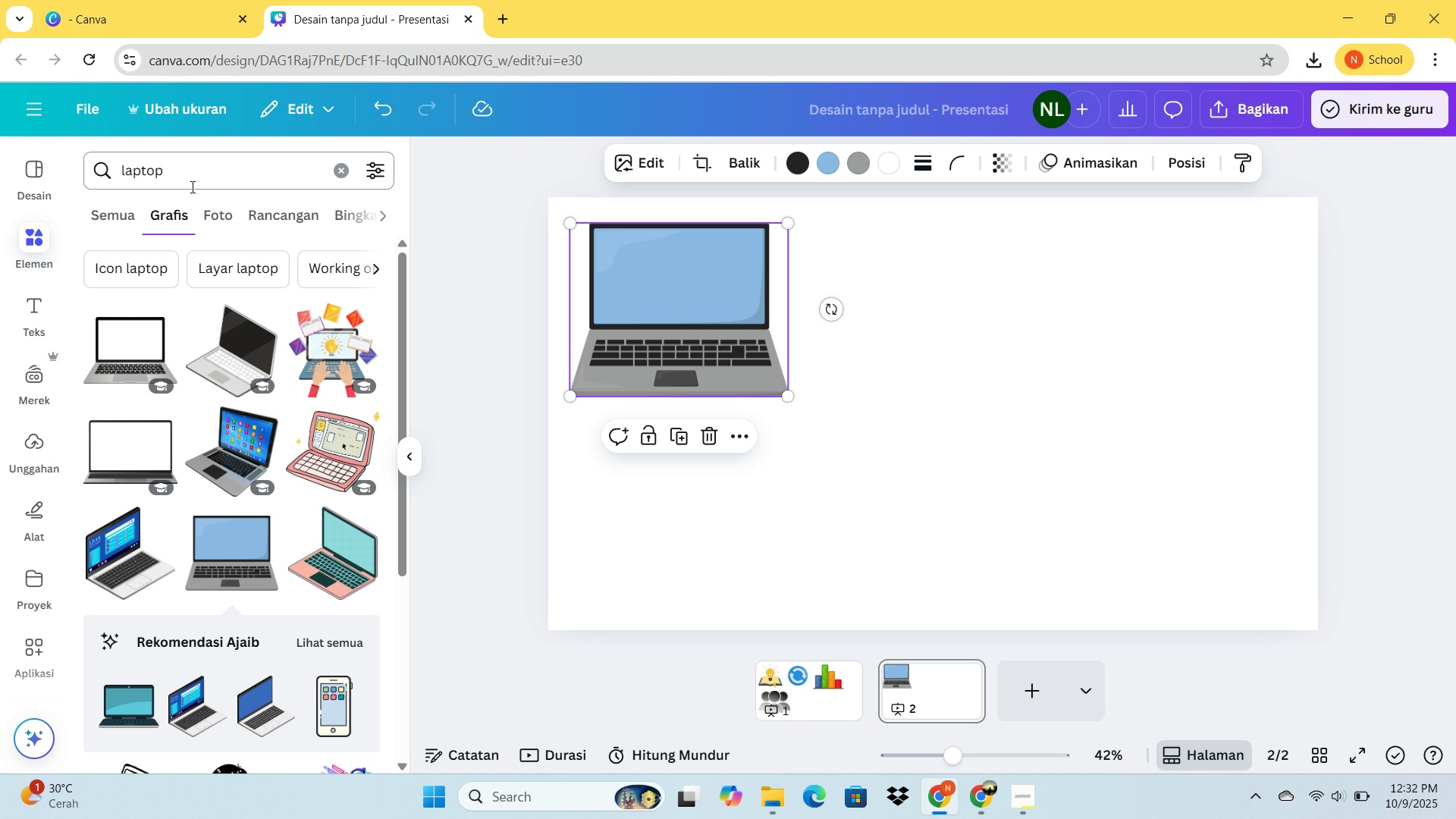 
left_click_drag(start_coordinate=[194, 181], to_coordinate=[87, 157])
 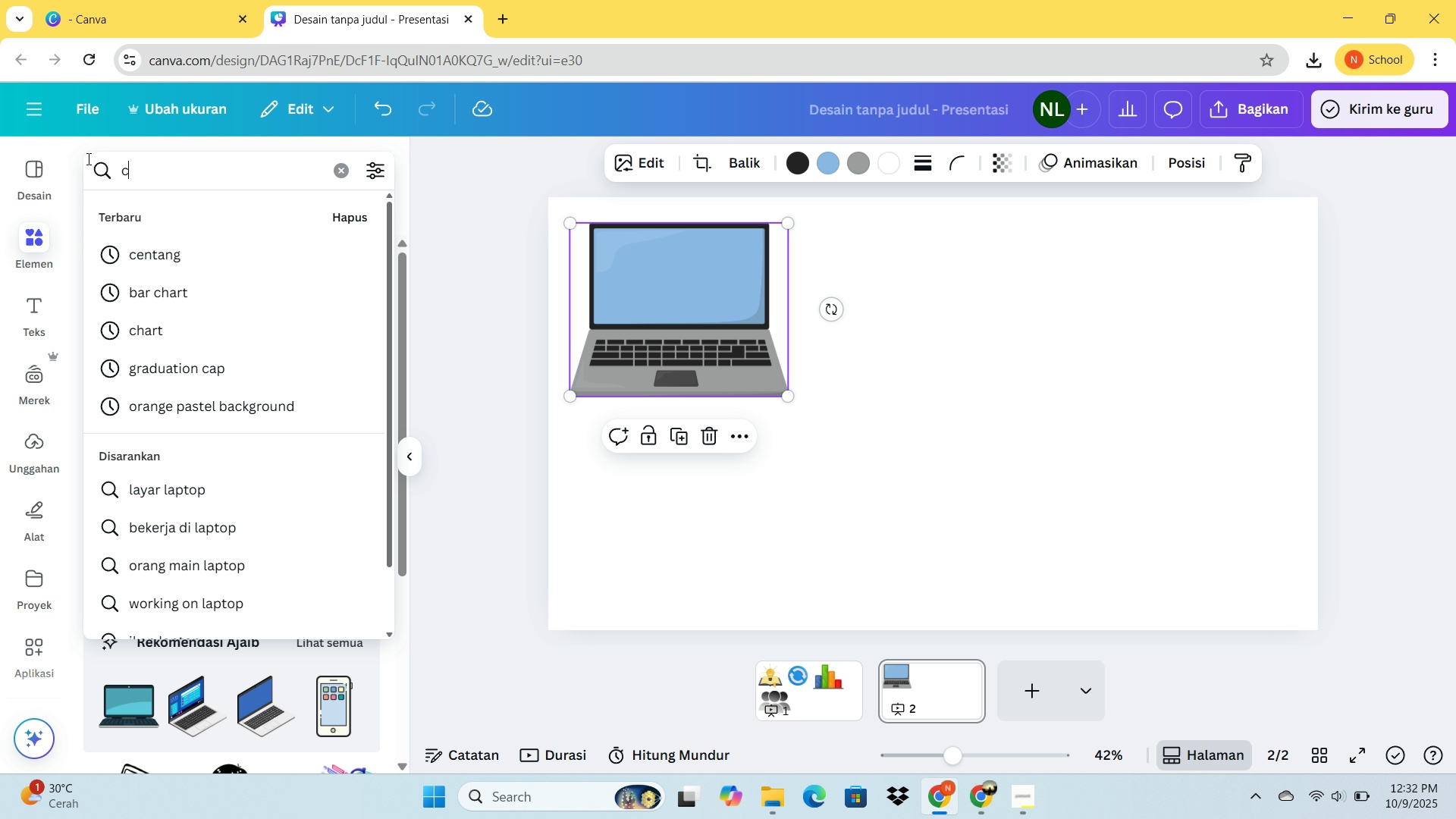 
type(chat)
 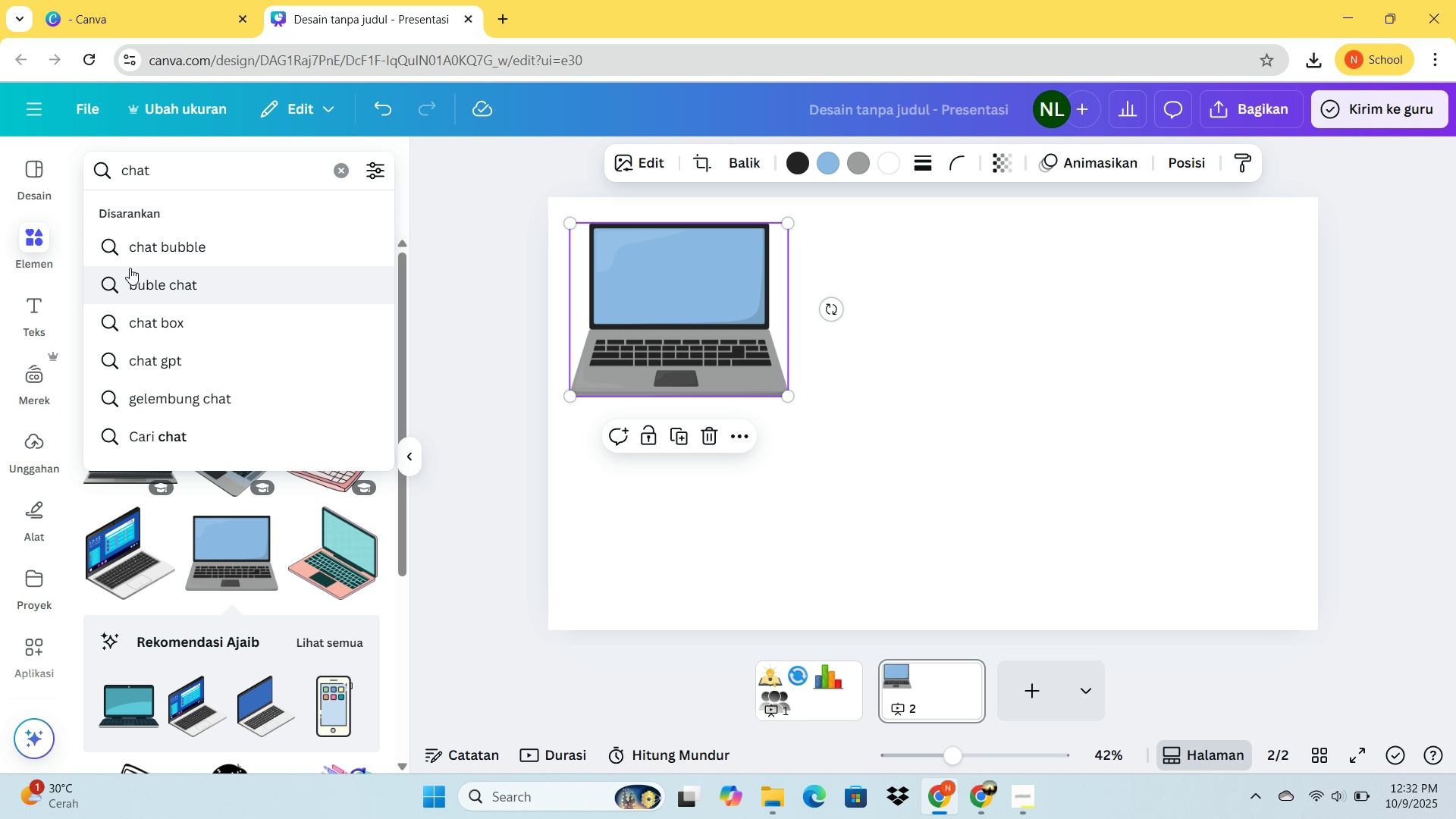 
left_click([143, 259])
 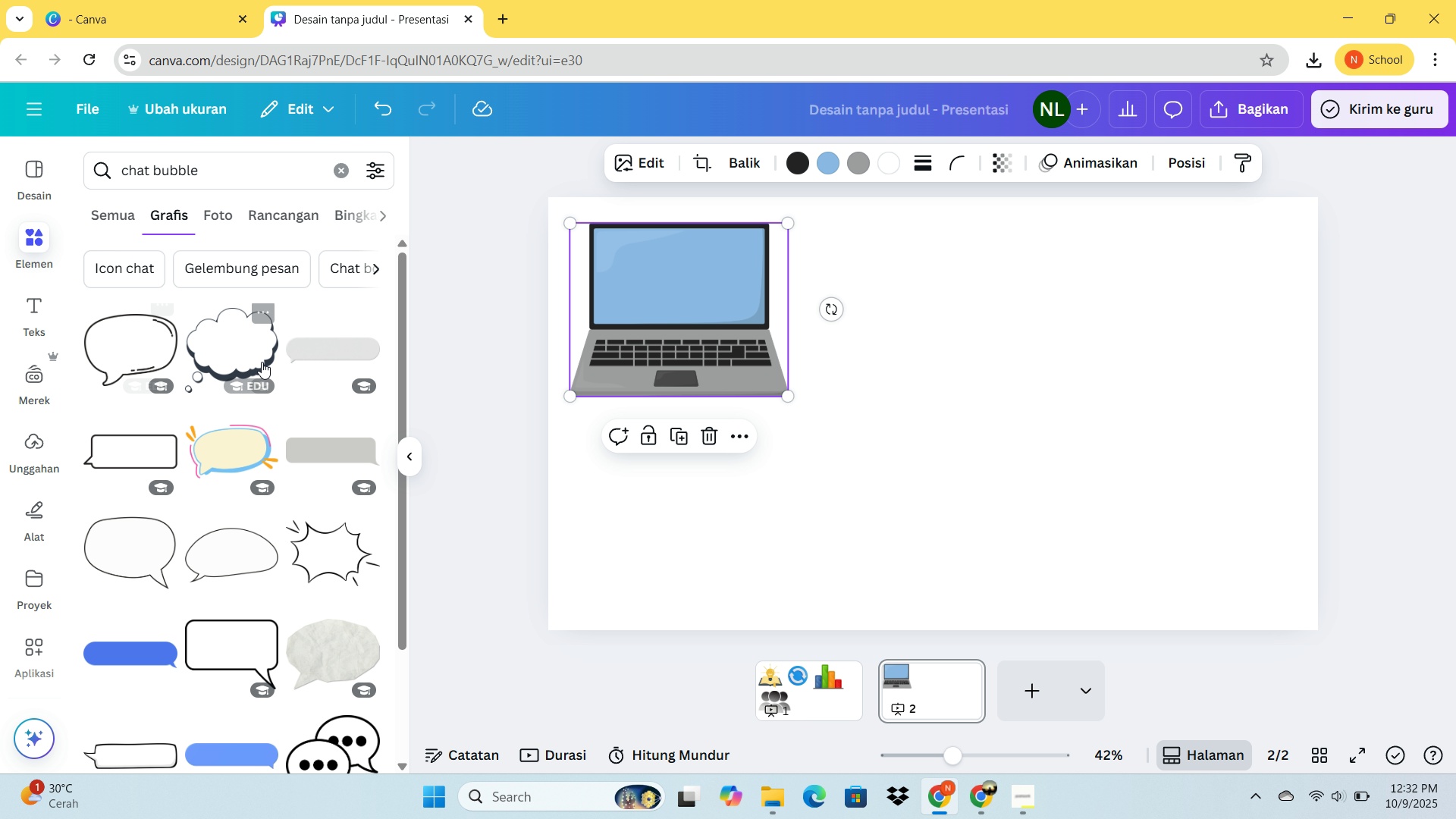 
scroll: coordinate [262, 407], scroll_direction: down, amount: 3.0
 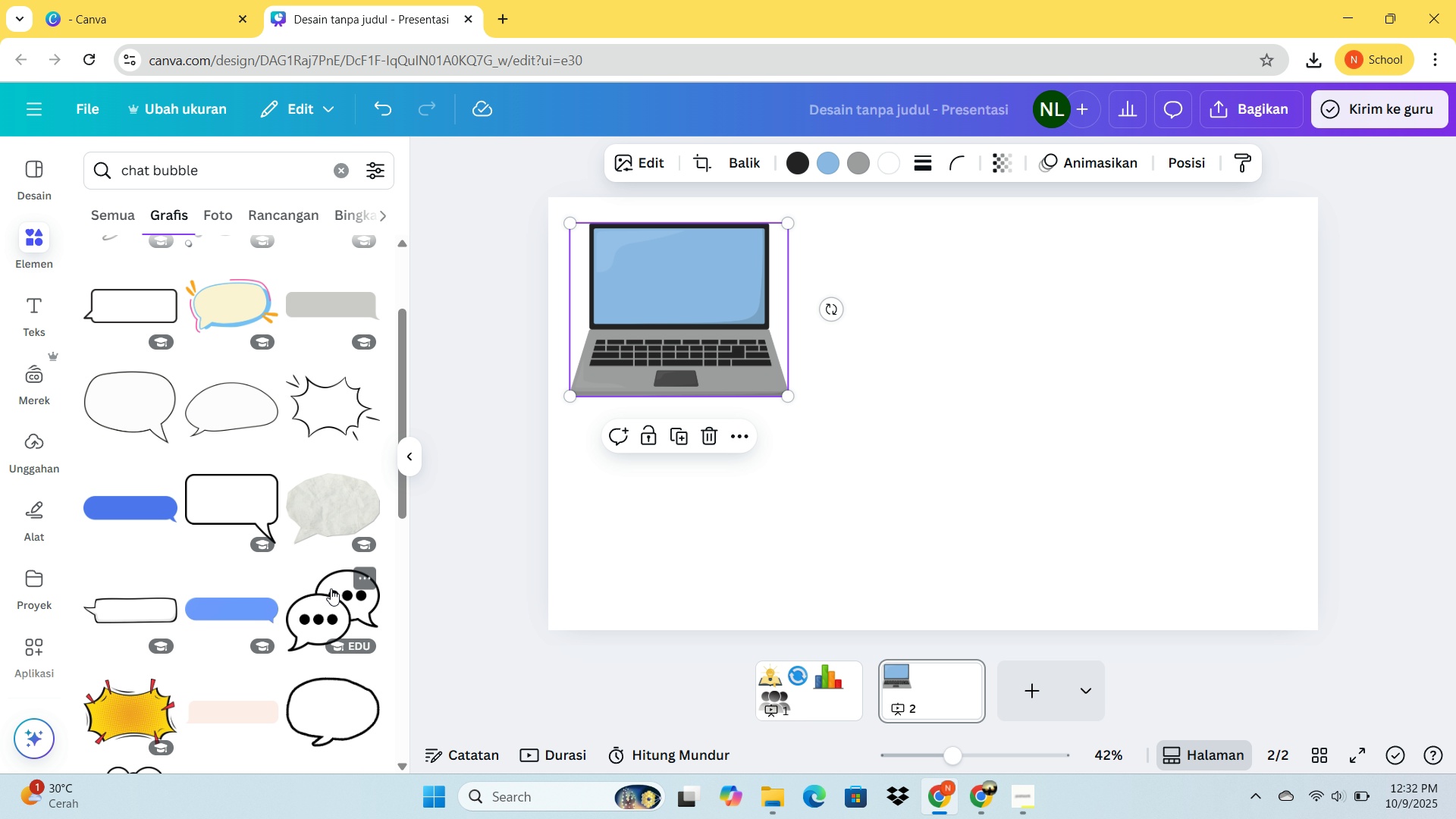 
left_click([331, 588])
 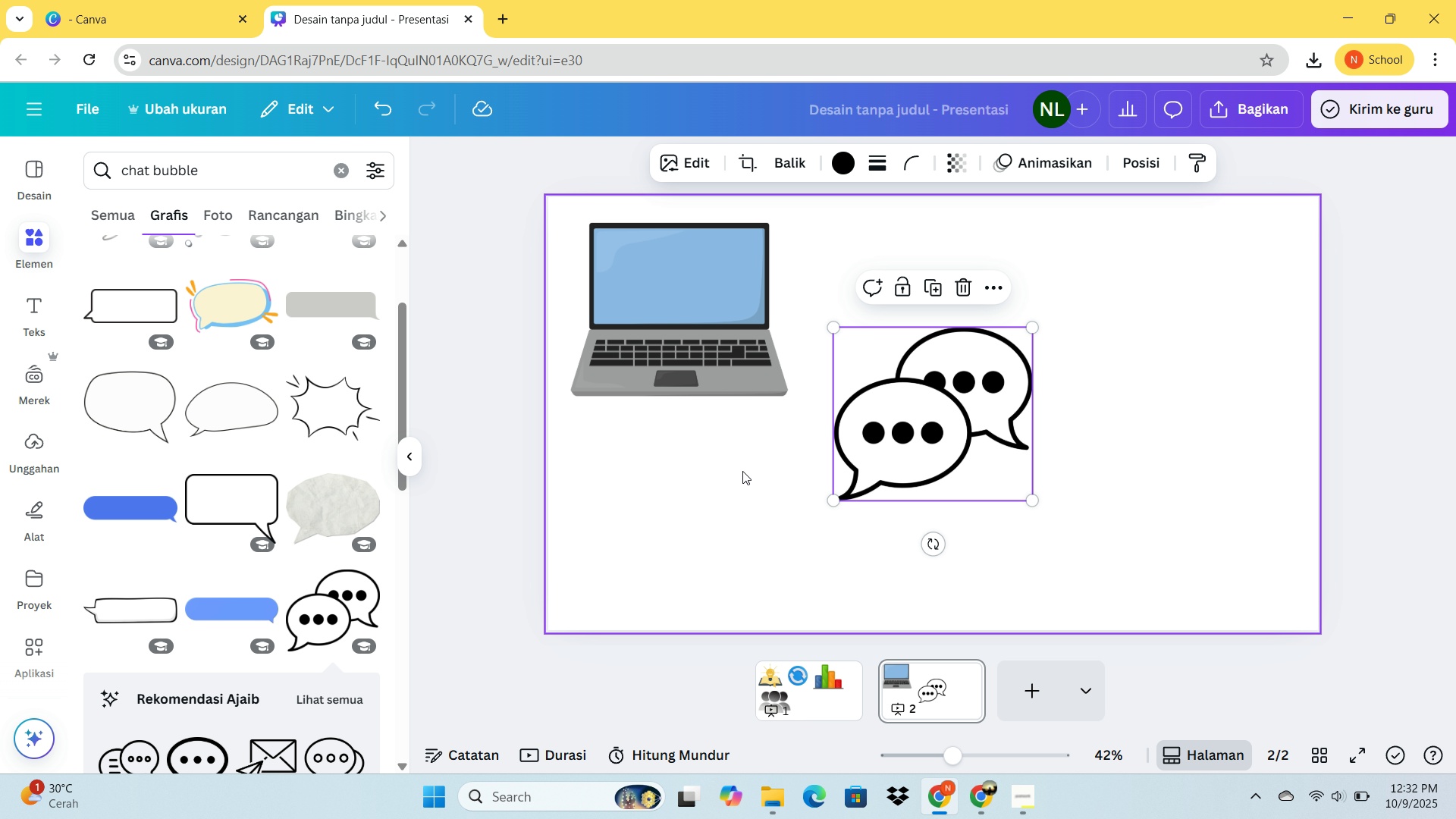 
left_click_drag(start_coordinate=[899, 447], to_coordinate=[895, 342])
 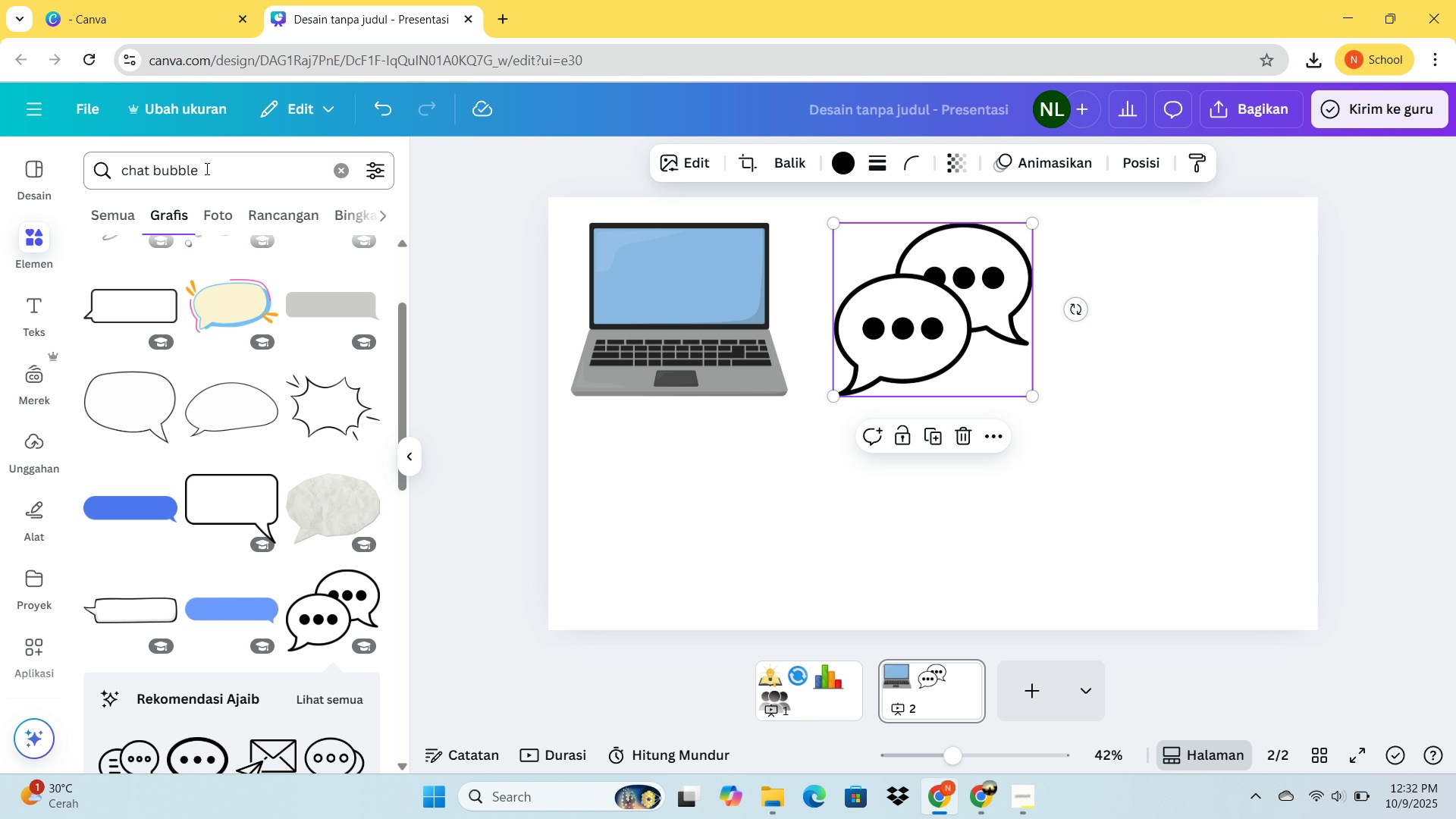 
left_click_drag(start_coordinate=[241, 171], to_coordinate=[86, 161])
 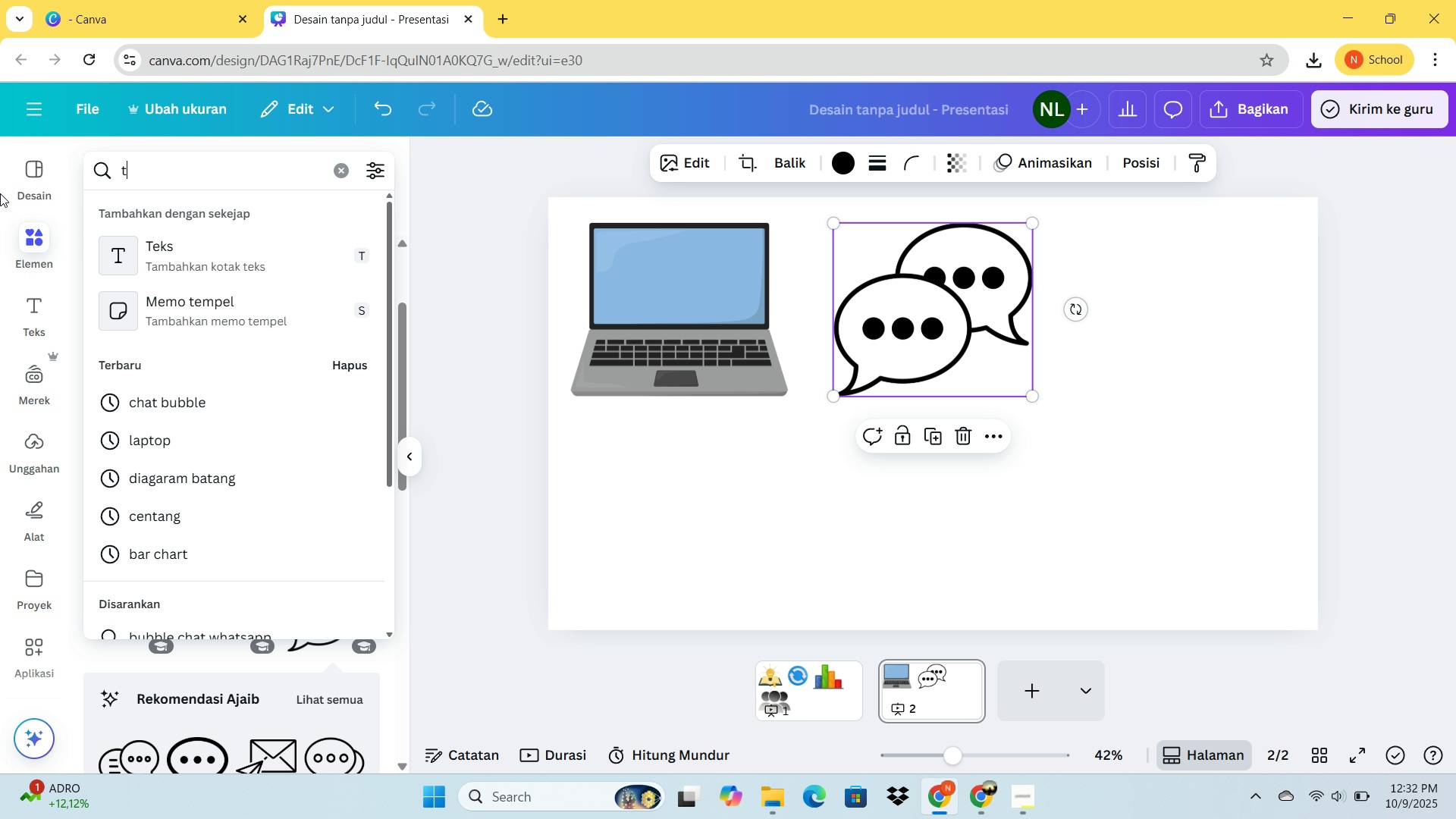 
type(togas)
key(Backspace)
 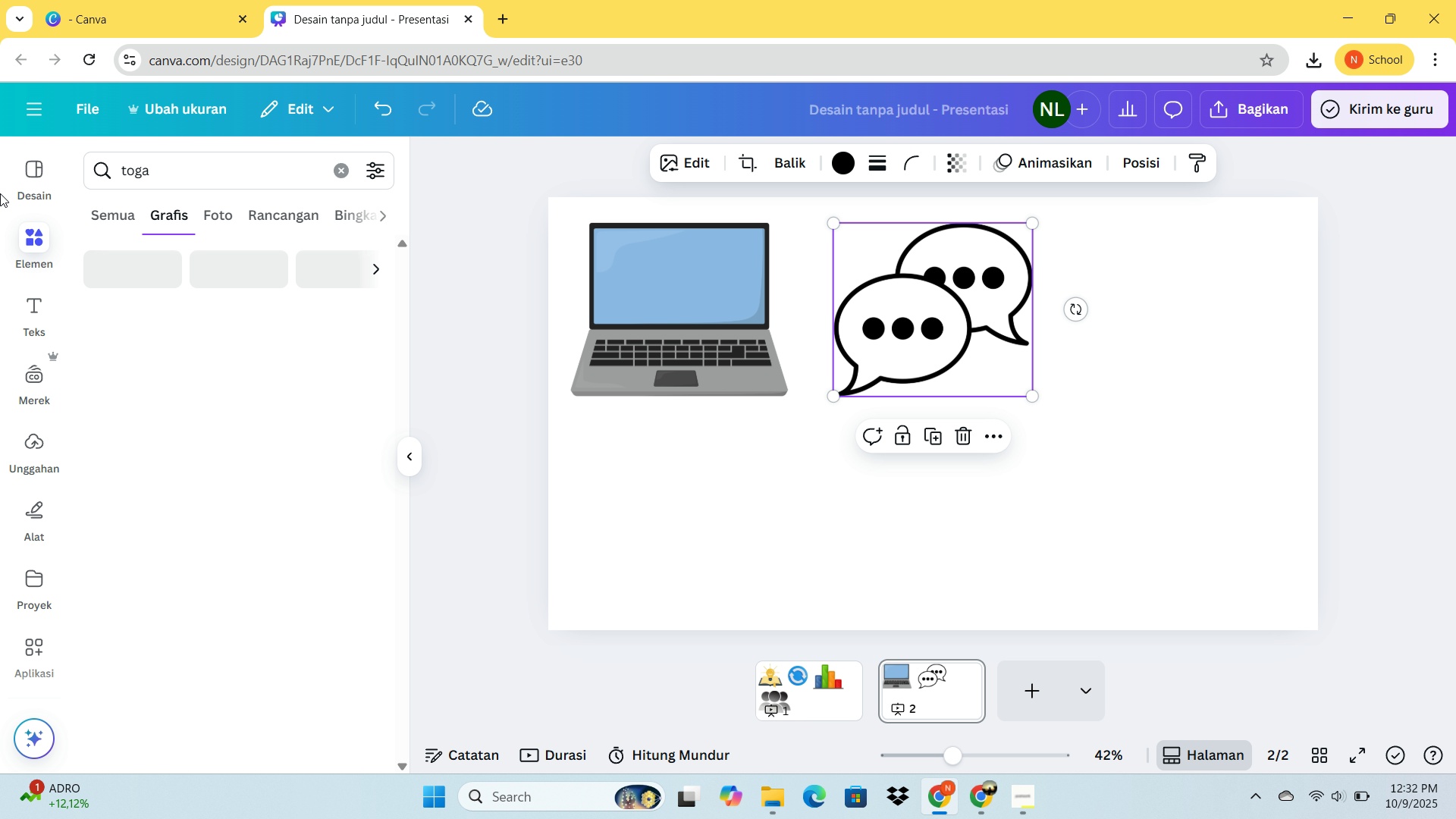 
key(Enter)
 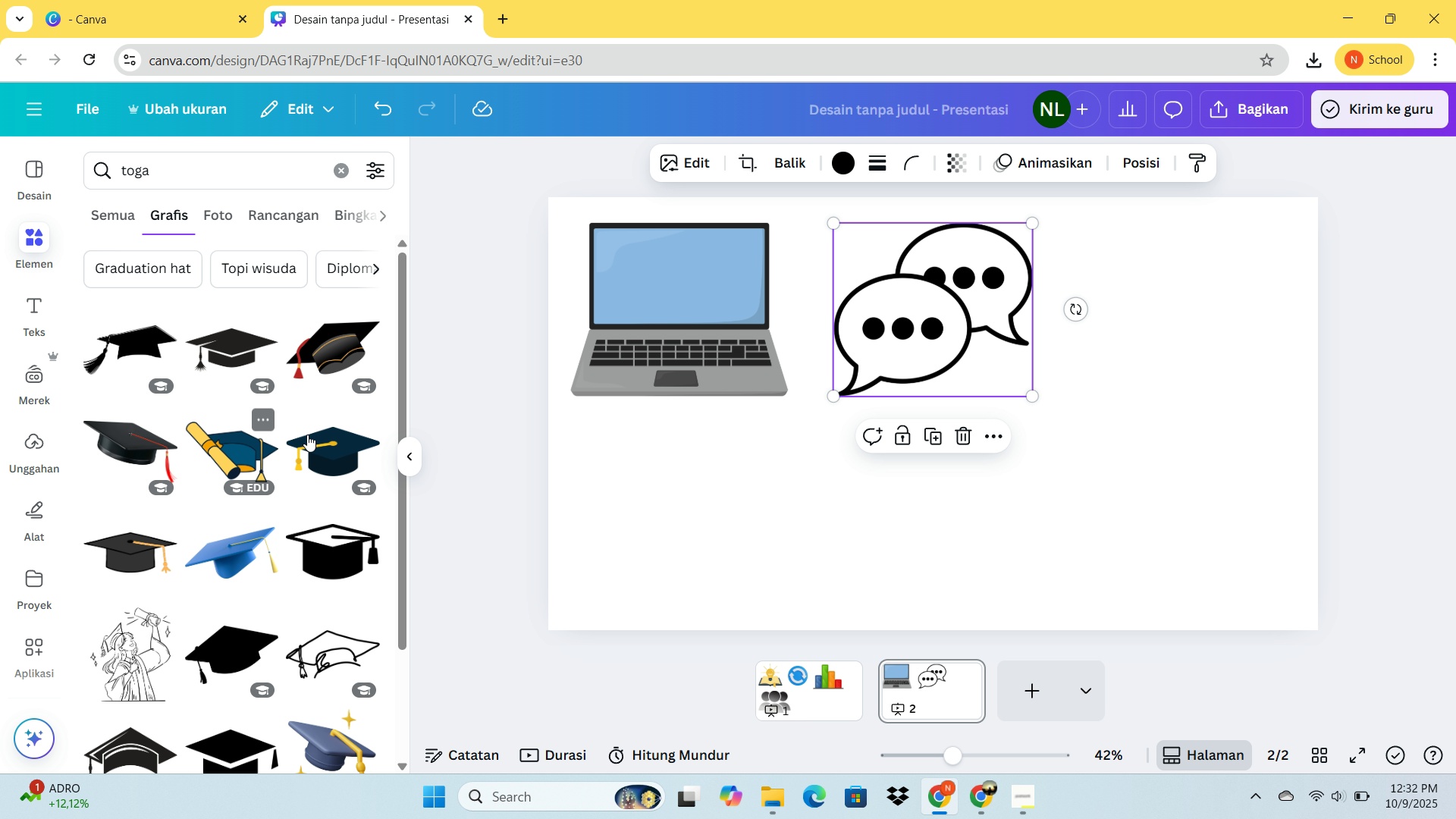 
left_click([334, 450])
 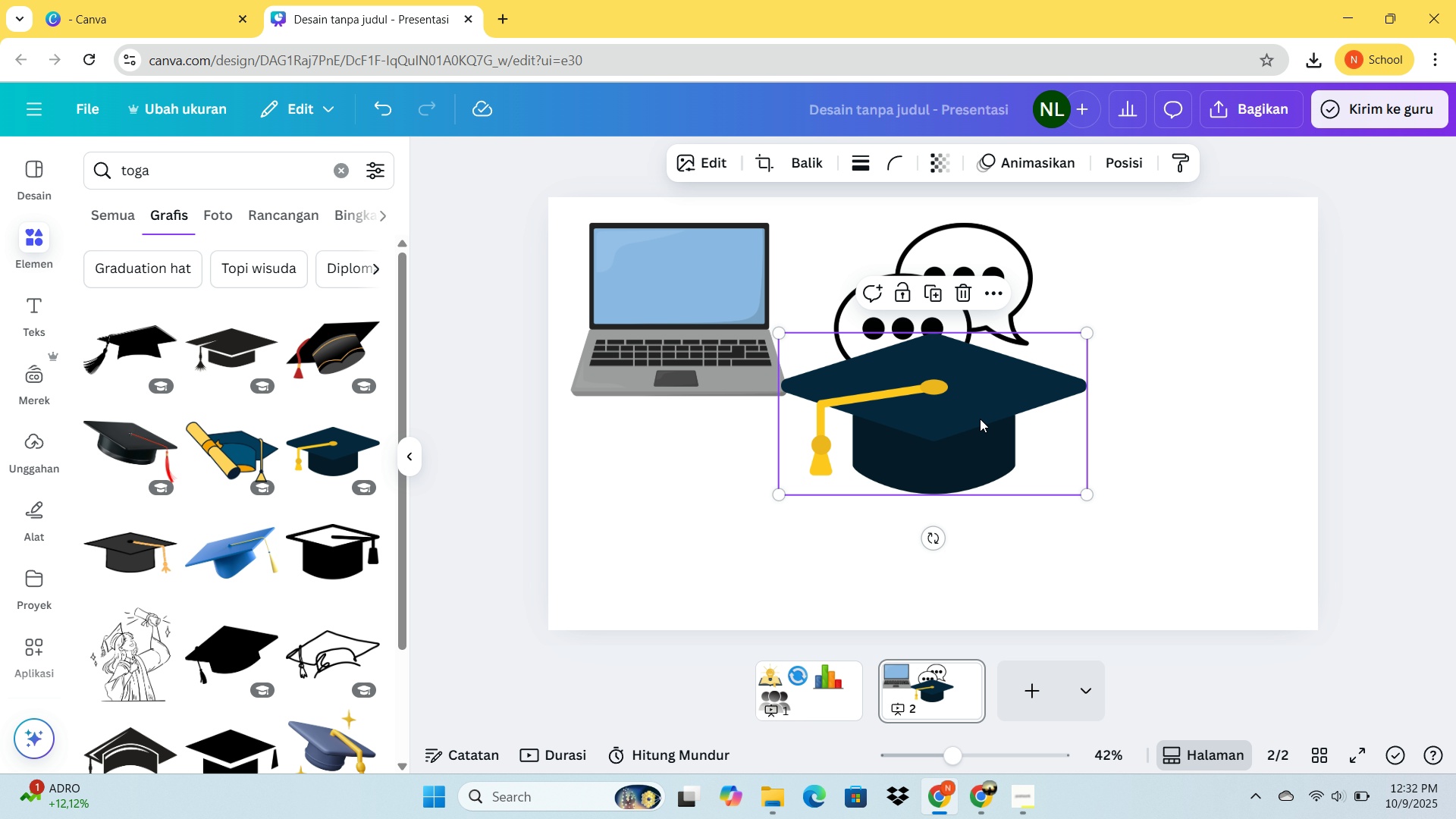 
left_click_drag(start_coordinate=[966, 423], to_coordinate=[1181, 330])
 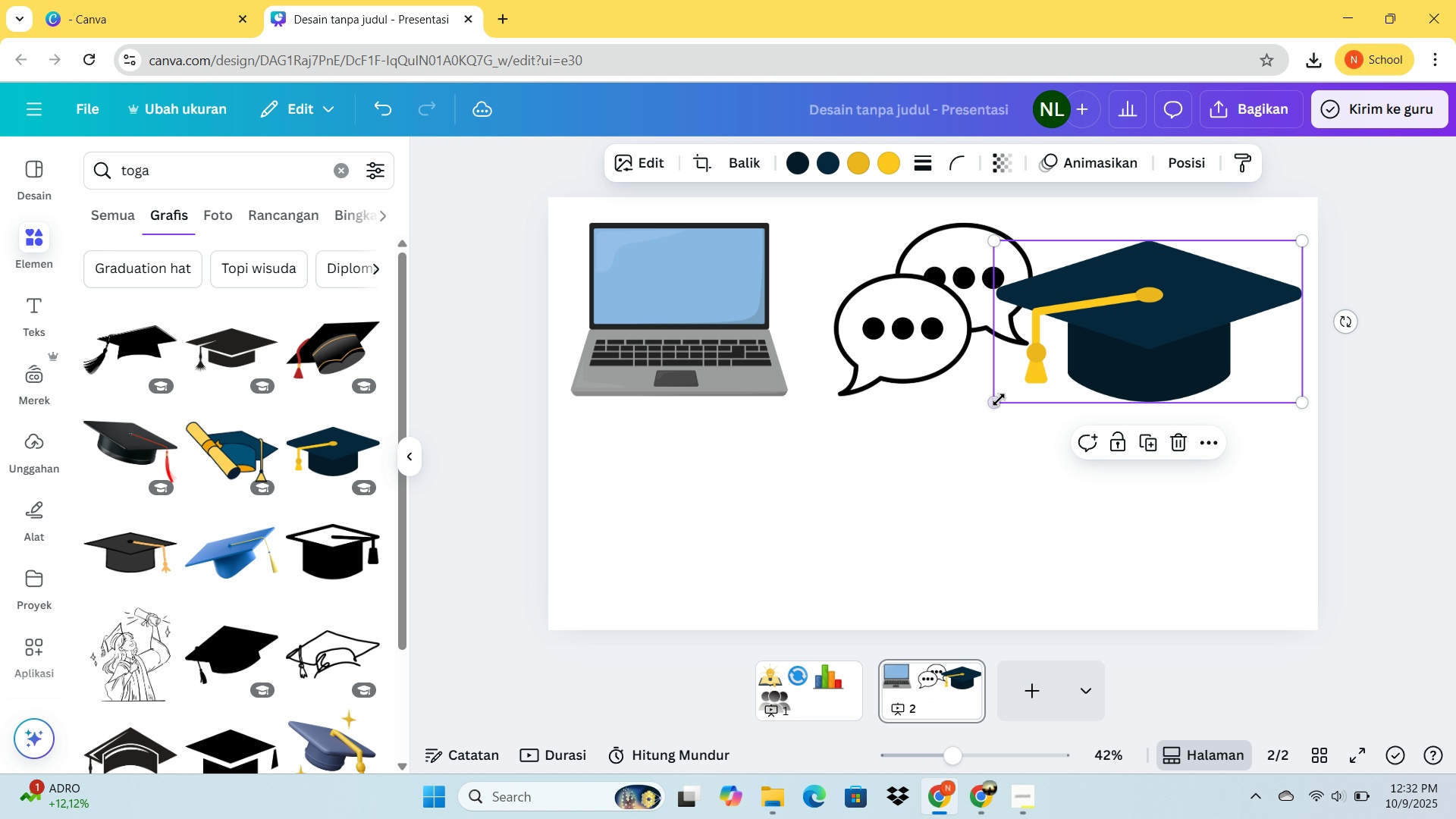 
left_click_drag(start_coordinate=[993, 400], to_coordinate=[1062, 368])
 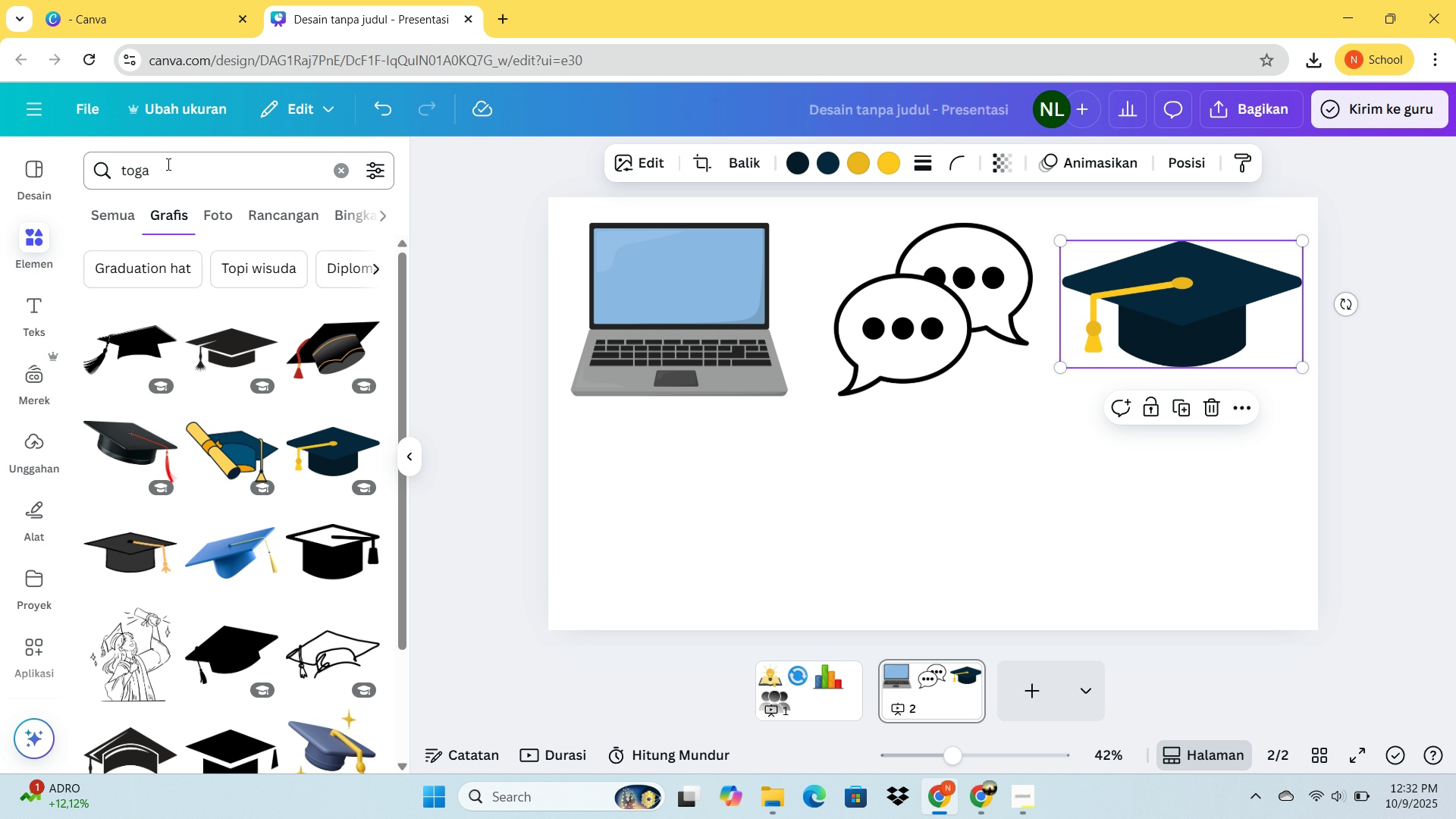 
left_click_drag(start_coordinate=[167, 165], to_coordinate=[65, 156])
 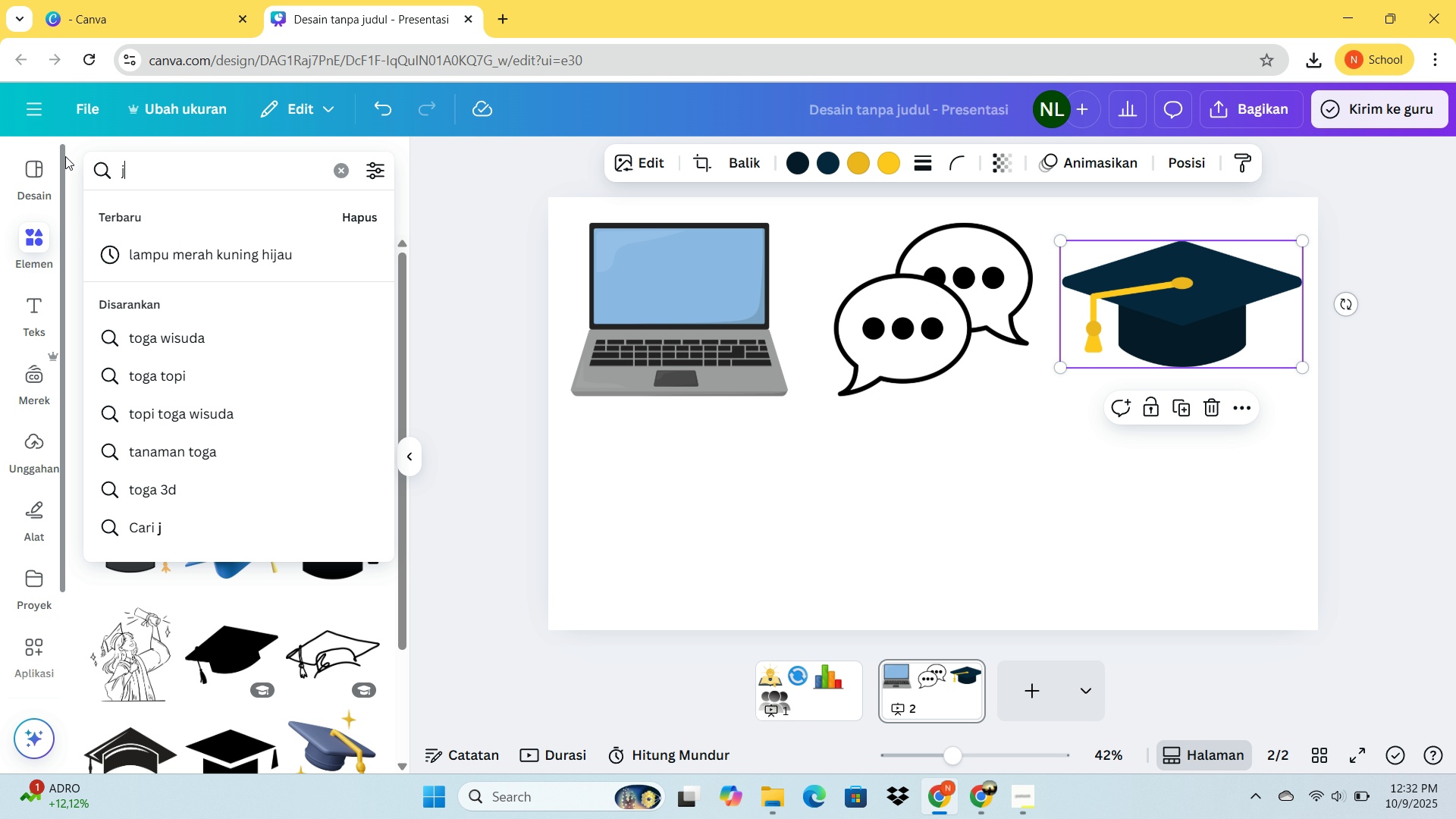 
type(jabat tangan)
 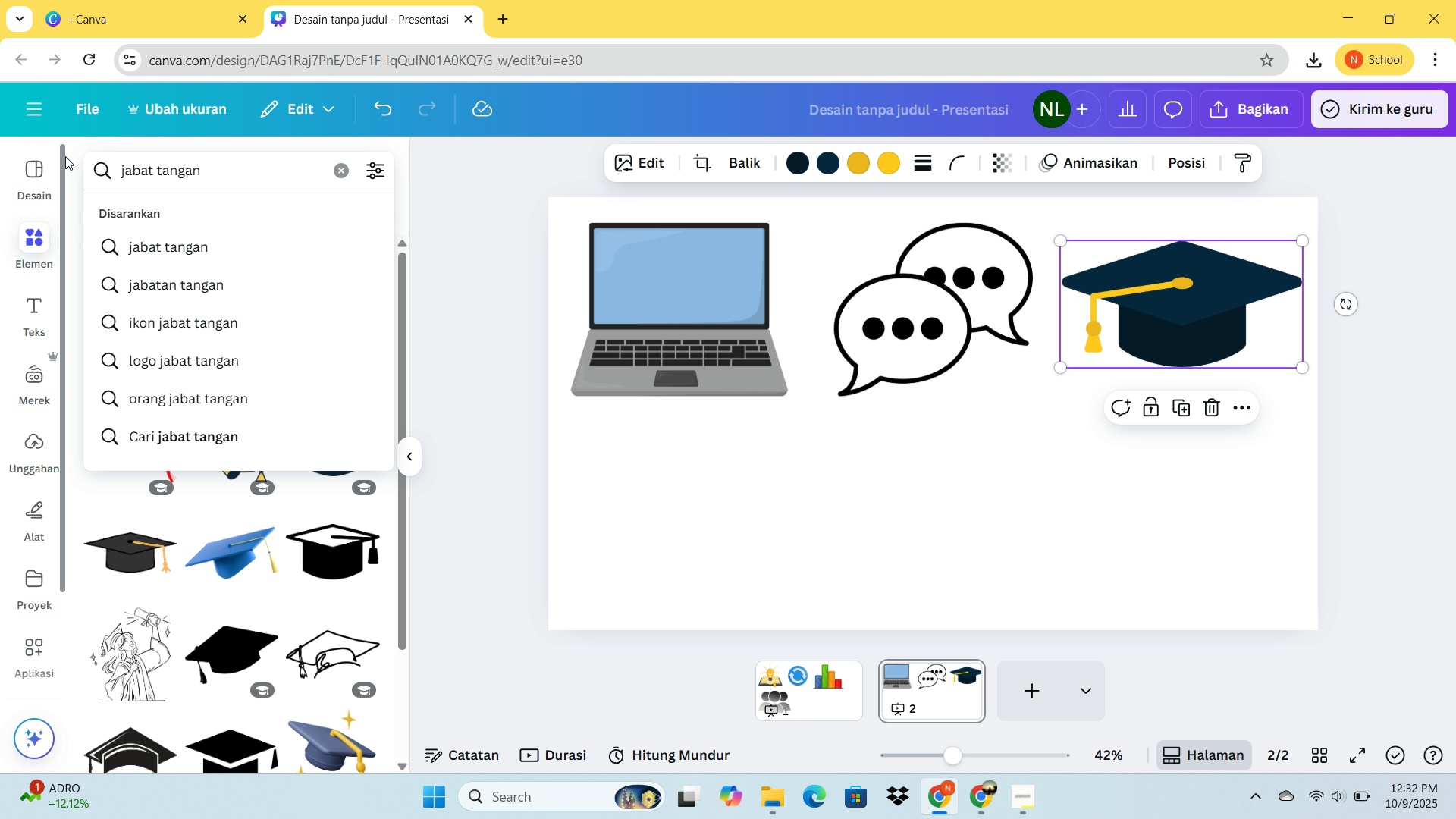 
key(Enter)
 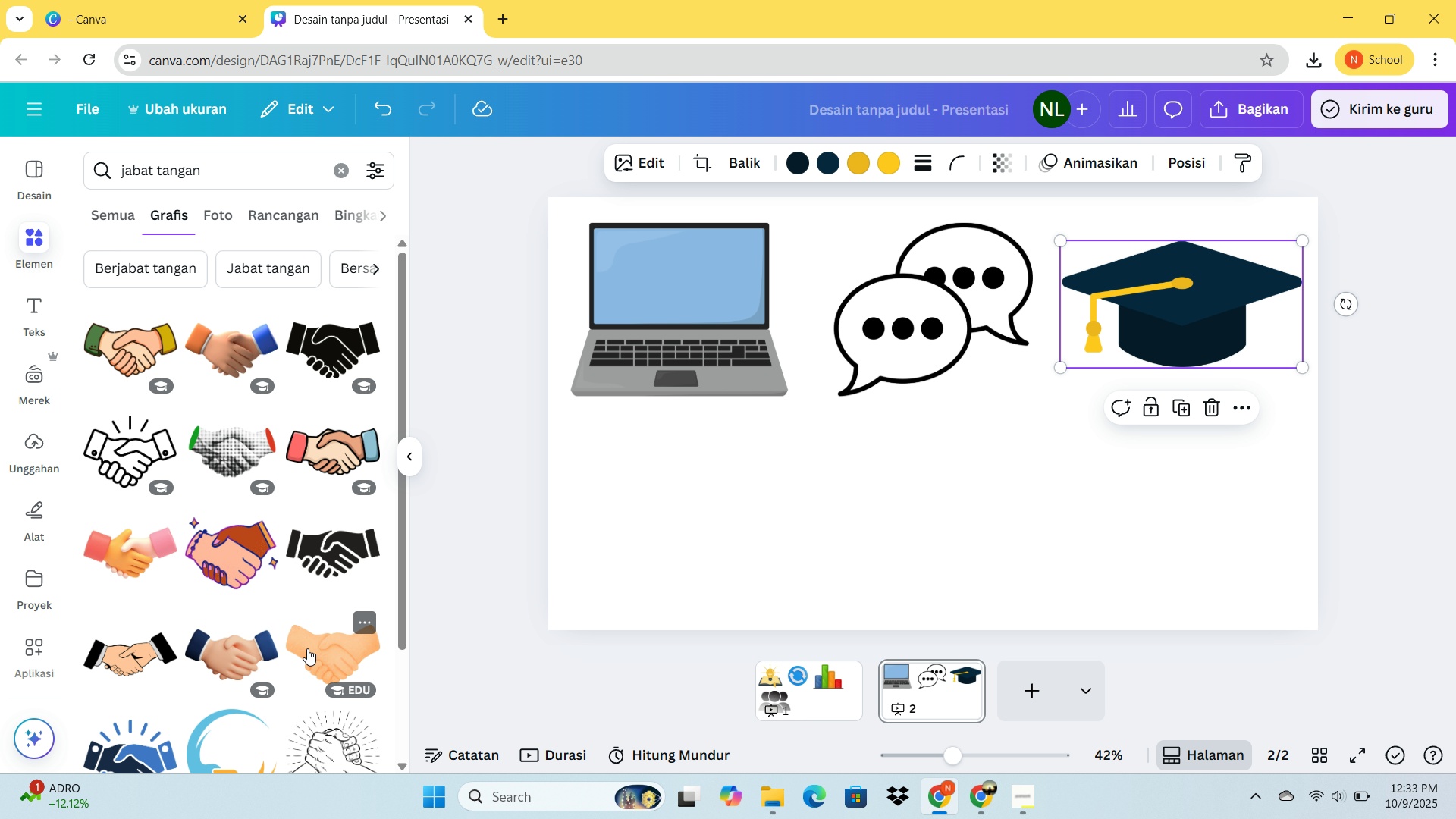 
left_click([307, 647])
 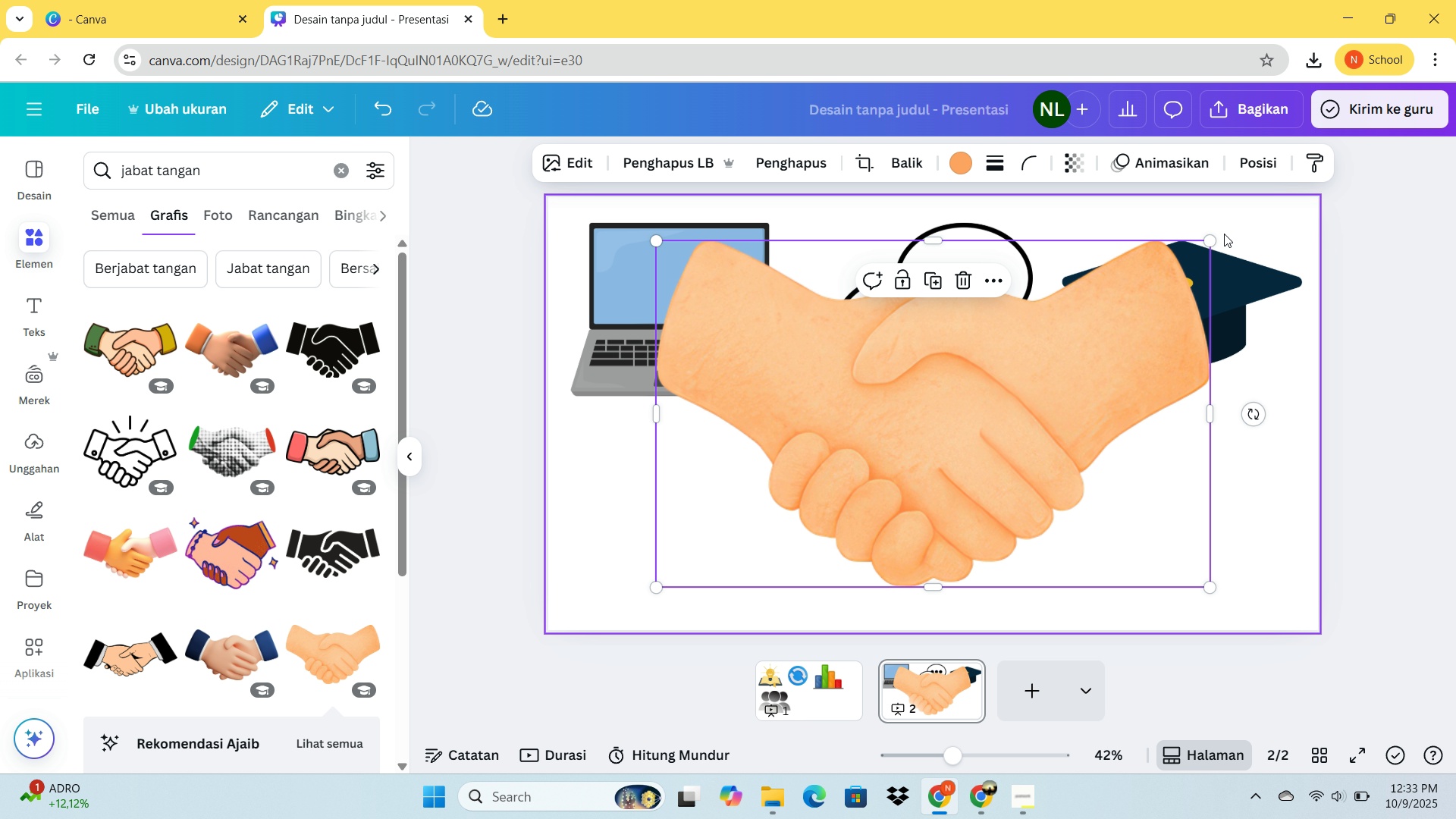 
left_click_drag(start_coordinate=[1209, 240], to_coordinate=[941, 457])
 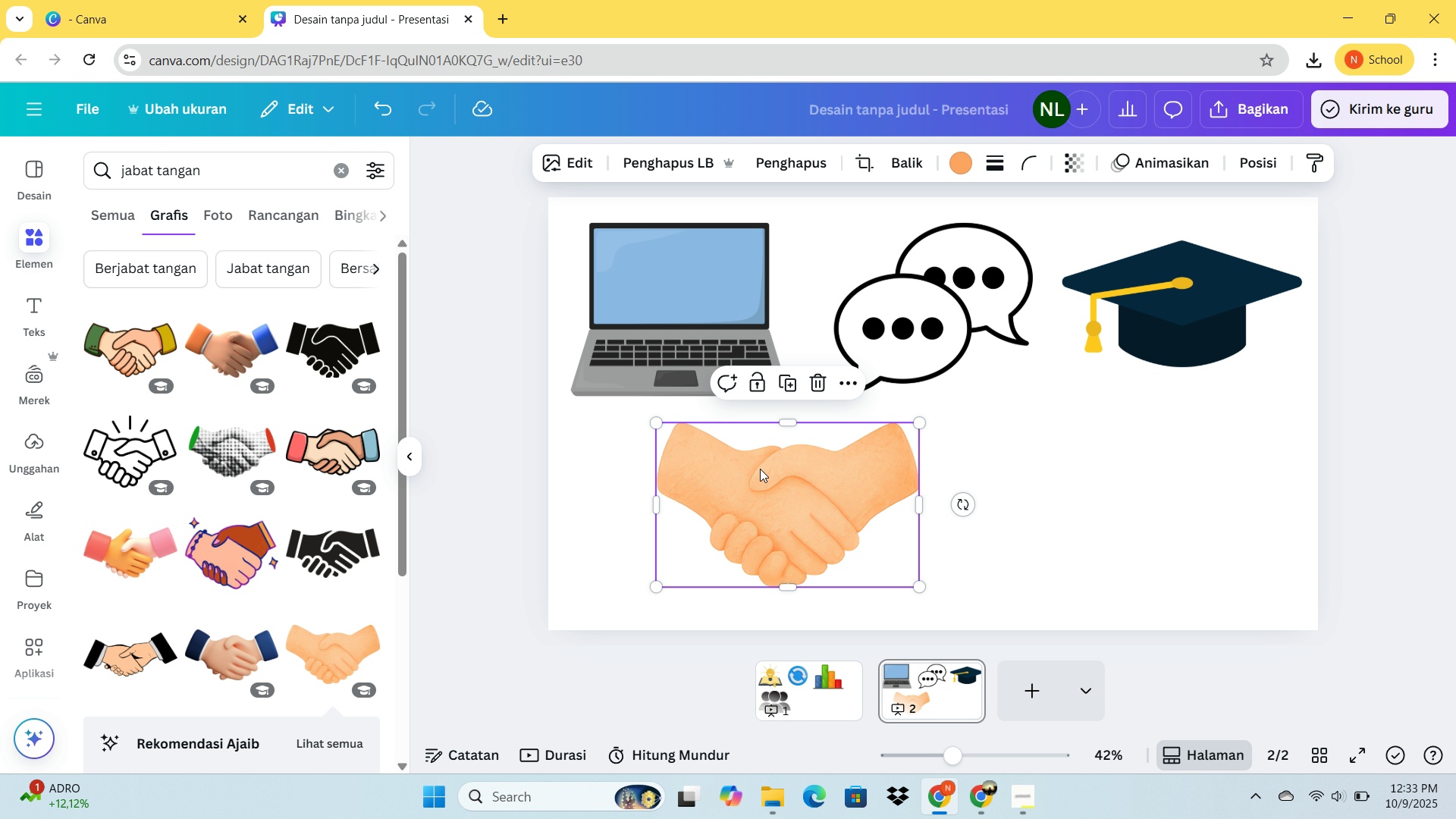 
left_click_drag(start_coordinate=[764, 470], to_coordinate=[882, 474])
 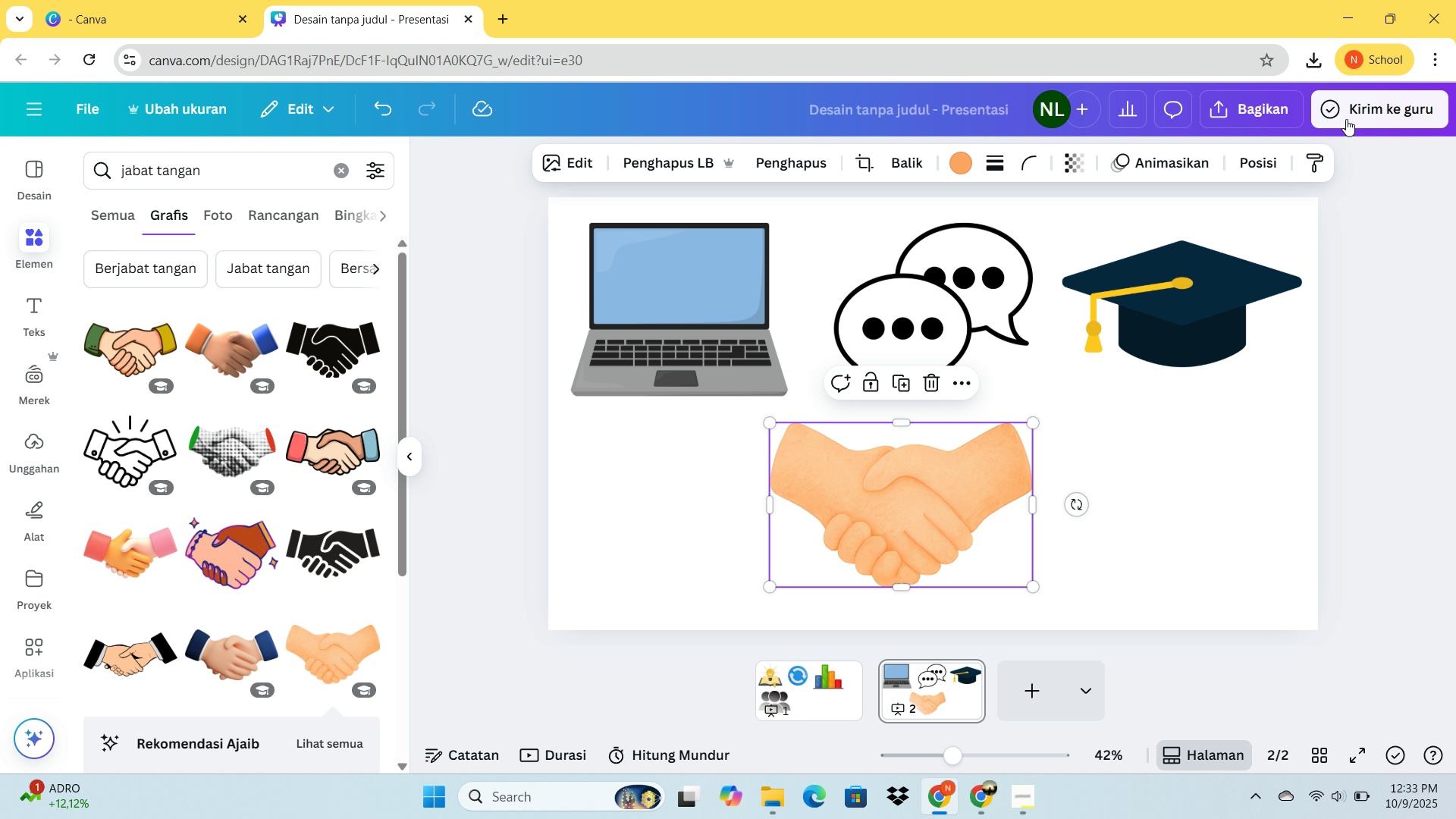 
left_click([1295, 111])
 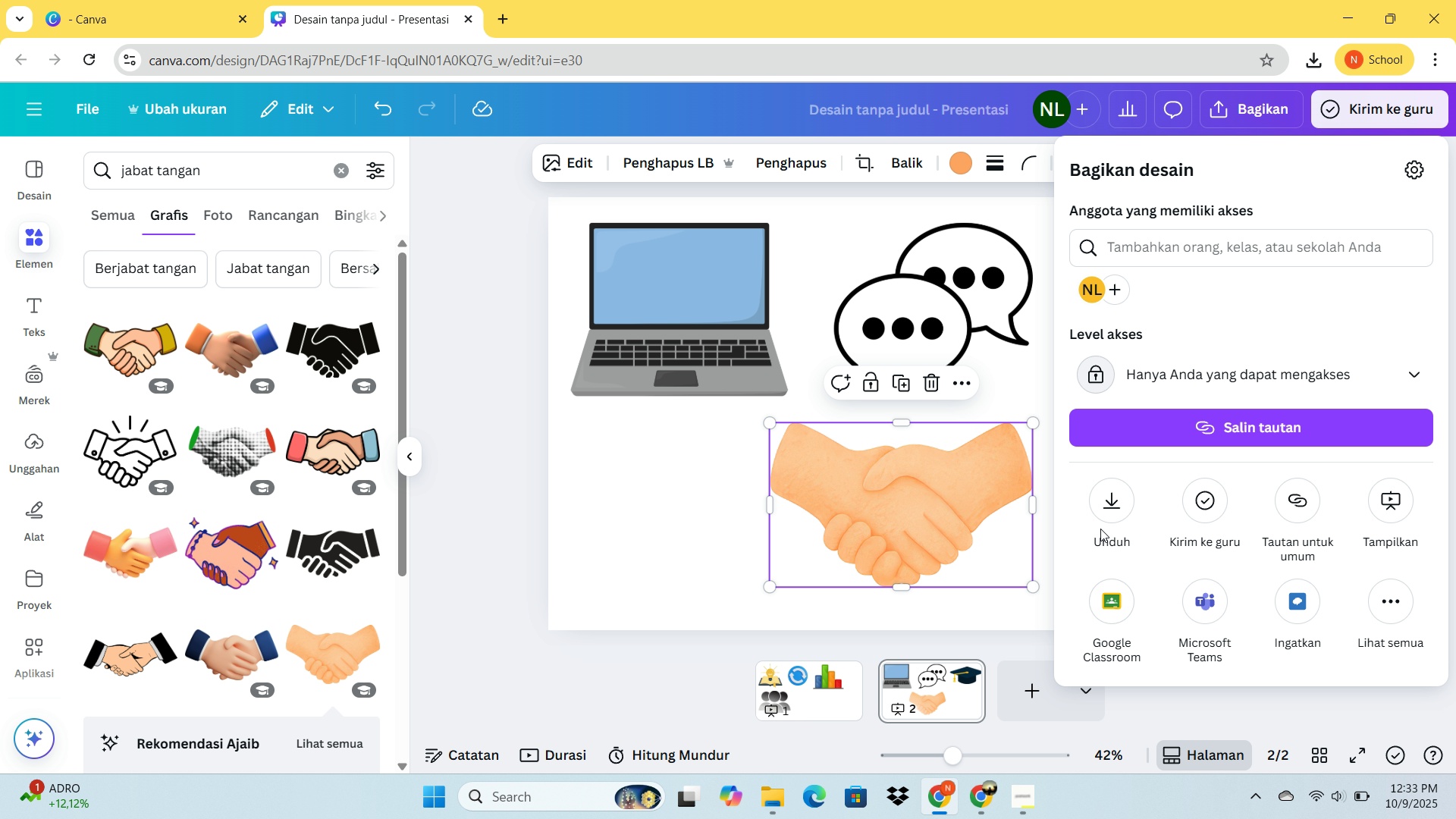 
left_click([1103, 513])
 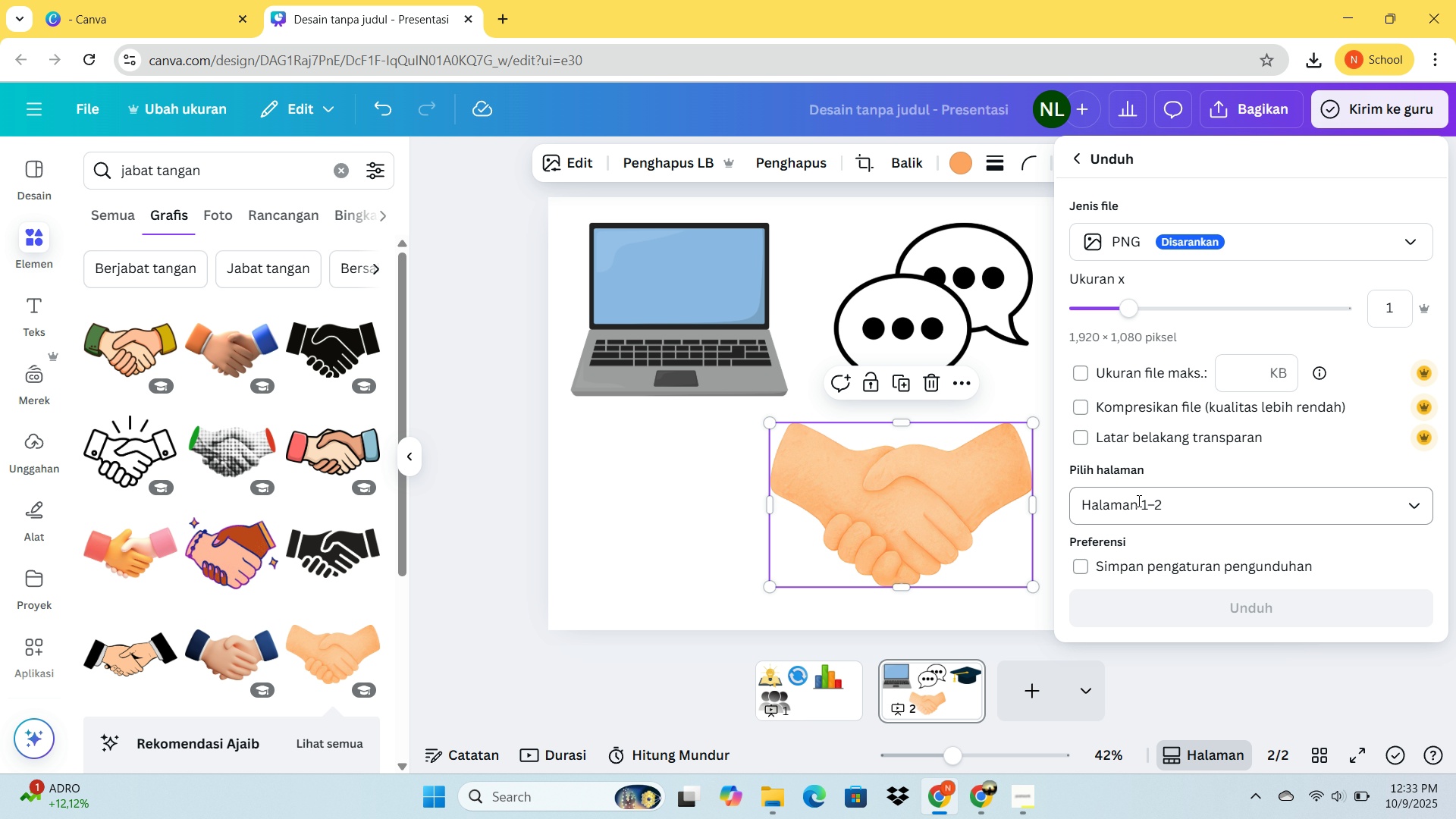 
left_click([1138, 500])
 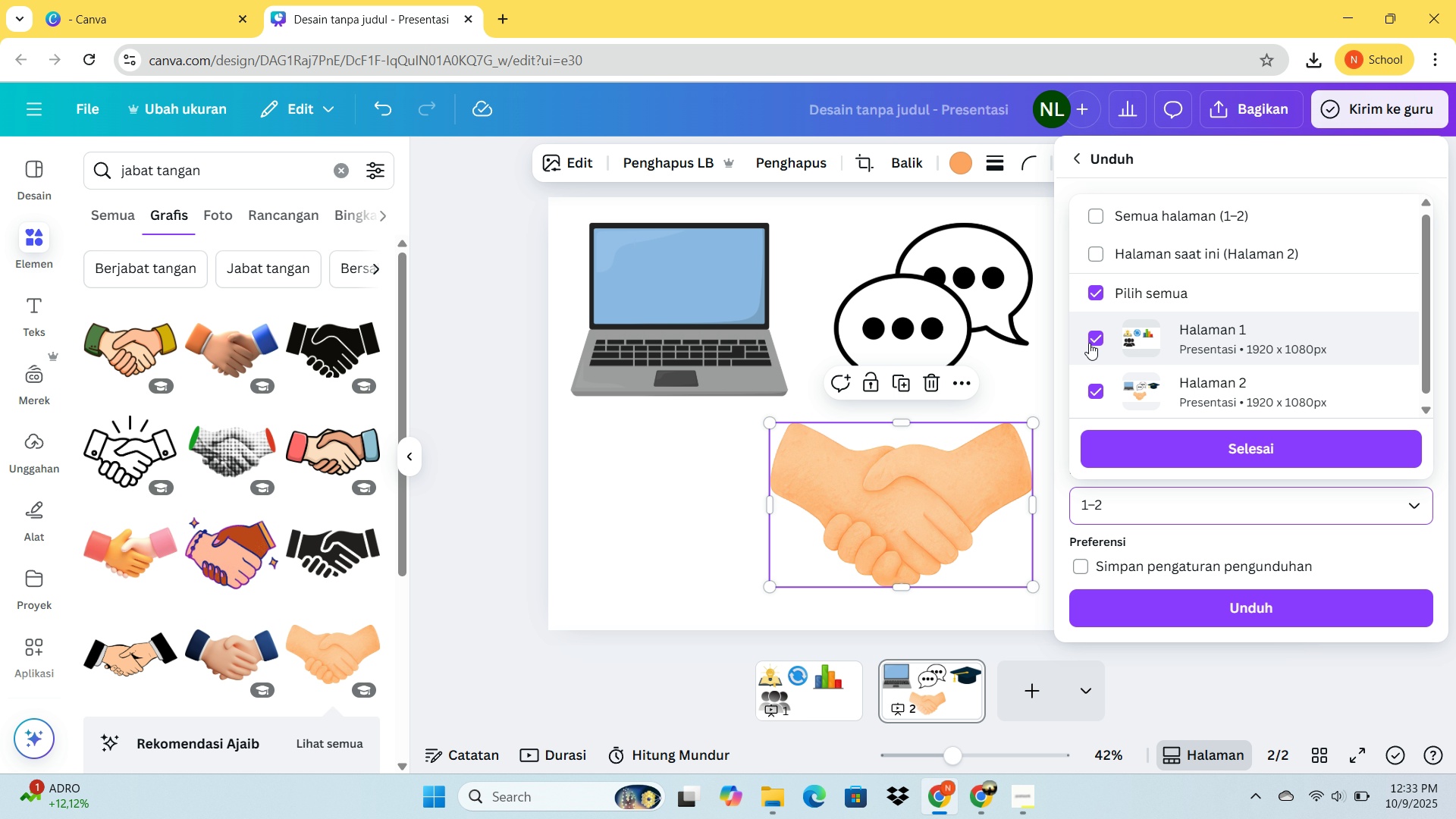 
left_click([1089, 343])
 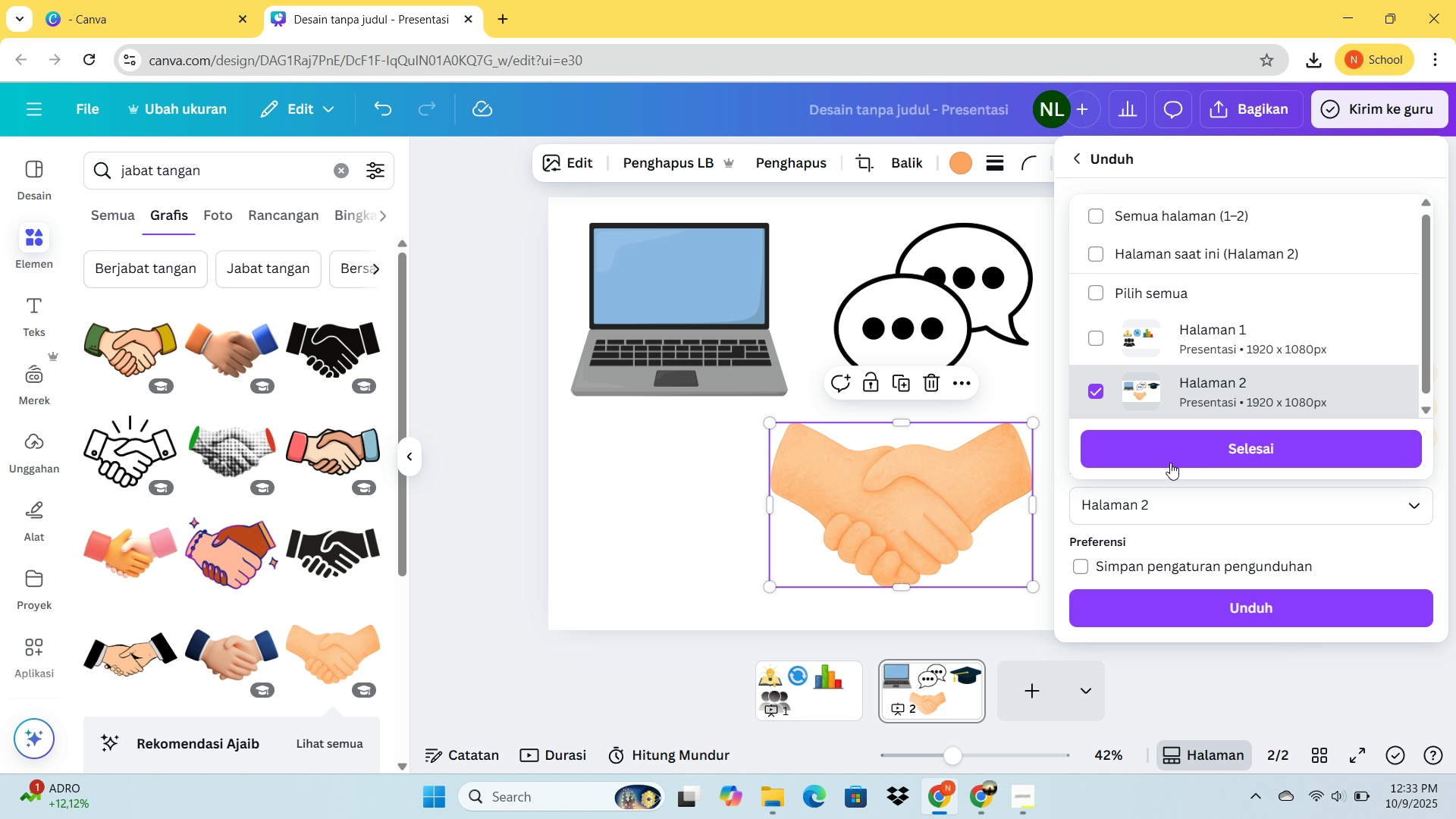 
left_click([1170, 459])
 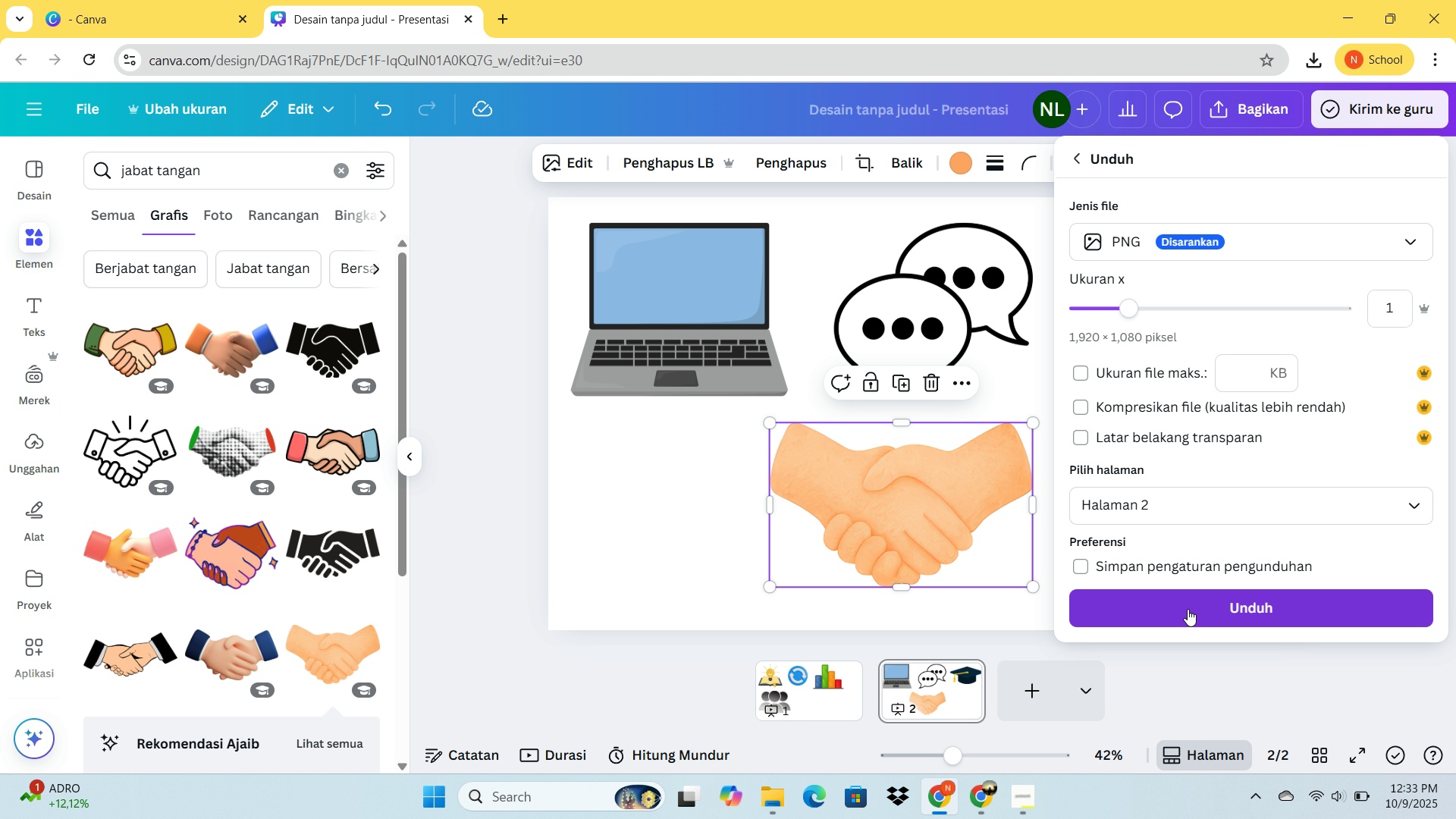 
left_click([1188, 609])
 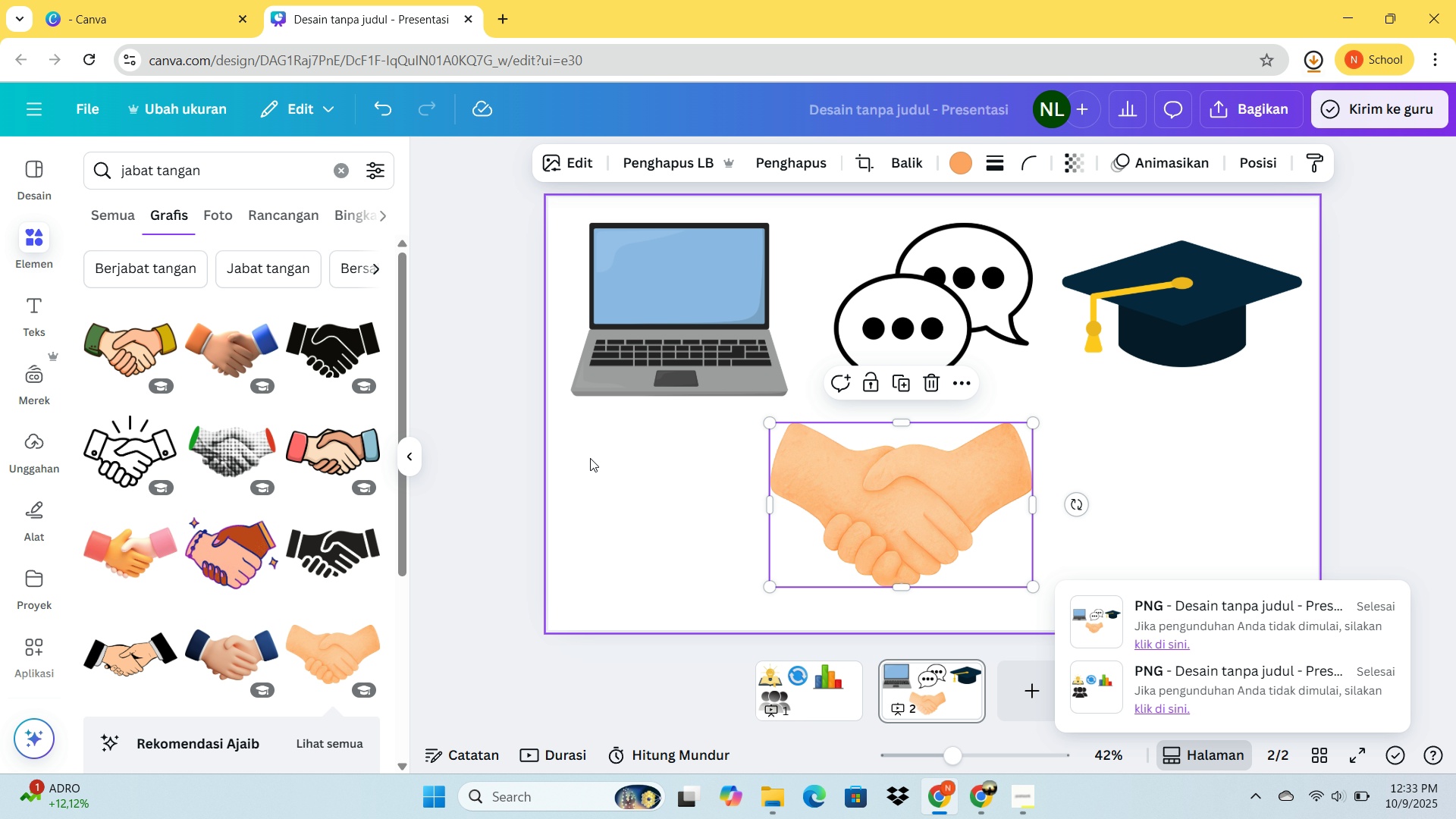 
left_click([977, 817])
 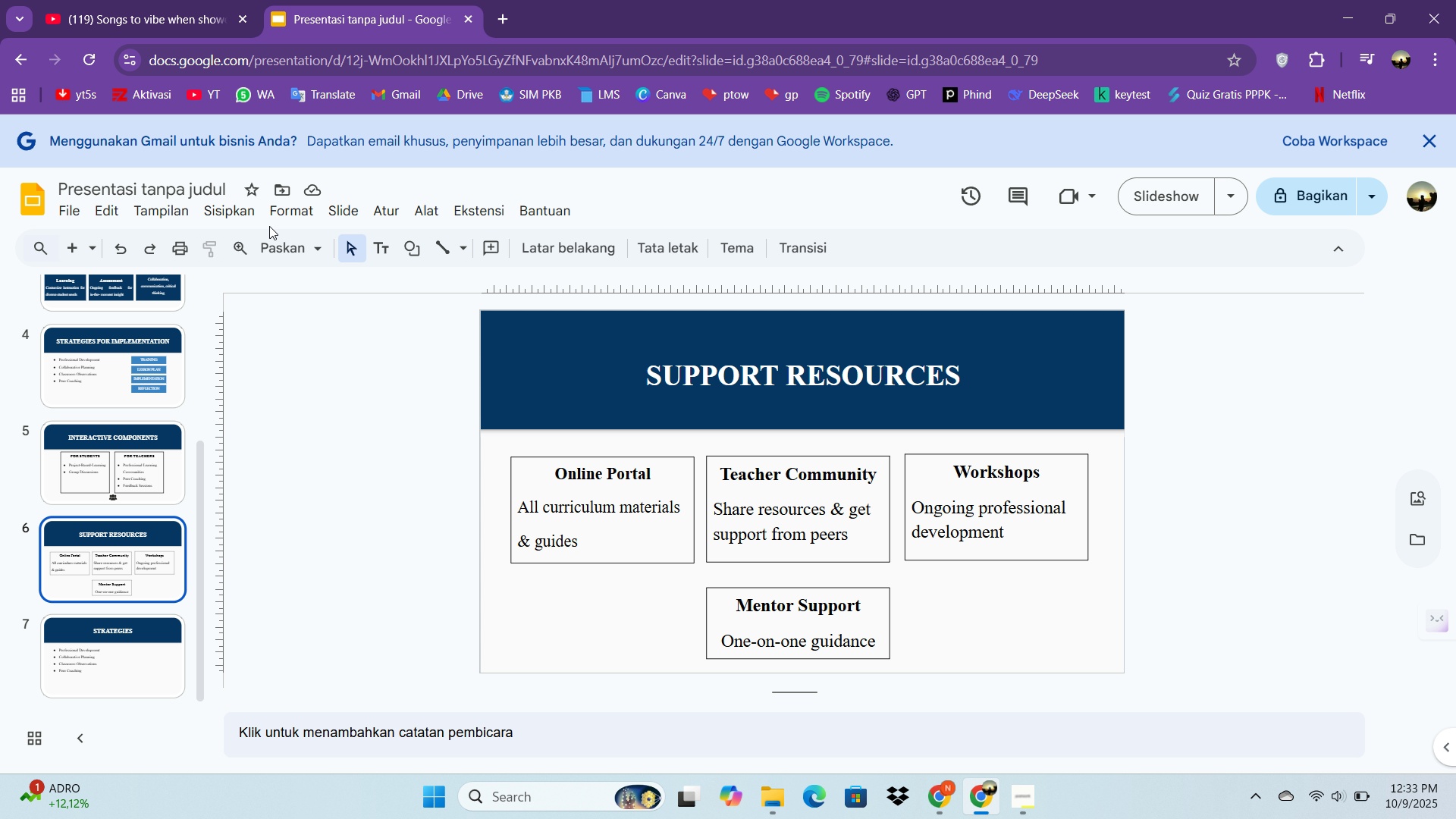 
left_click([242, 215])
 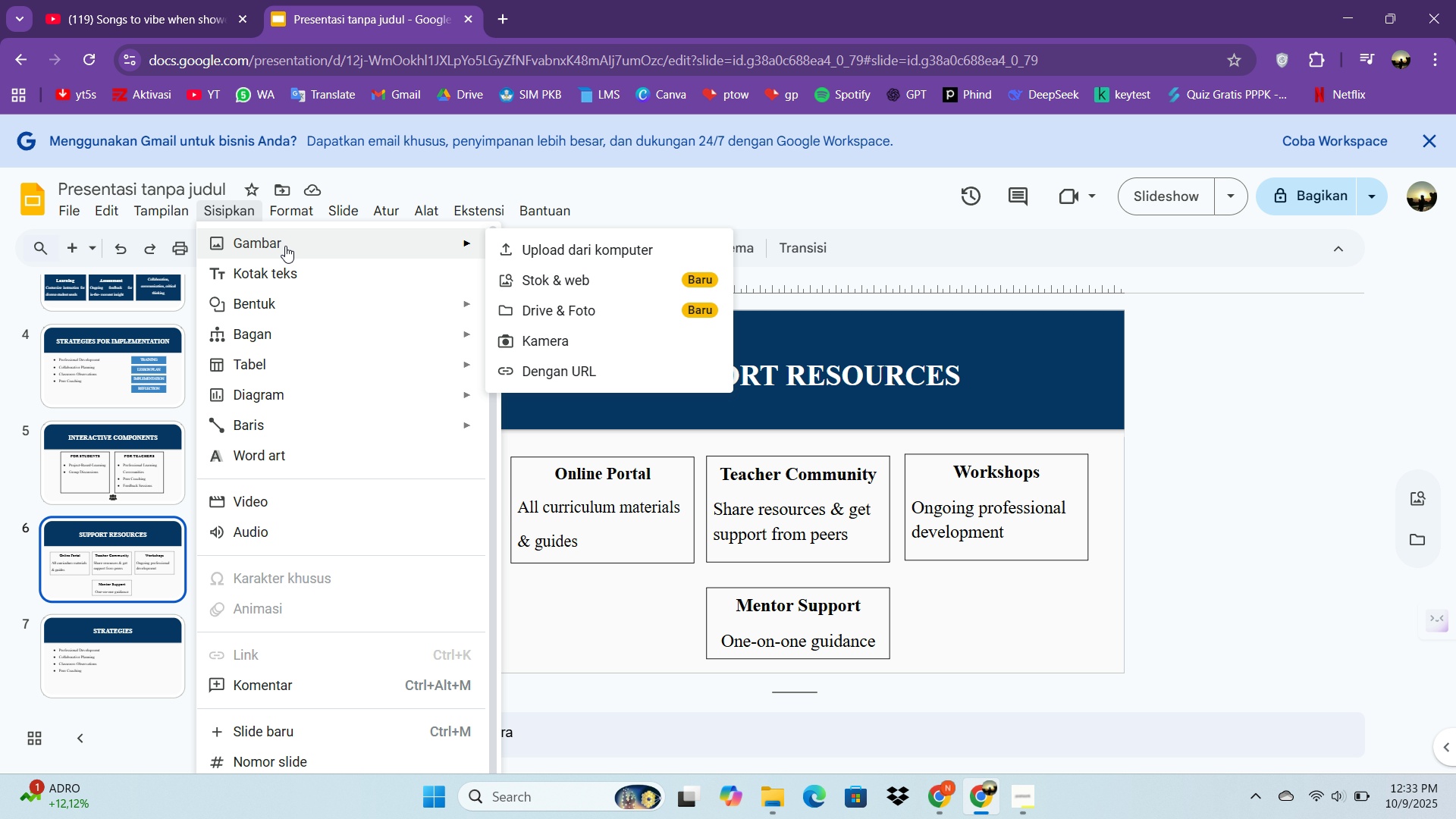 
left_click([285, 246])
 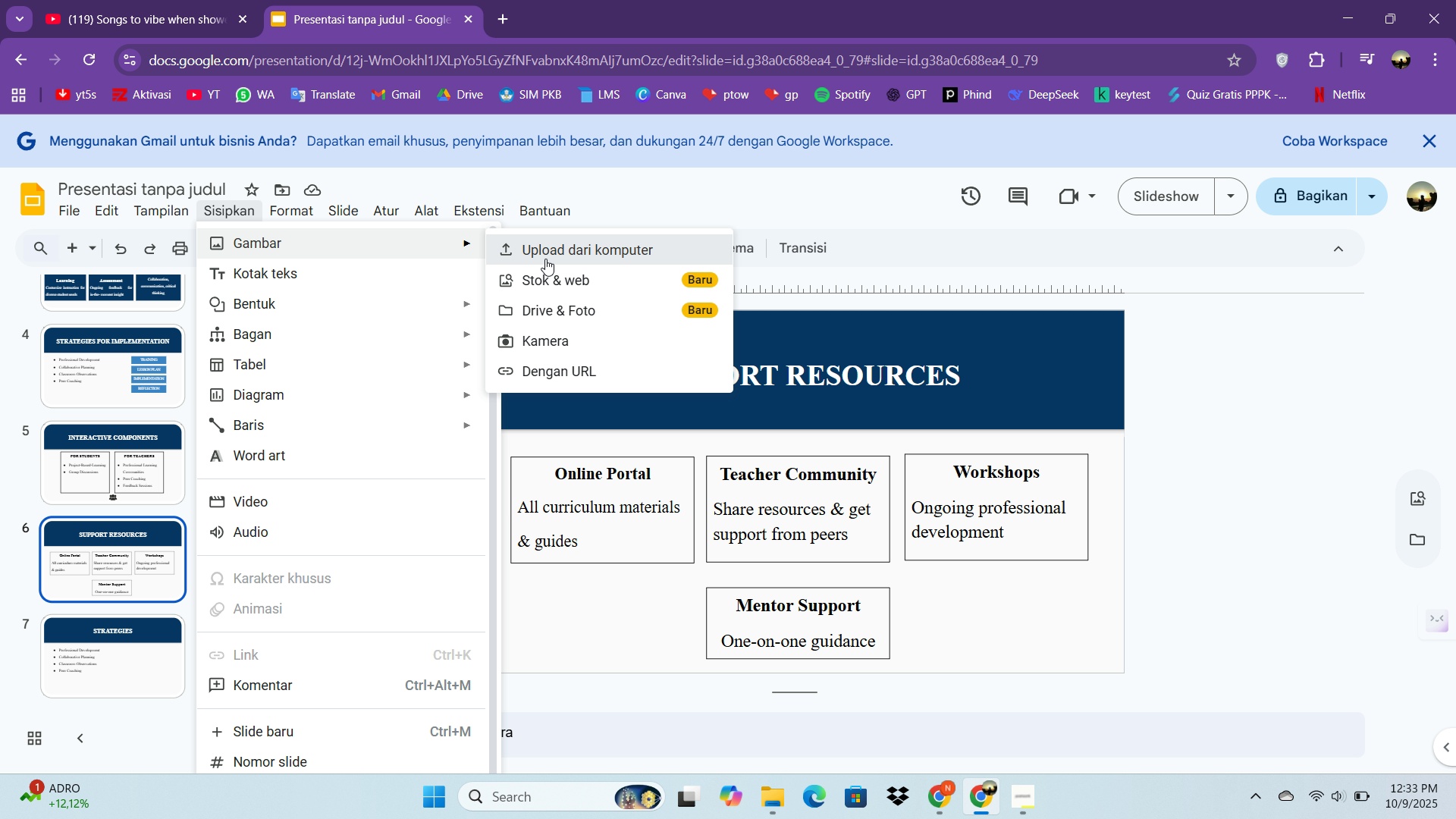 
left_click([545, 259])
 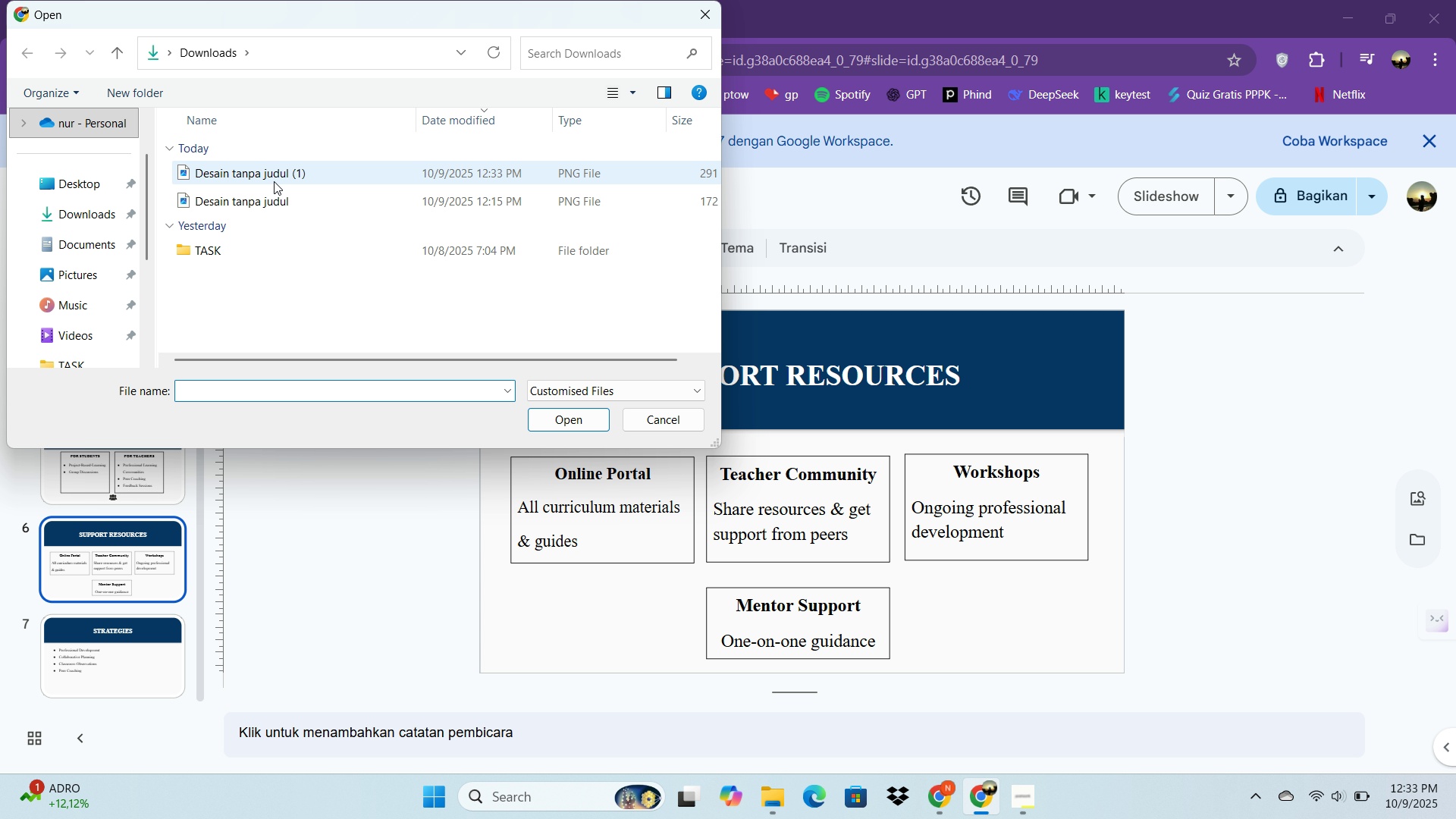 
double_click([272, 178])
 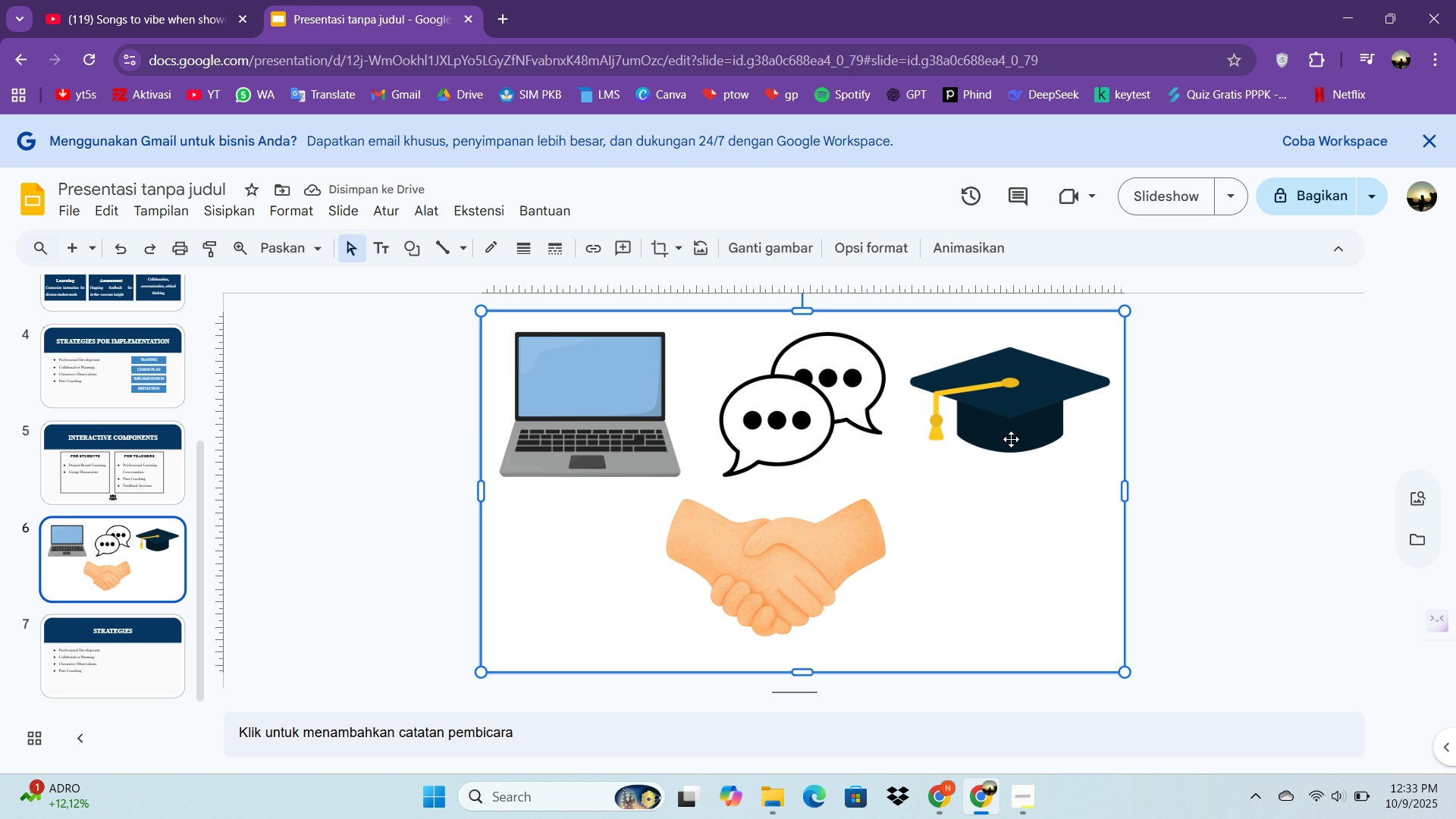 
wait(5.03)
 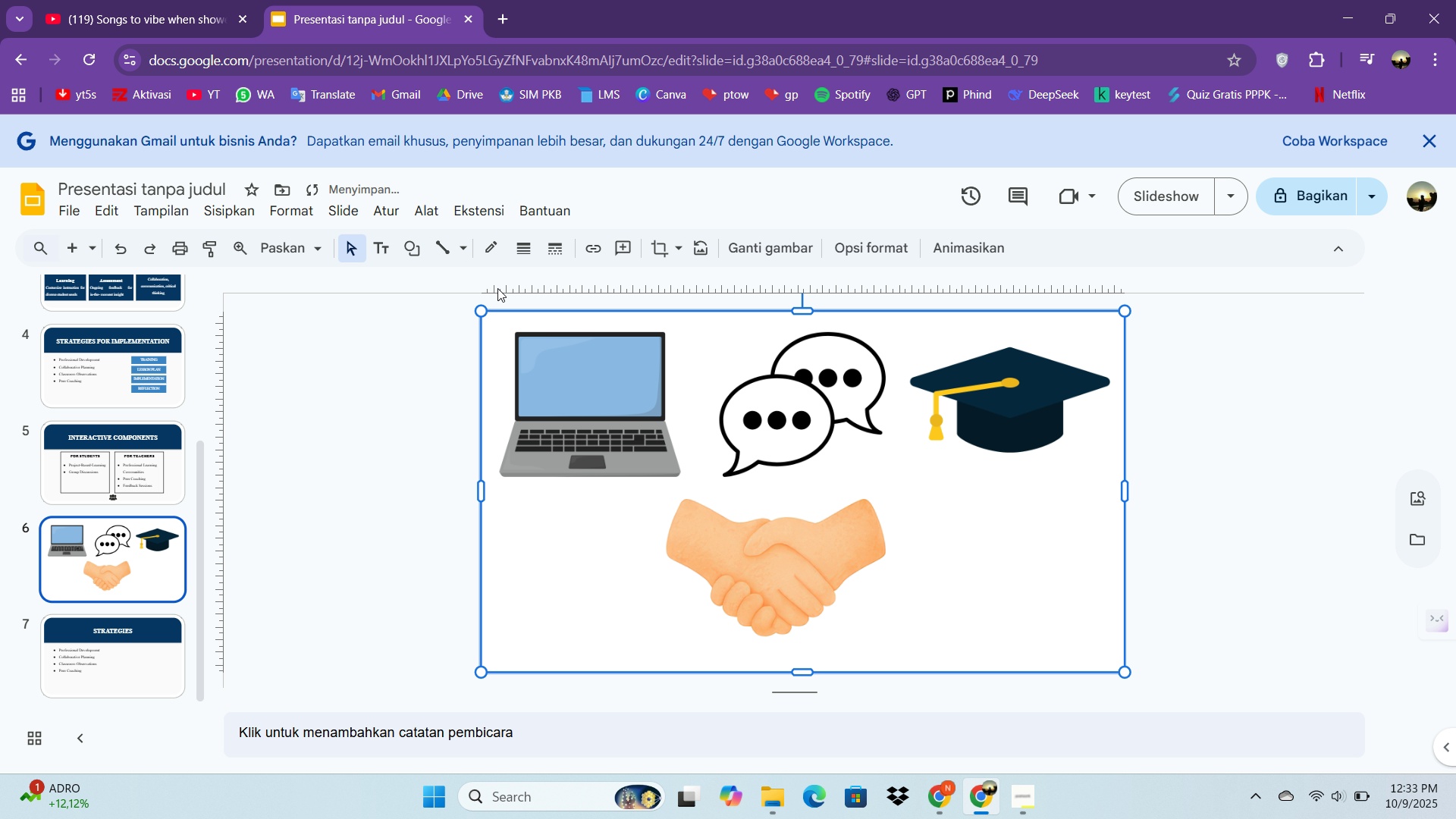 
key(Control+C)
 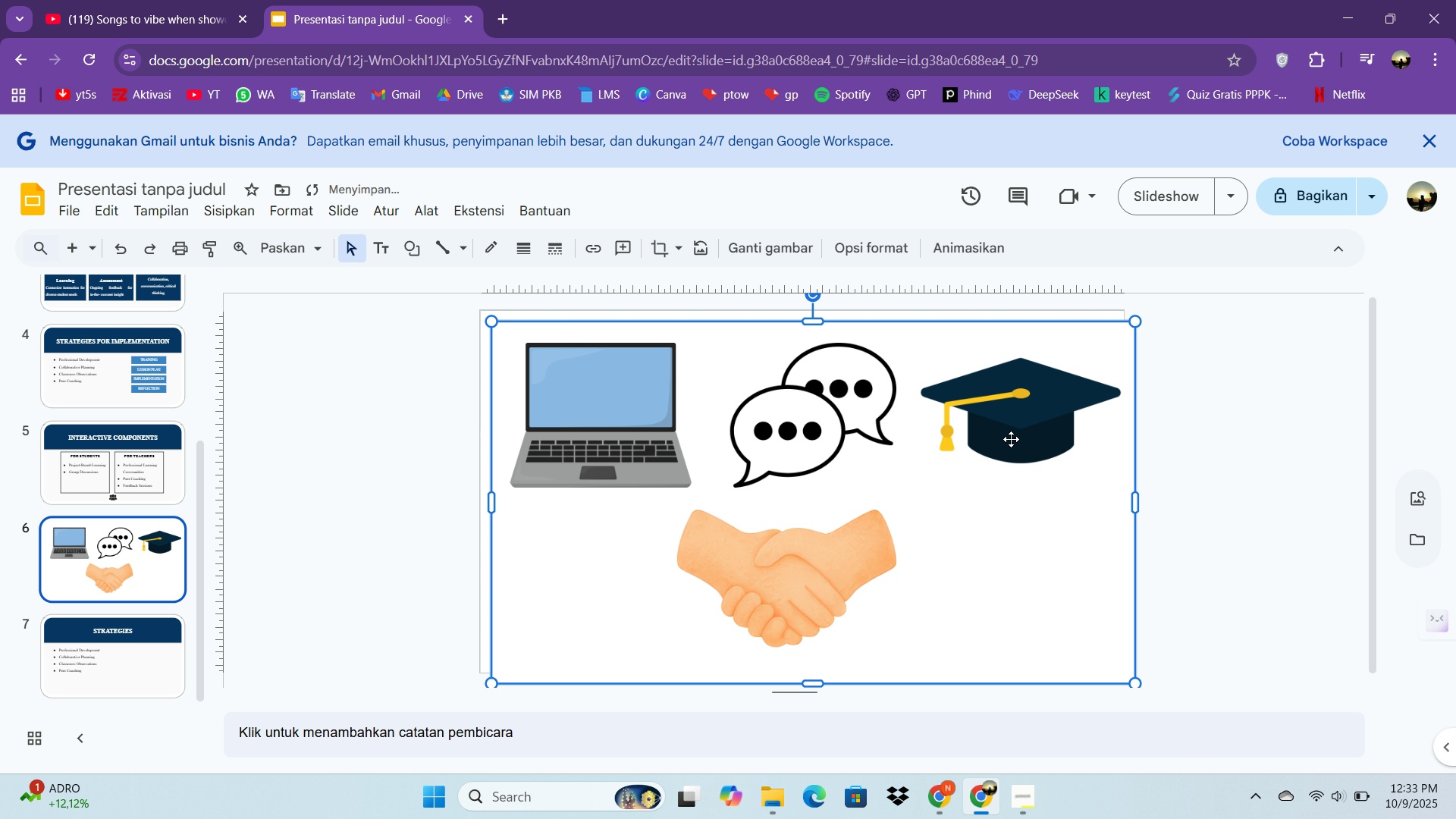 
key(Control+V)
 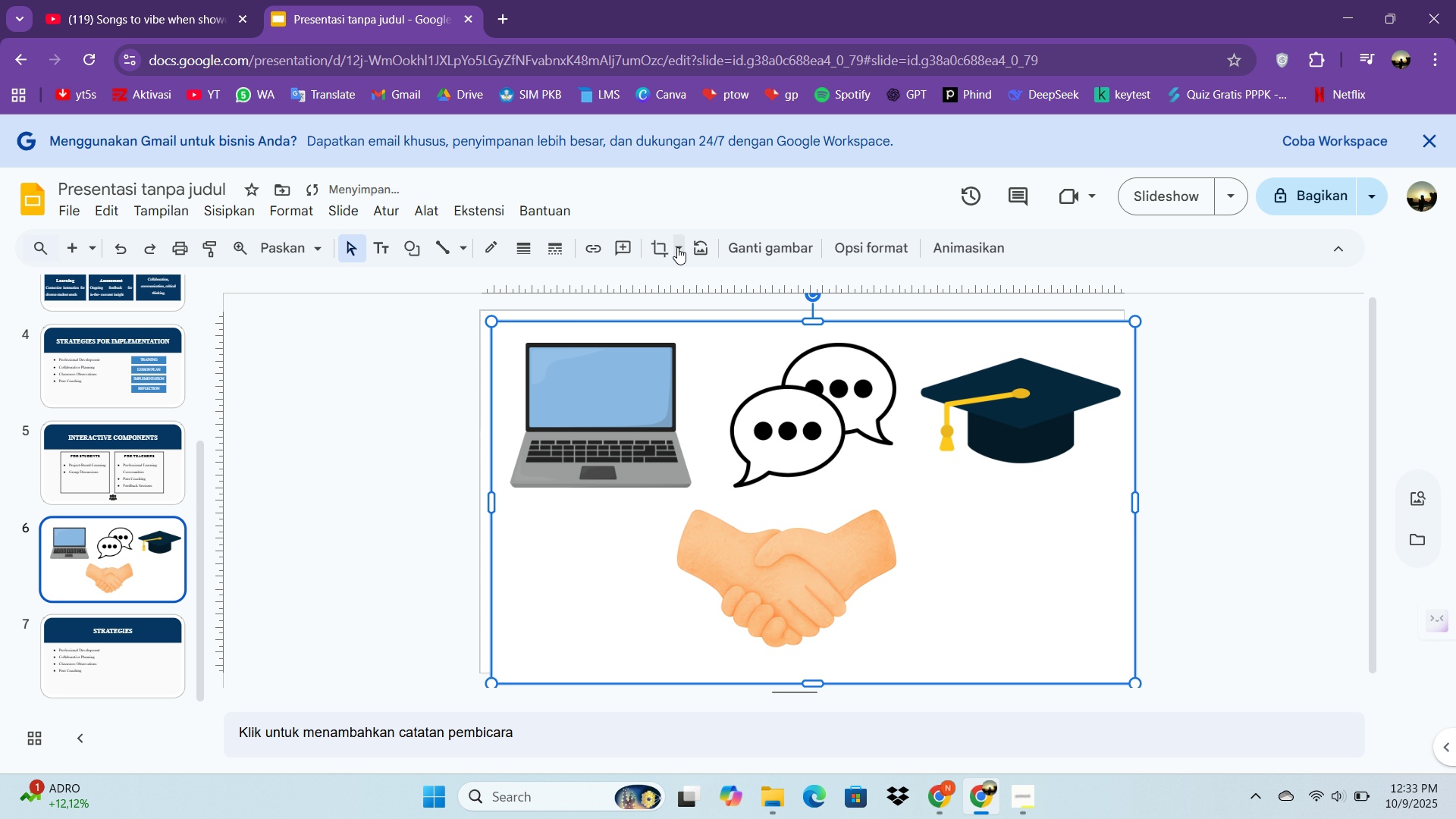 
left_click([664, 245])
 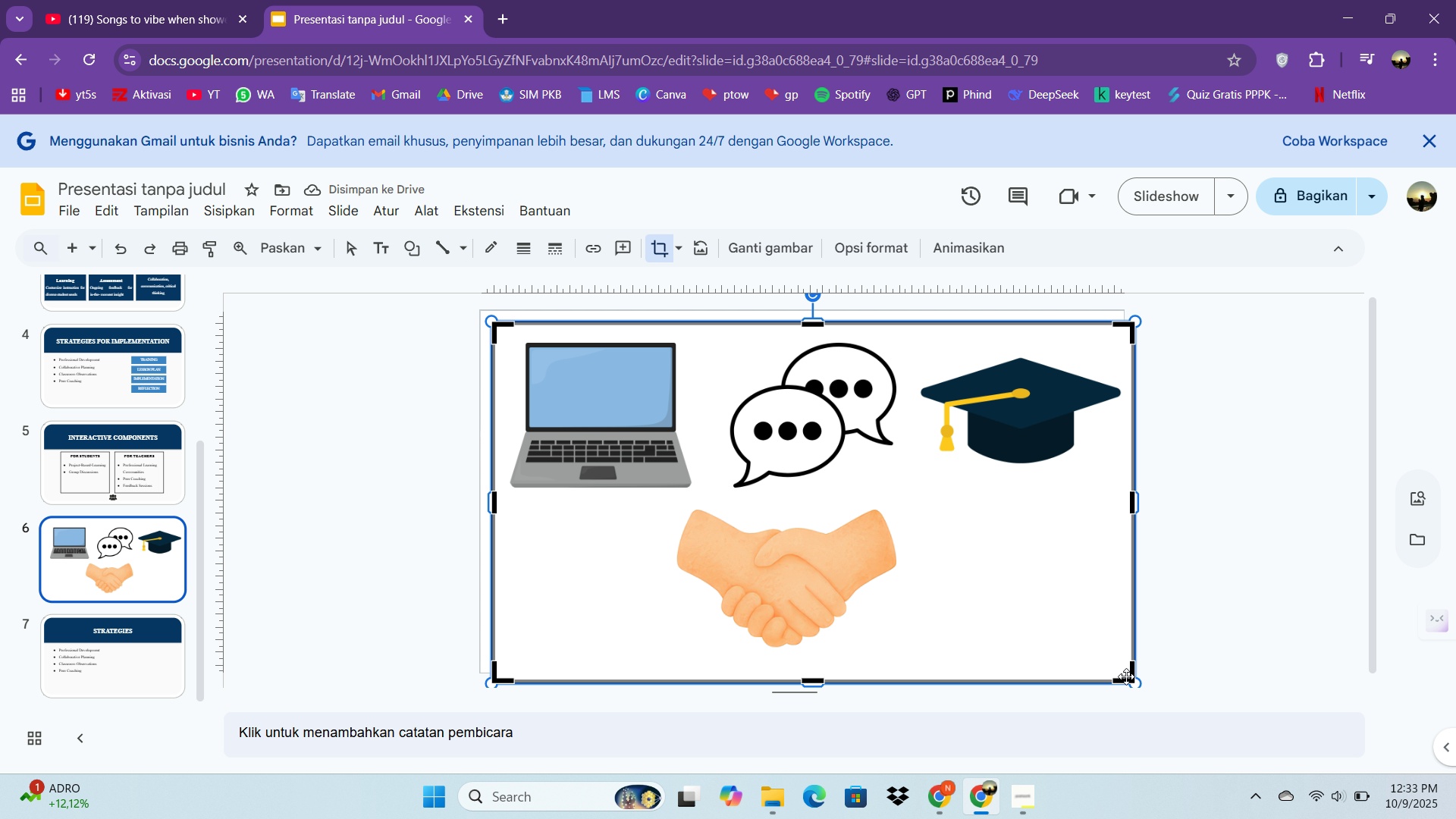 
left_click([1128, 677])
 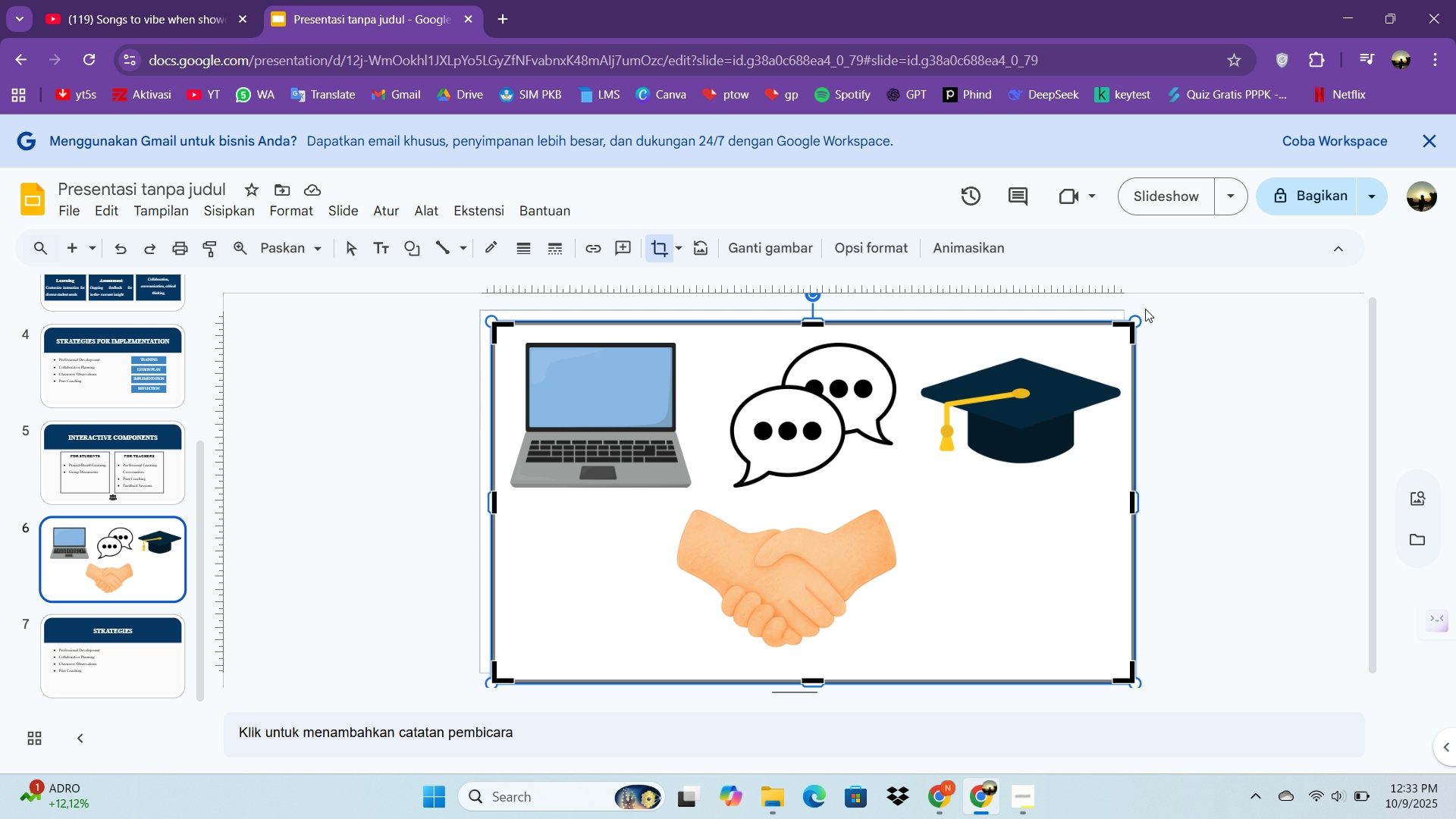 
left_click_drag(start_coordinate=[1129, 328], to_coordinate=[695, 328])
 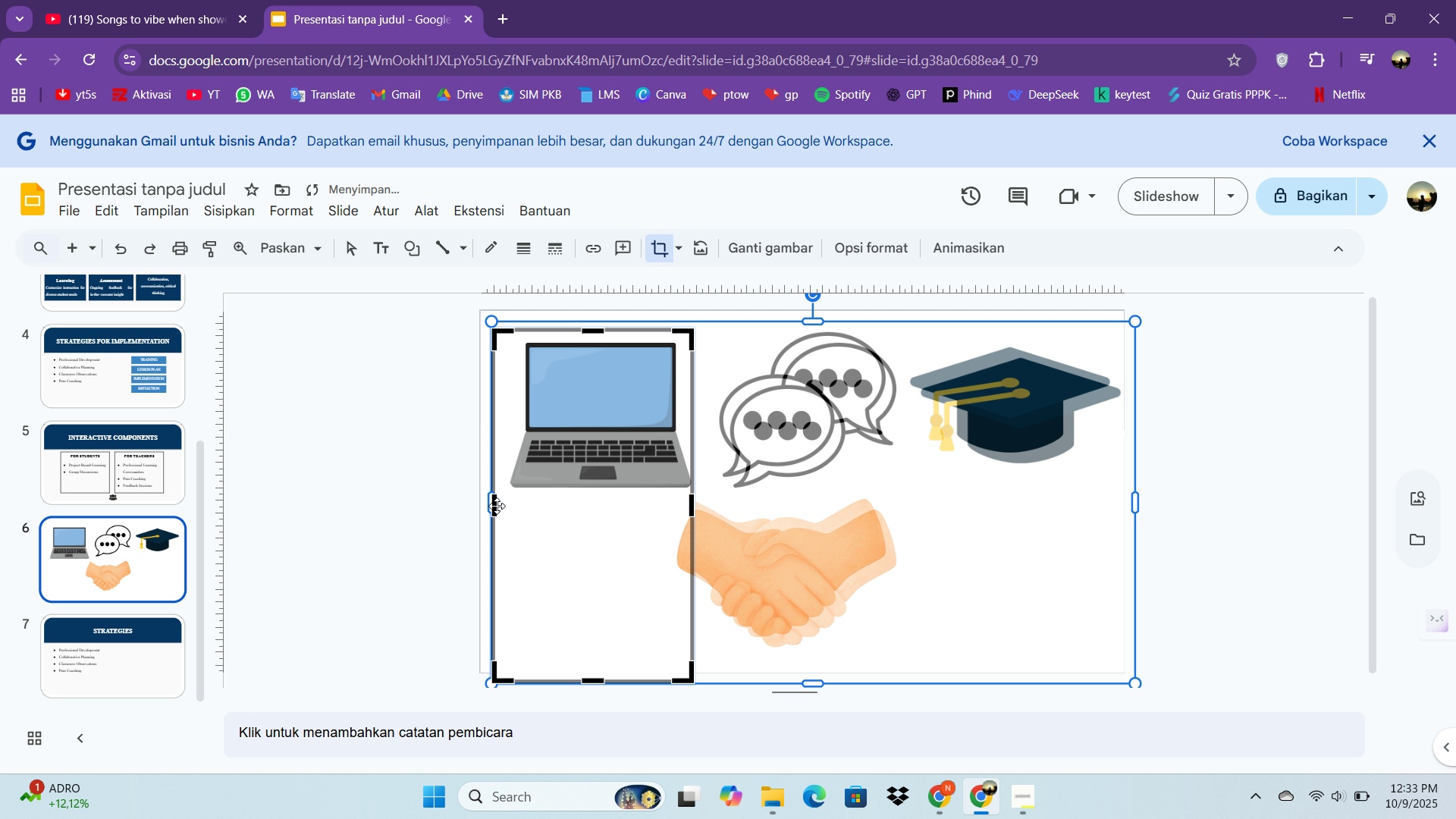 
left_click_drag(start_coordinate=[497, 506], to_coordinate=[506, 504])
 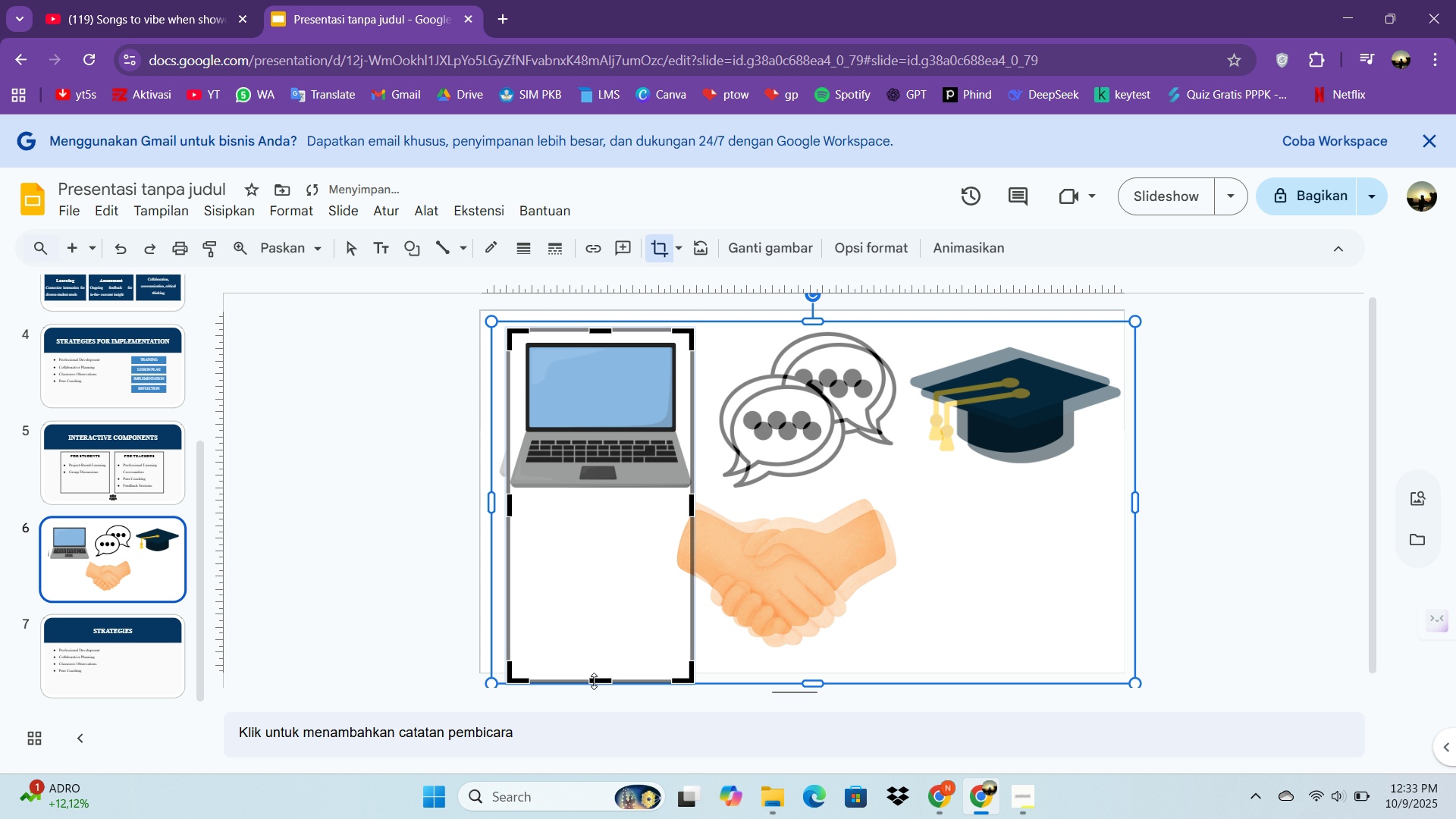 
left_click_drag(start_coordinate=[593, 679], to_coordinate=[615, 496])
 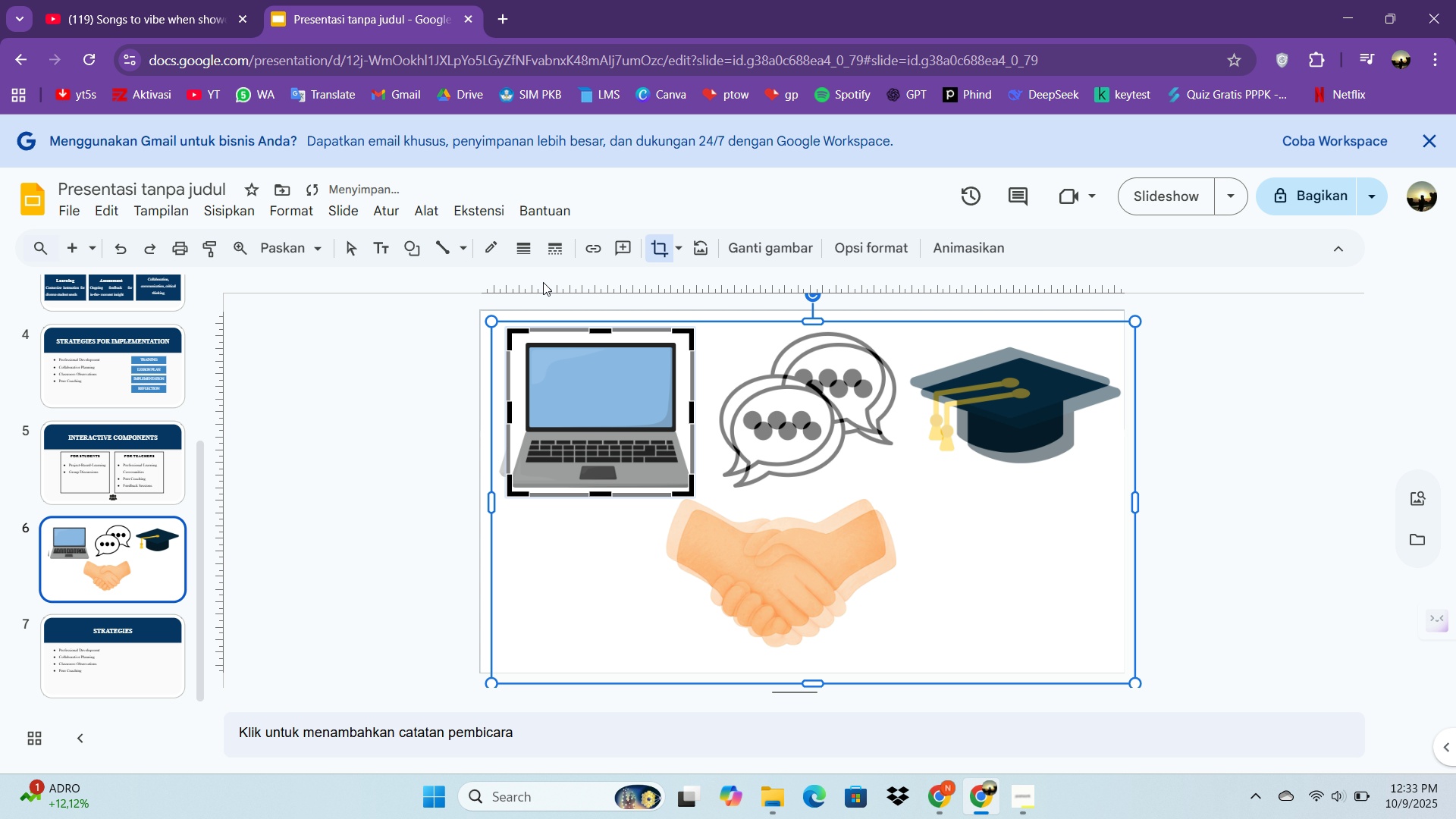 
key(Enter)
 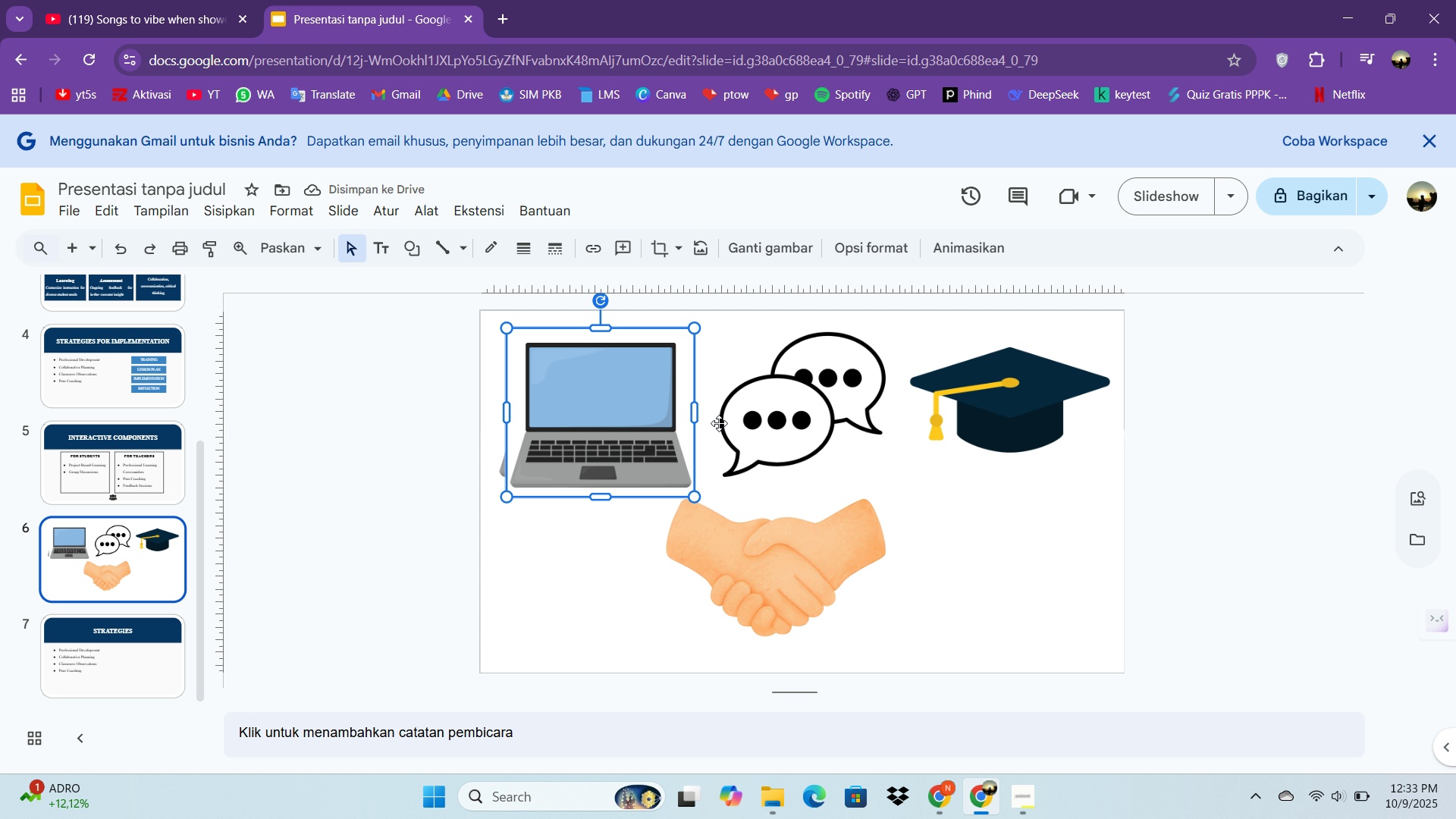 
left_click([924, 468])
 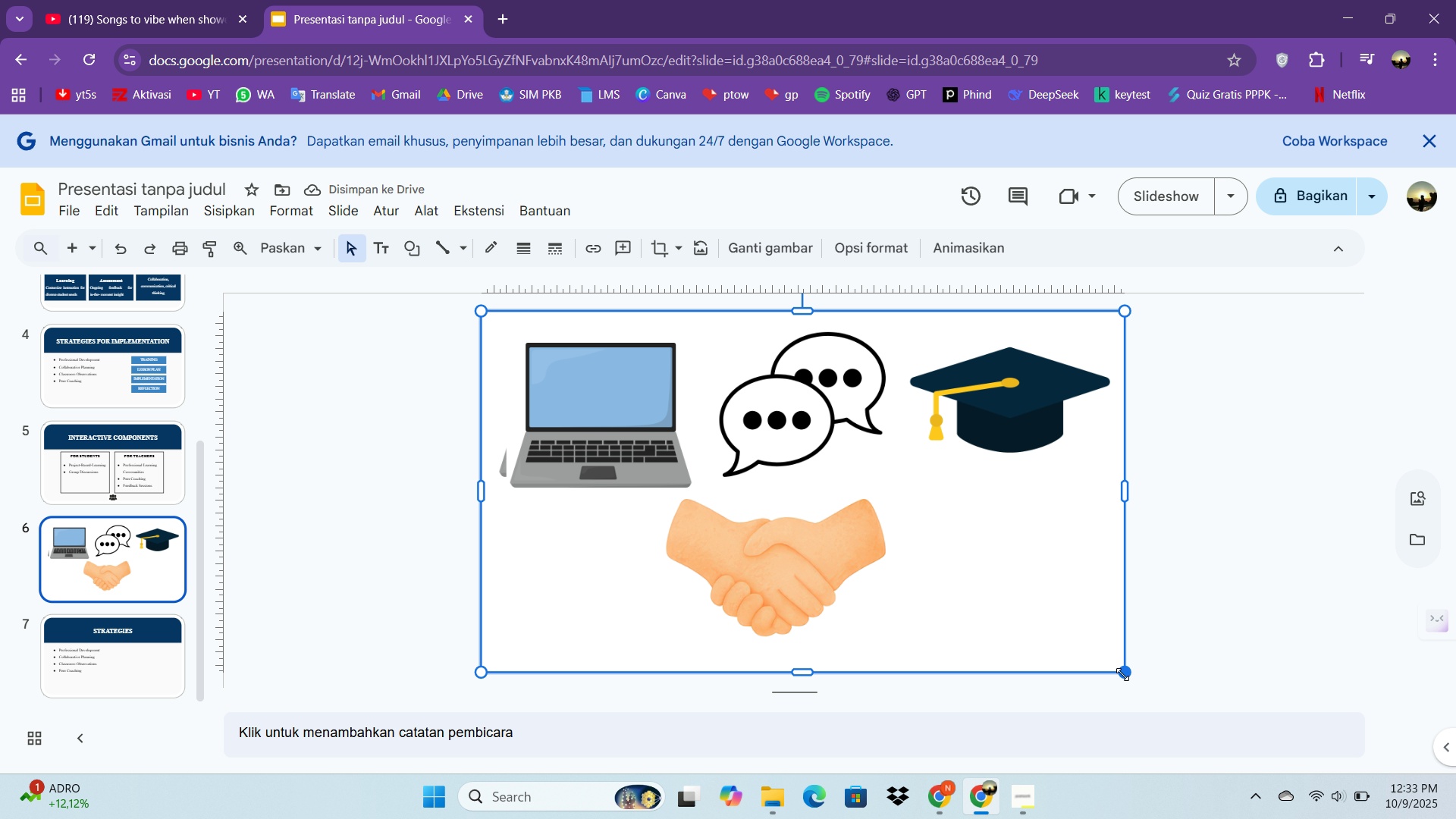 
left_click_drag(start_coordinate=[1125, 672], to_coordinate=[833, 445])
 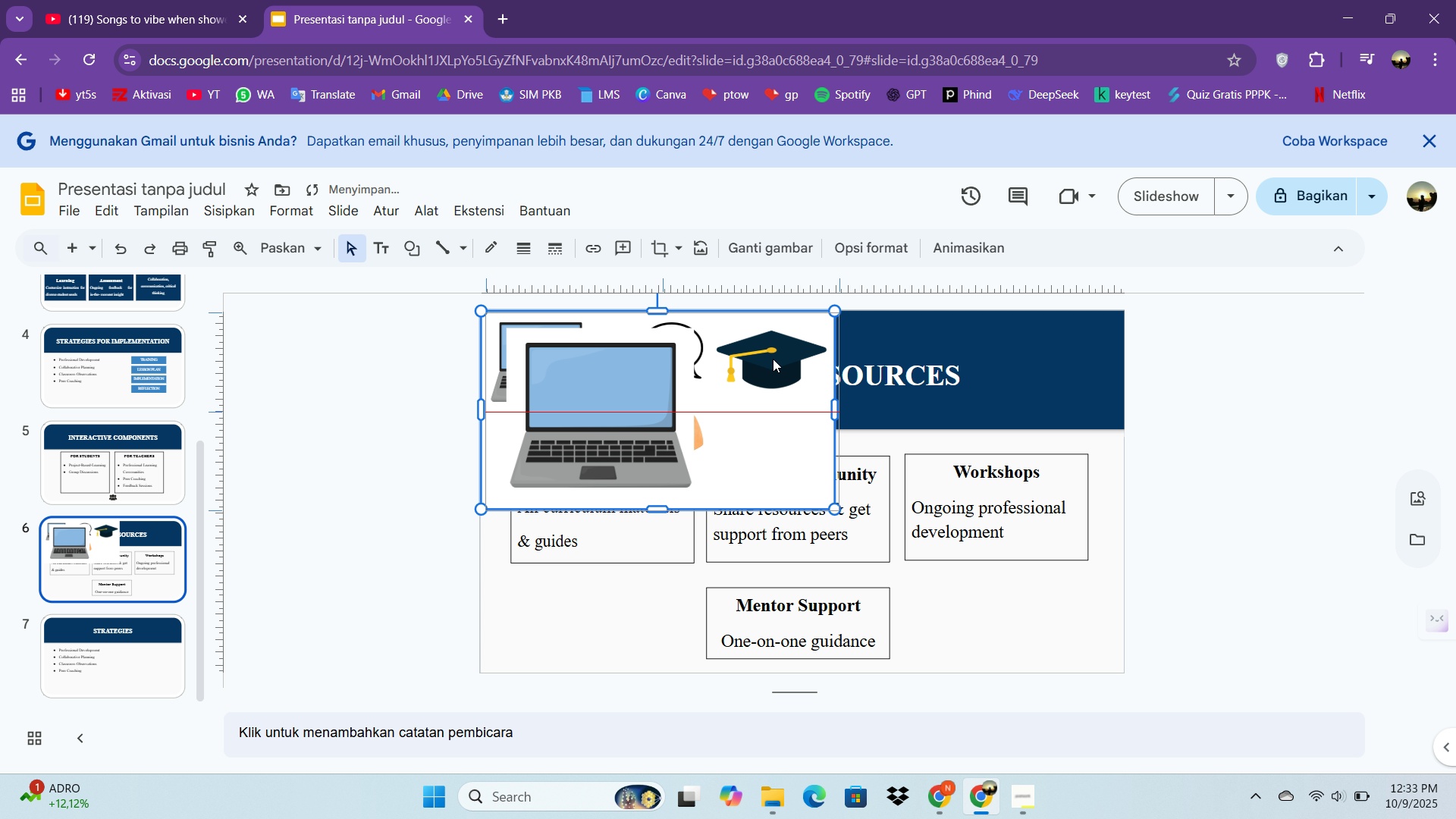 
left_click_drag(start_coordinate=[737, 348], to_coordinate=[1053, 376])
 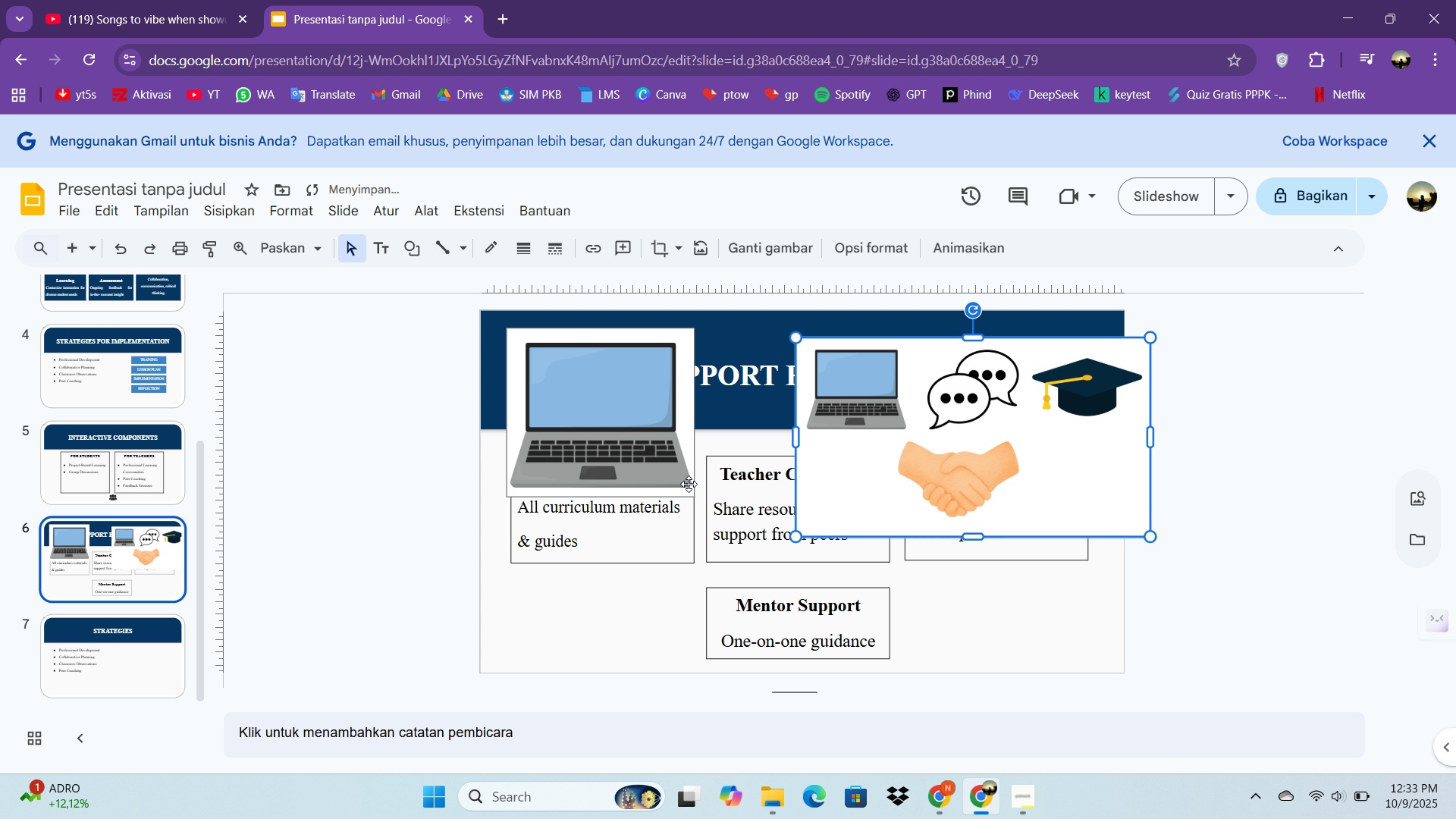 
left_click([686, 482])
 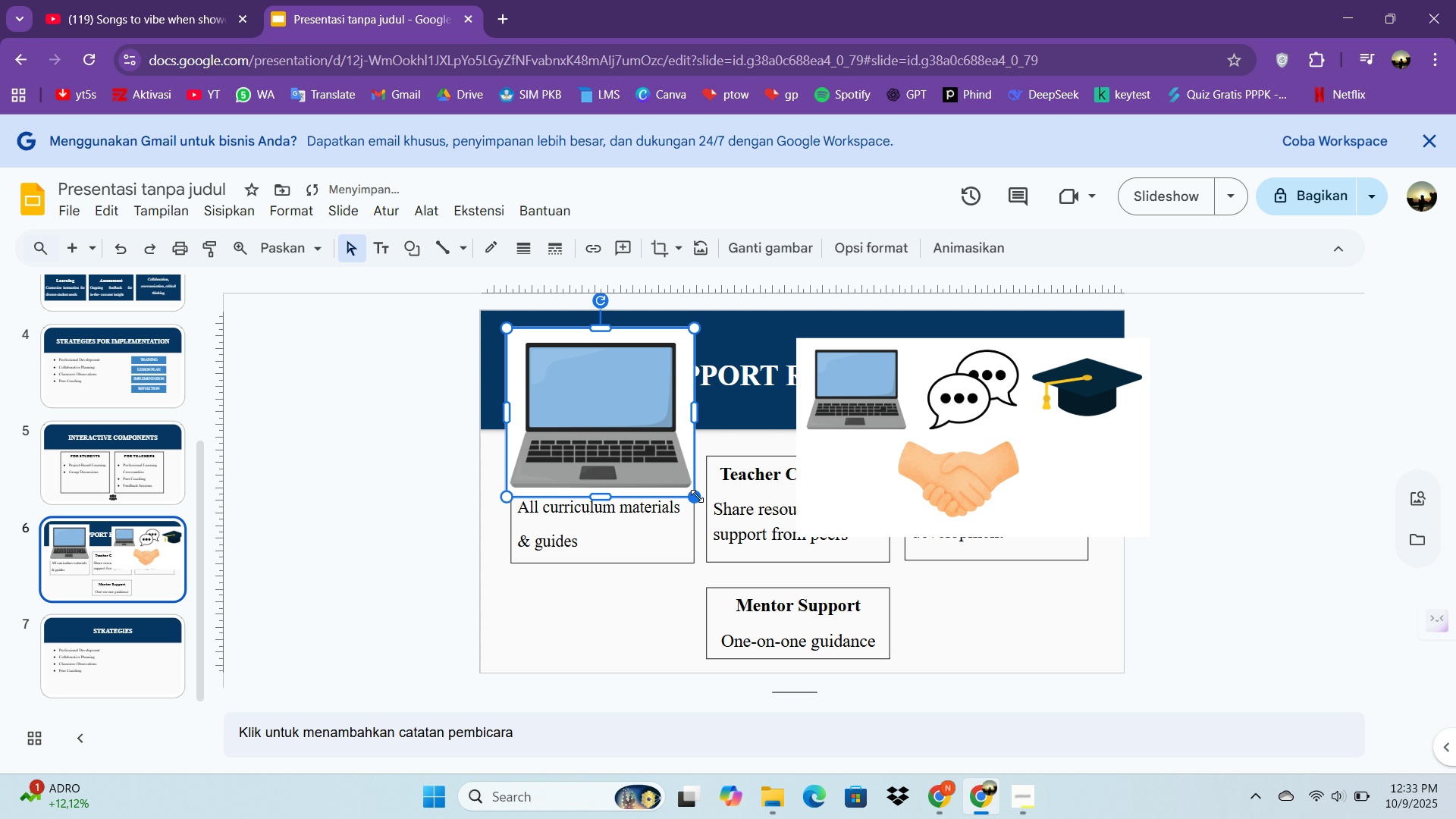 
left_click_drag(start_coordinate=[697, 496], to_coordinate=[566, 334])
 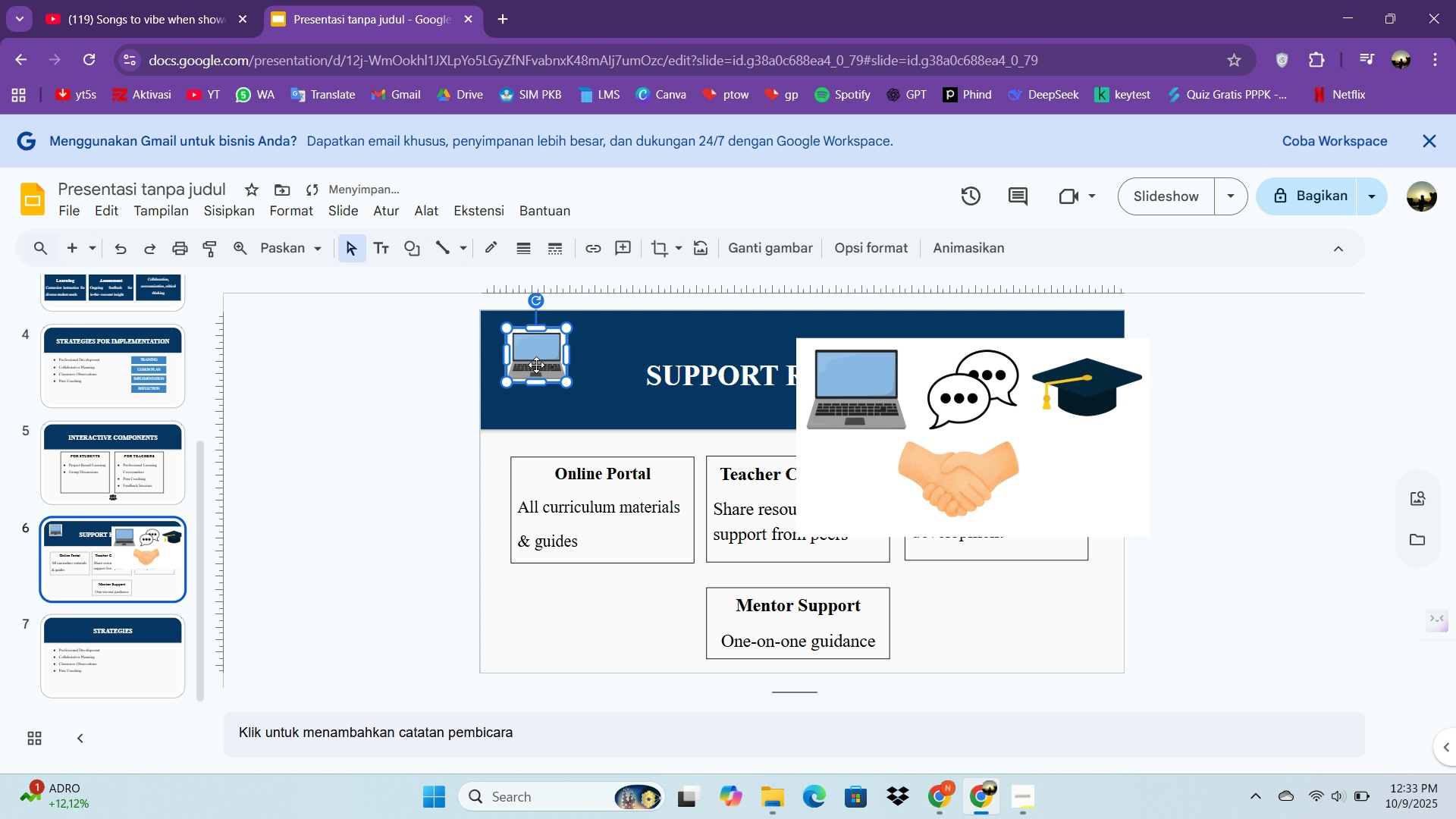 
left_click_drag(start_coordinate=[535, 365], to_coordinate=[585, 427])
 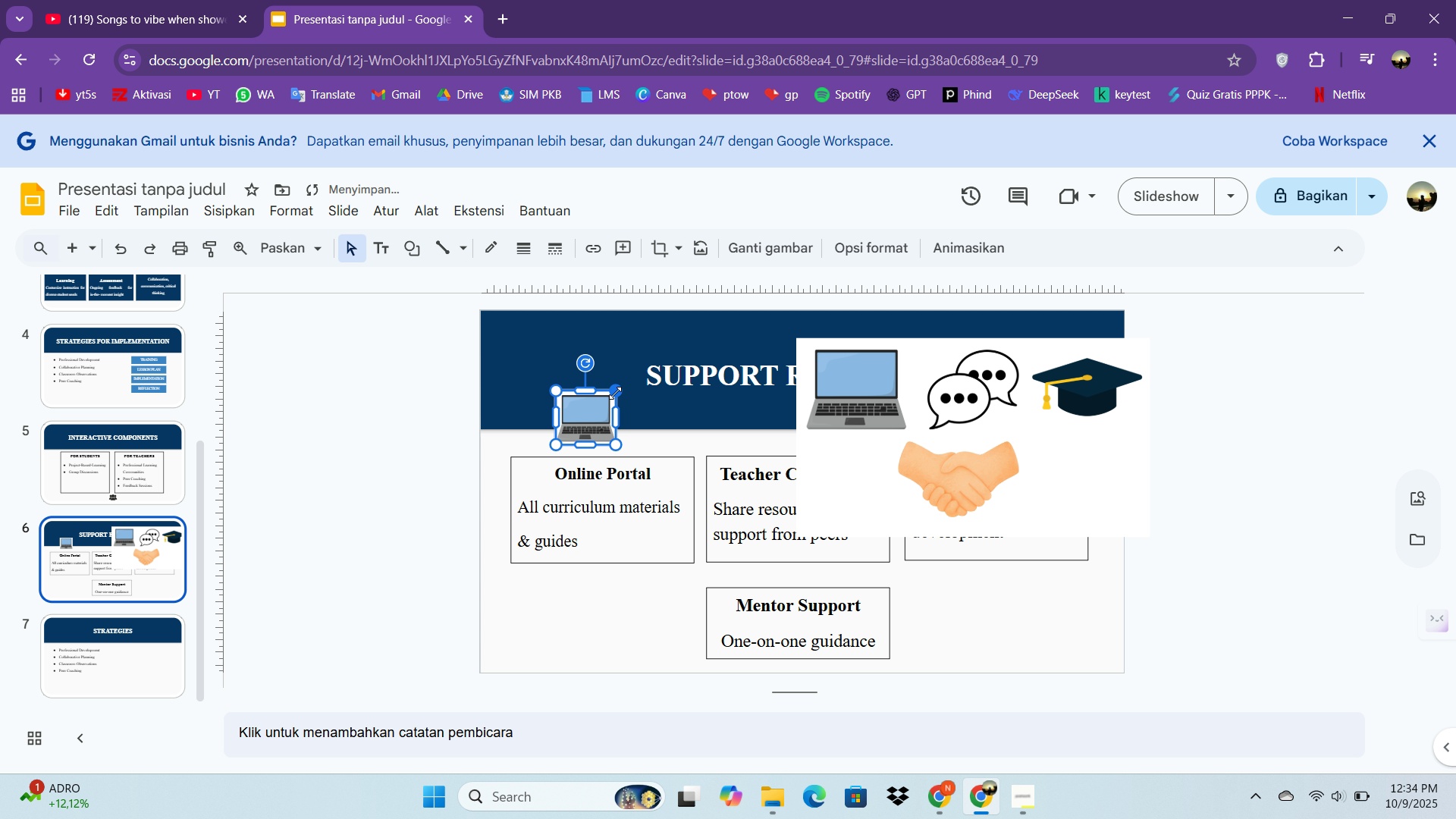 
left_click_drag(start_coordinate=[615, 393], to_coordinate=[582, 417])
 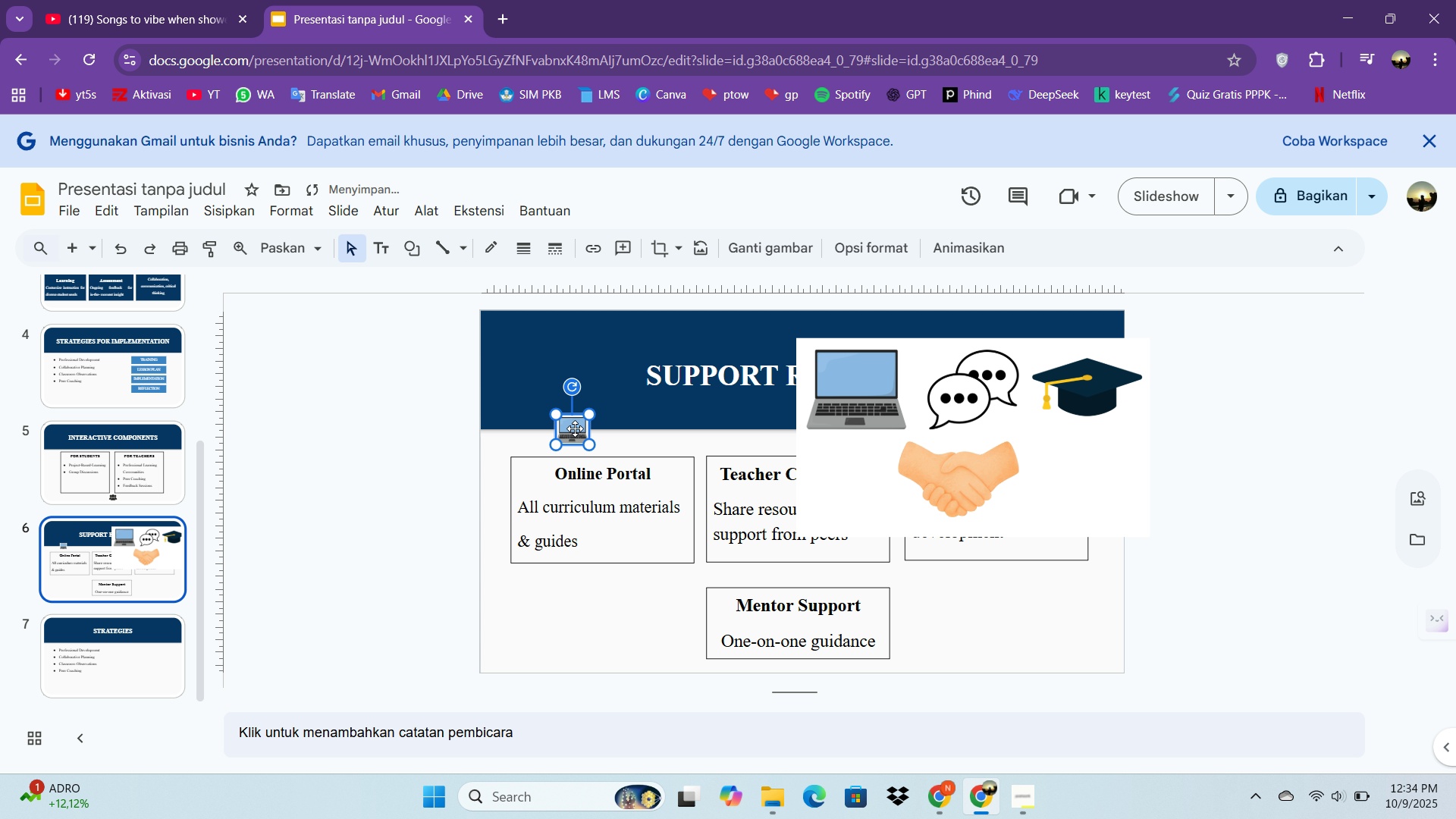 
left_click_drag(start_coordinate=[575, 428], to_coordinate=[606, 448])
 